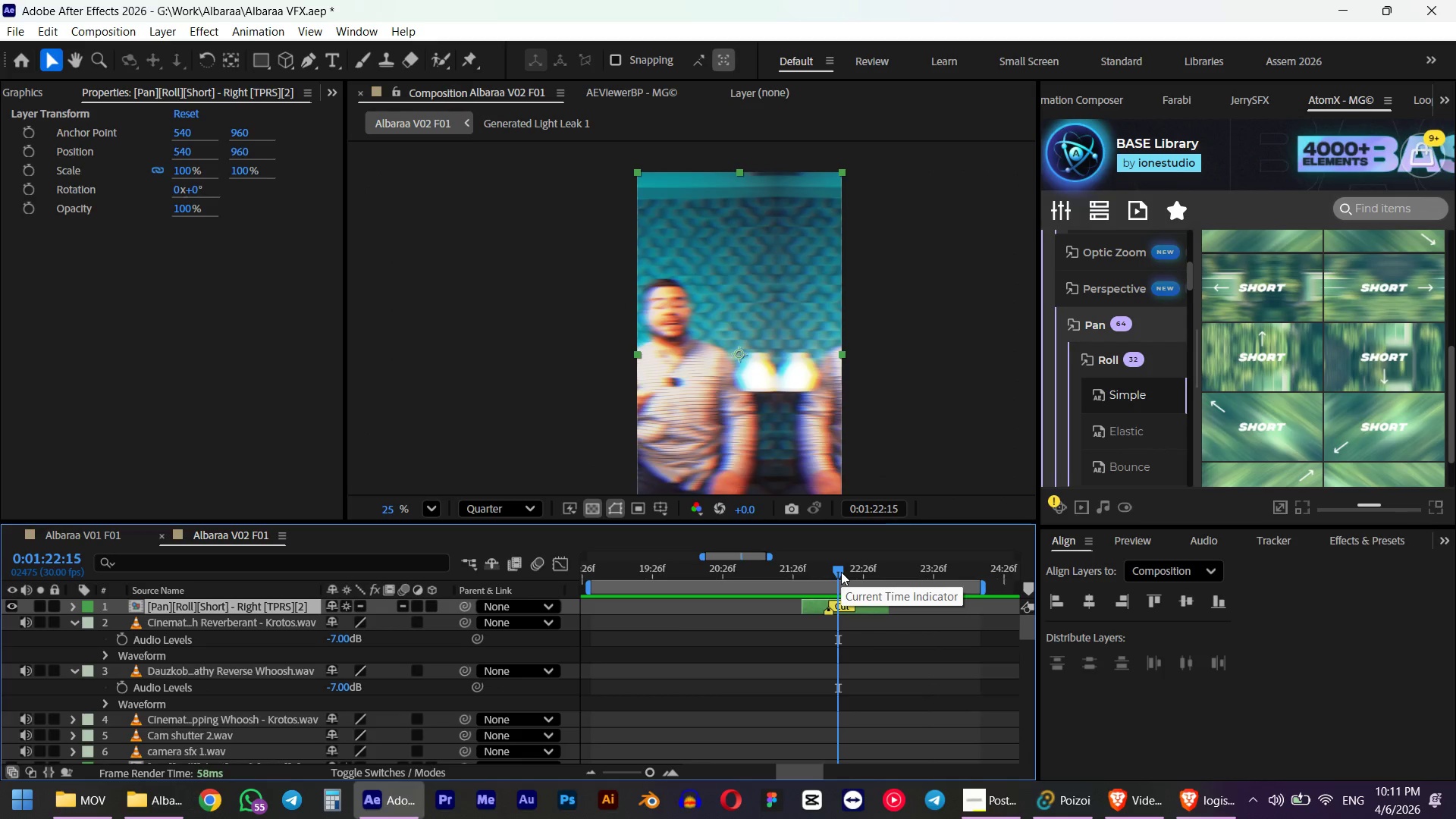 
key(Control+S)
 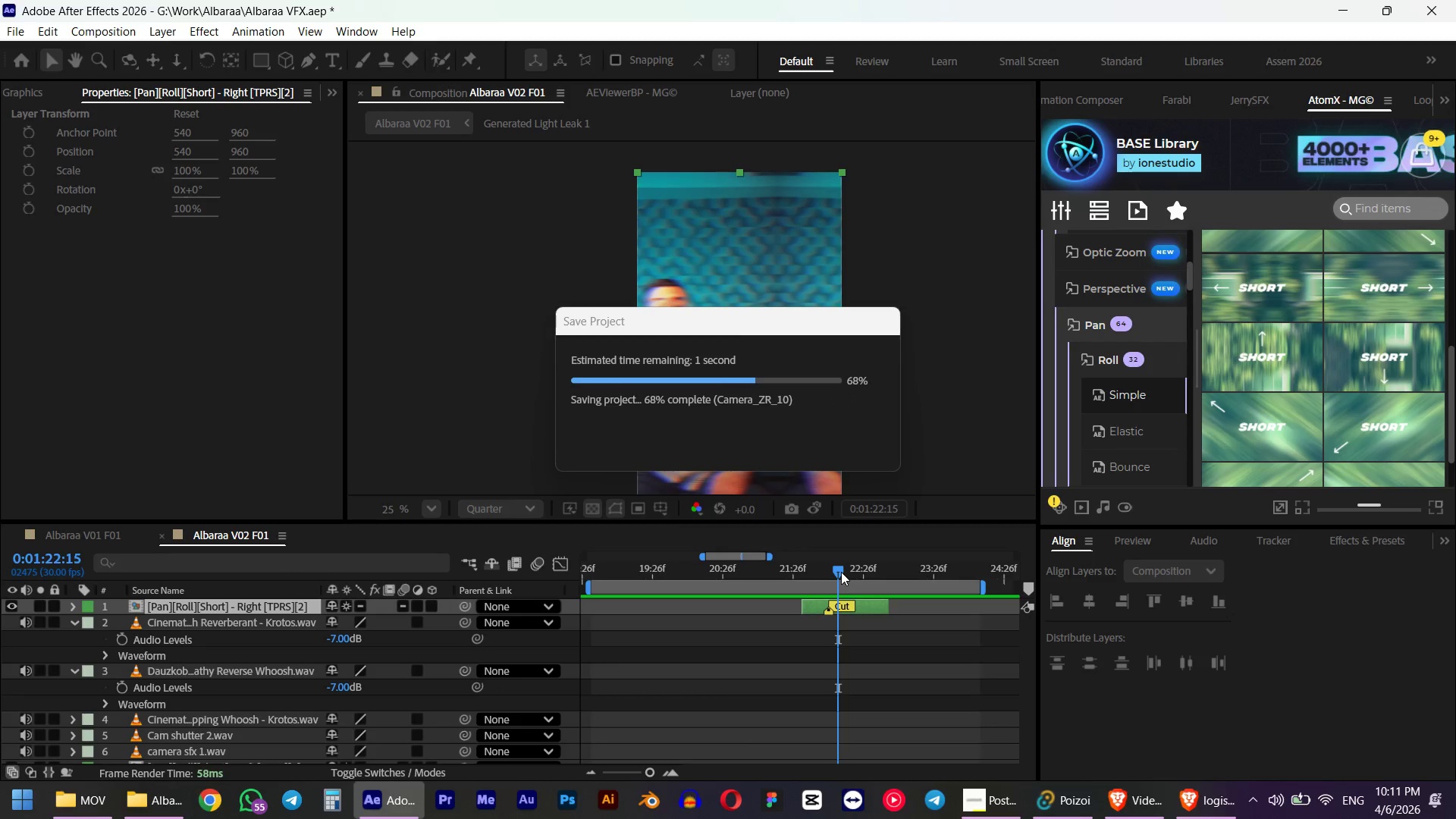 
key(Numpad0)
 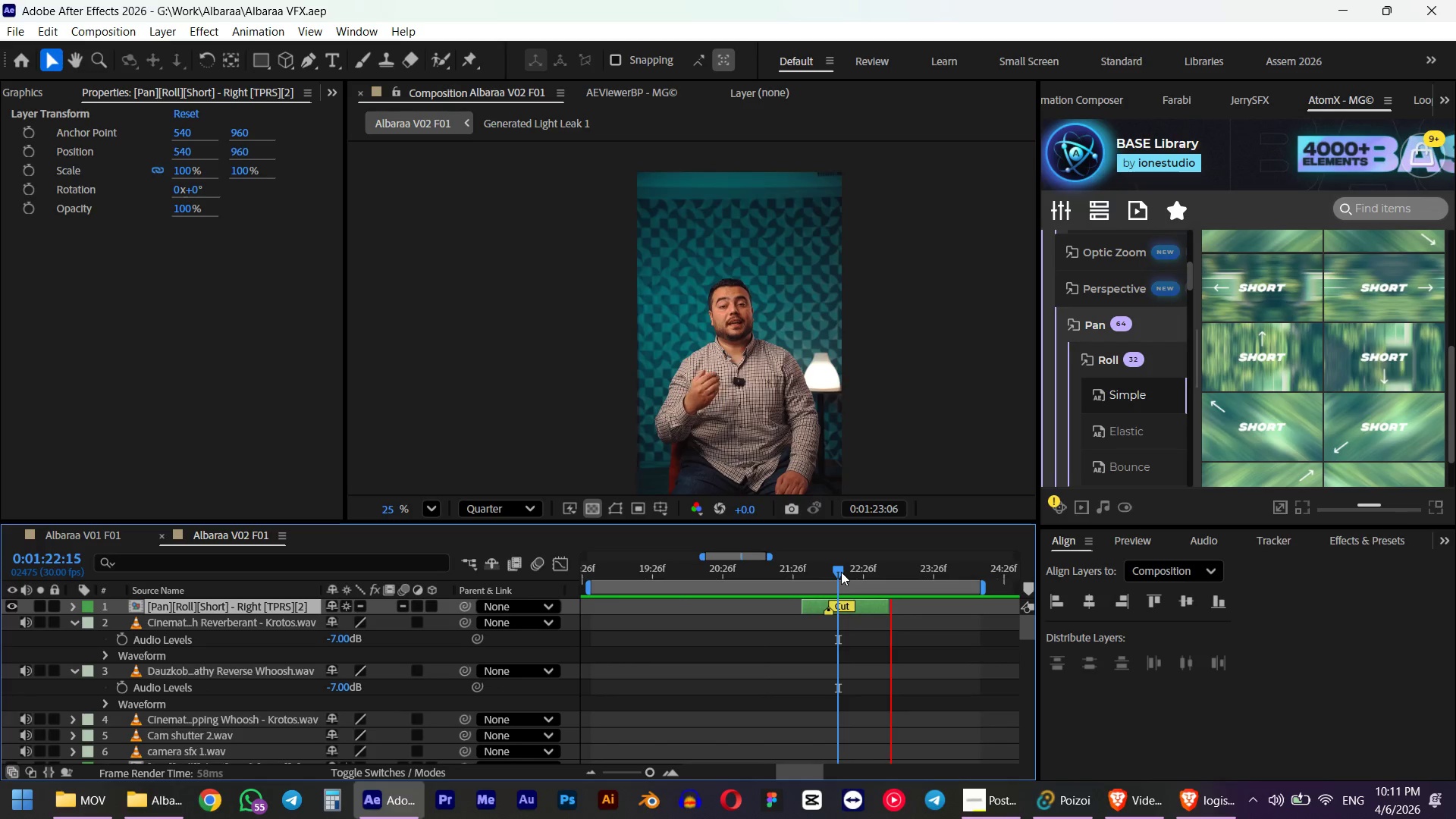 
wait(6.42)
 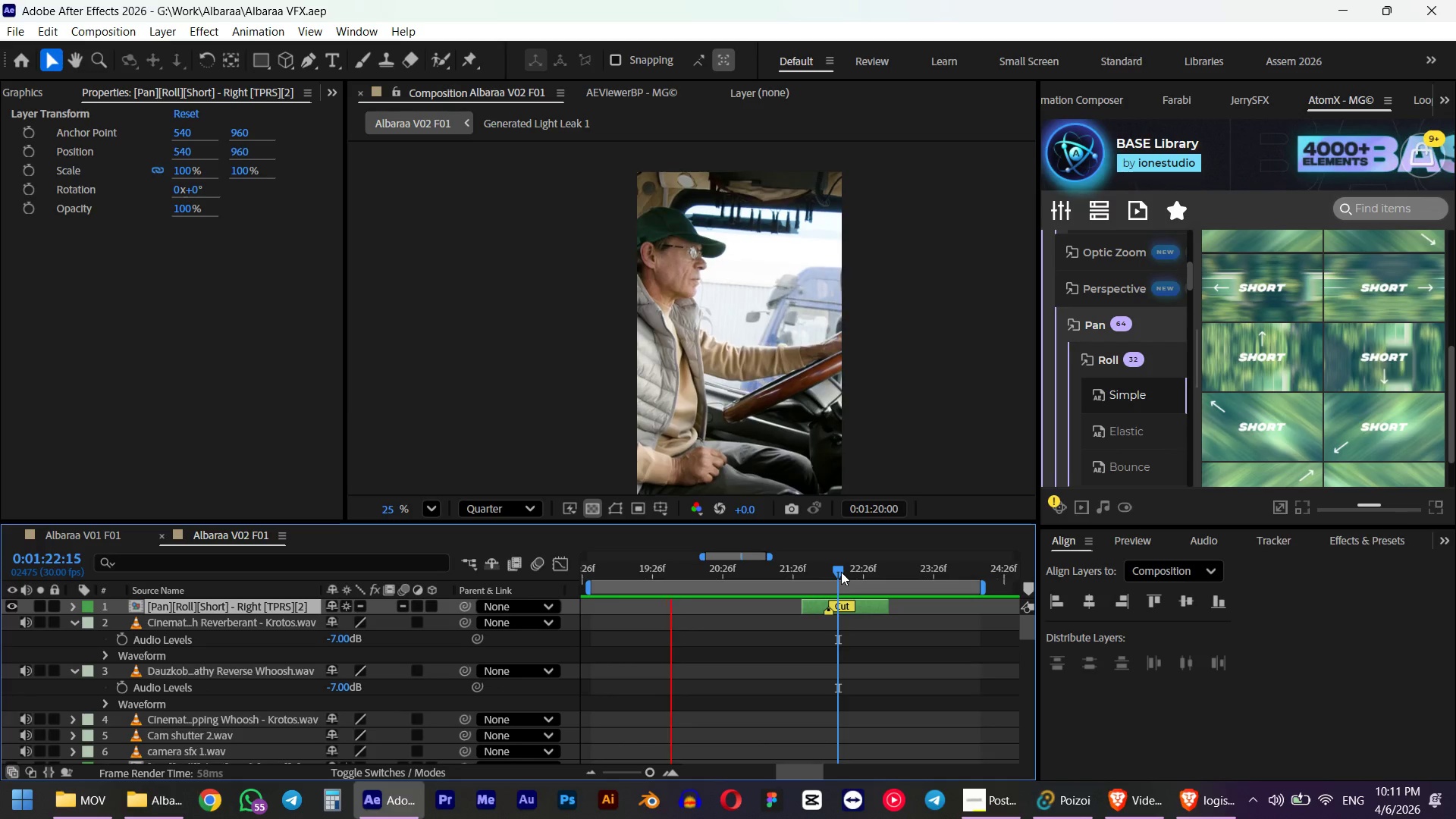 
key(Space)
 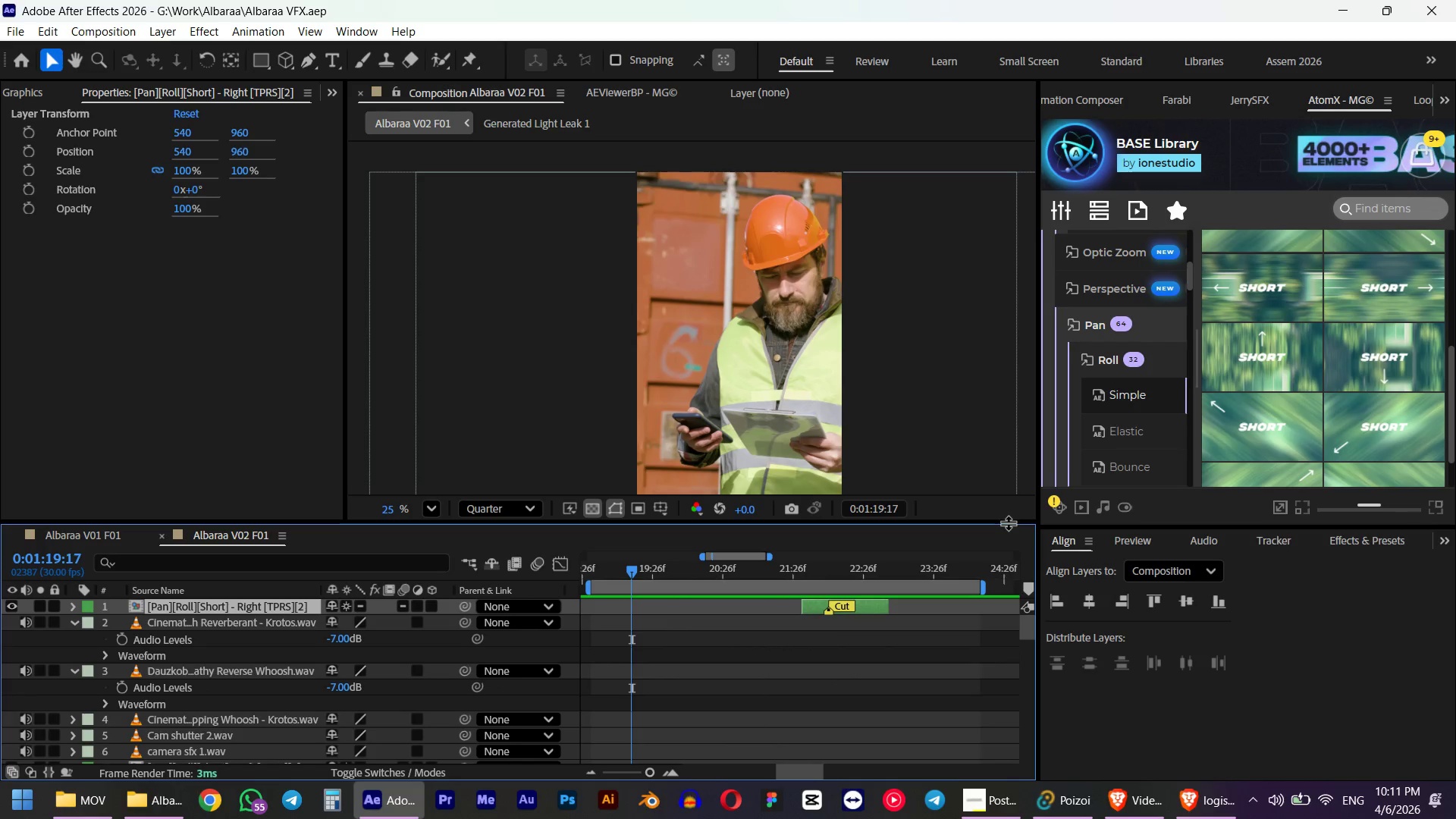 
mouse_move([1227, 291])
 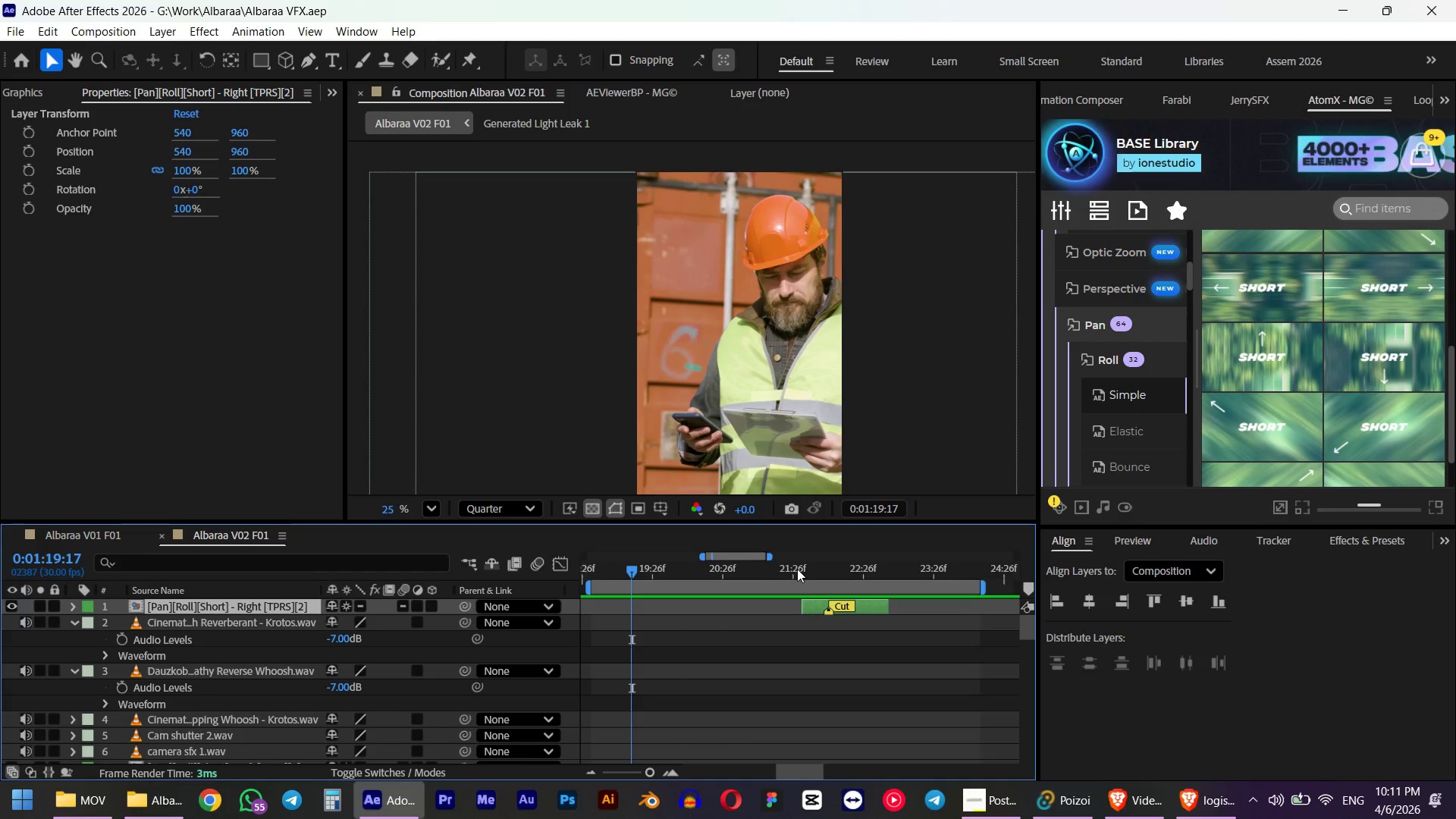 
left_click_drag(start_coordinate=[810, 569], to_coordinate=[833, 571])
 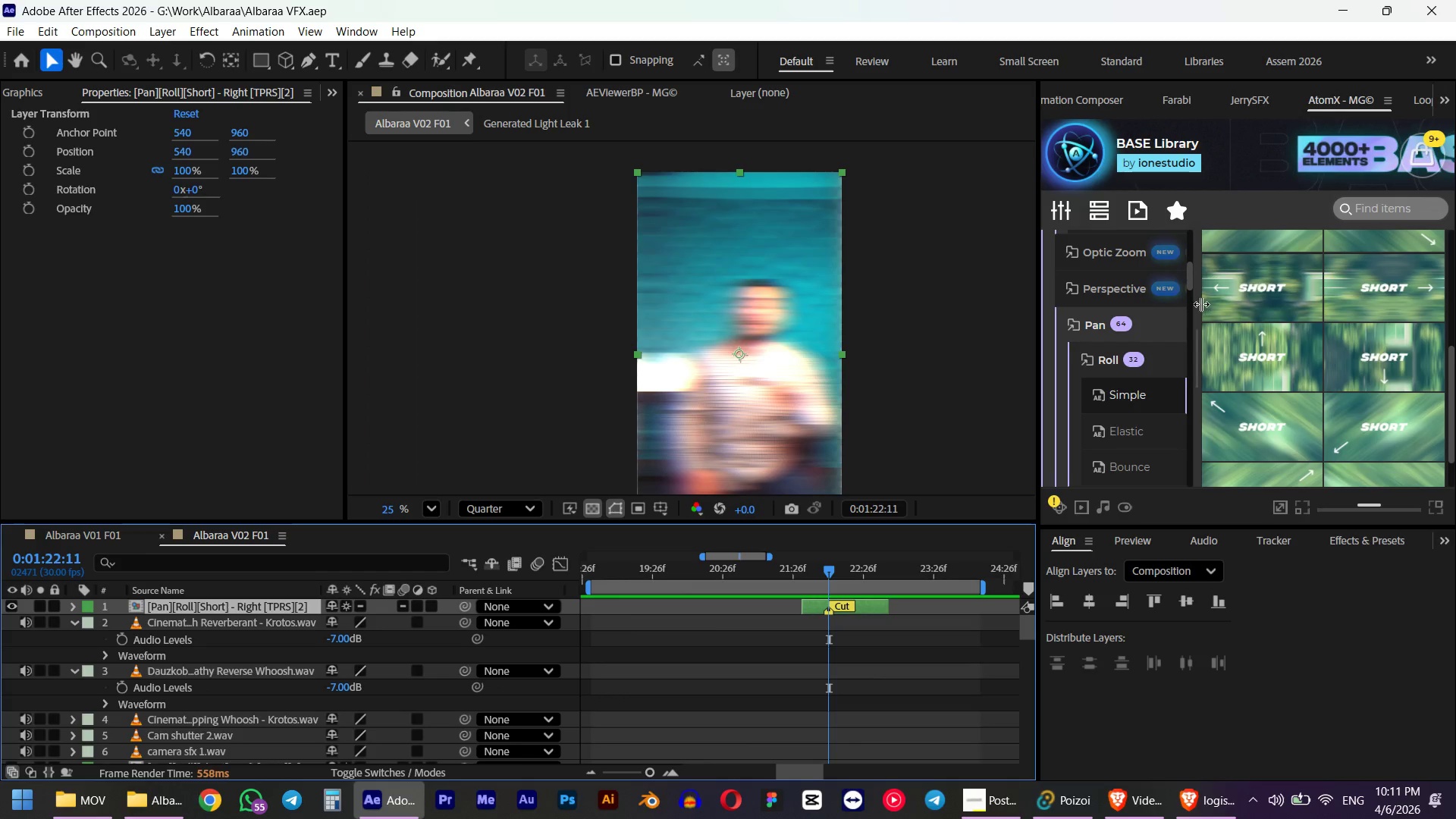 
hold_key(key=ShiftLeft, duration=0.61)
 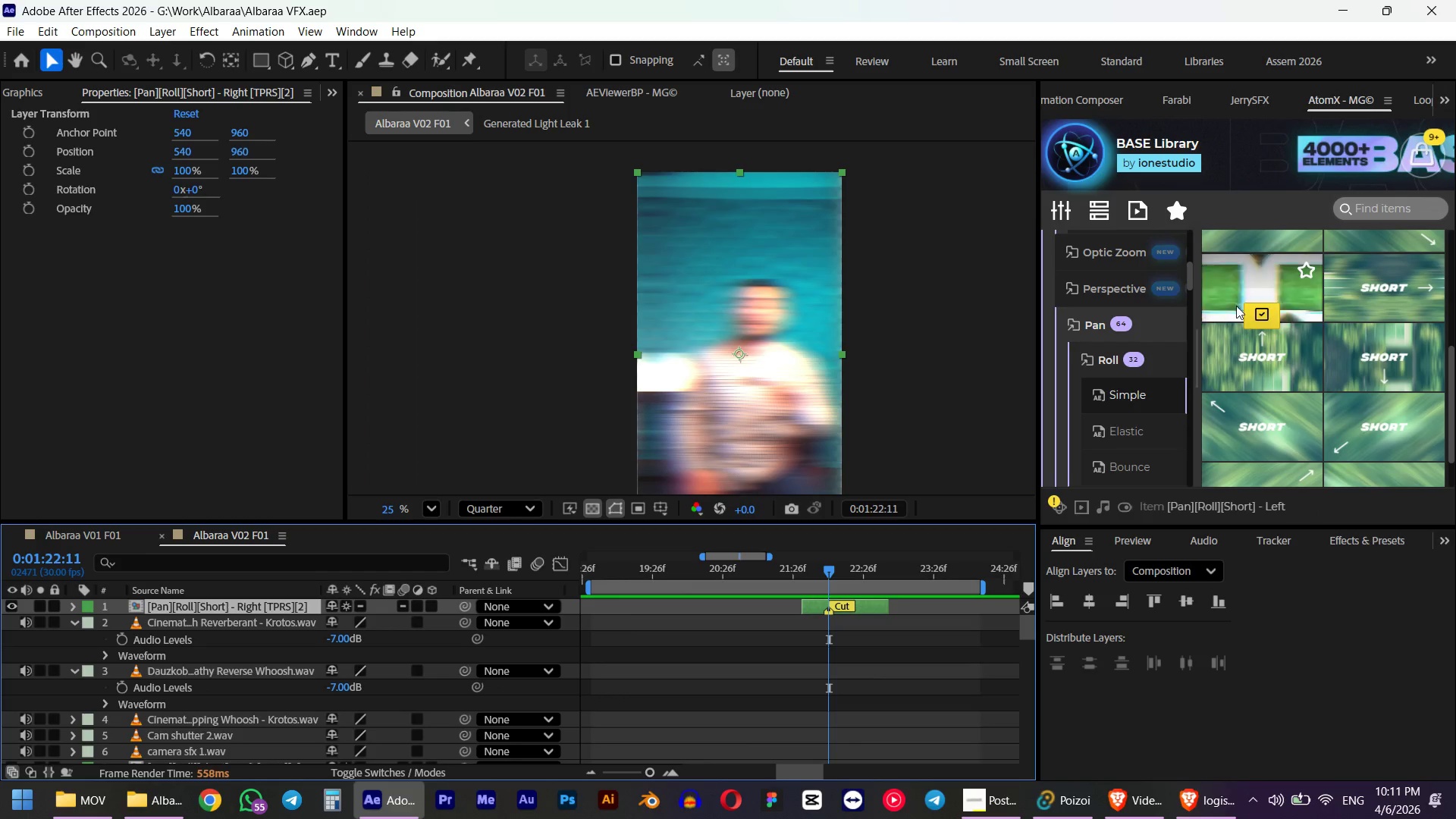 
left_click([1255, 313])
 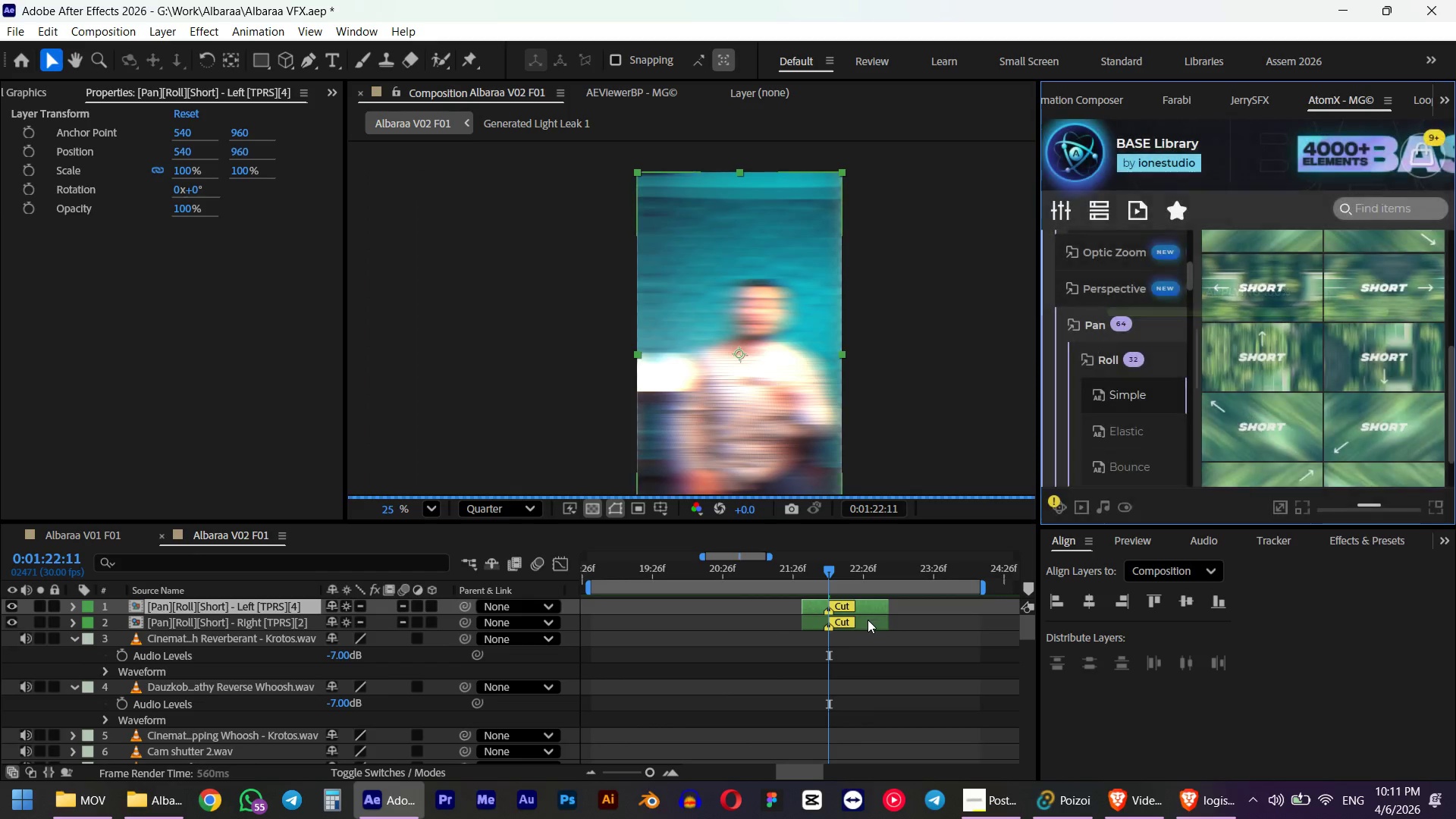 
left_click([870, 623])
 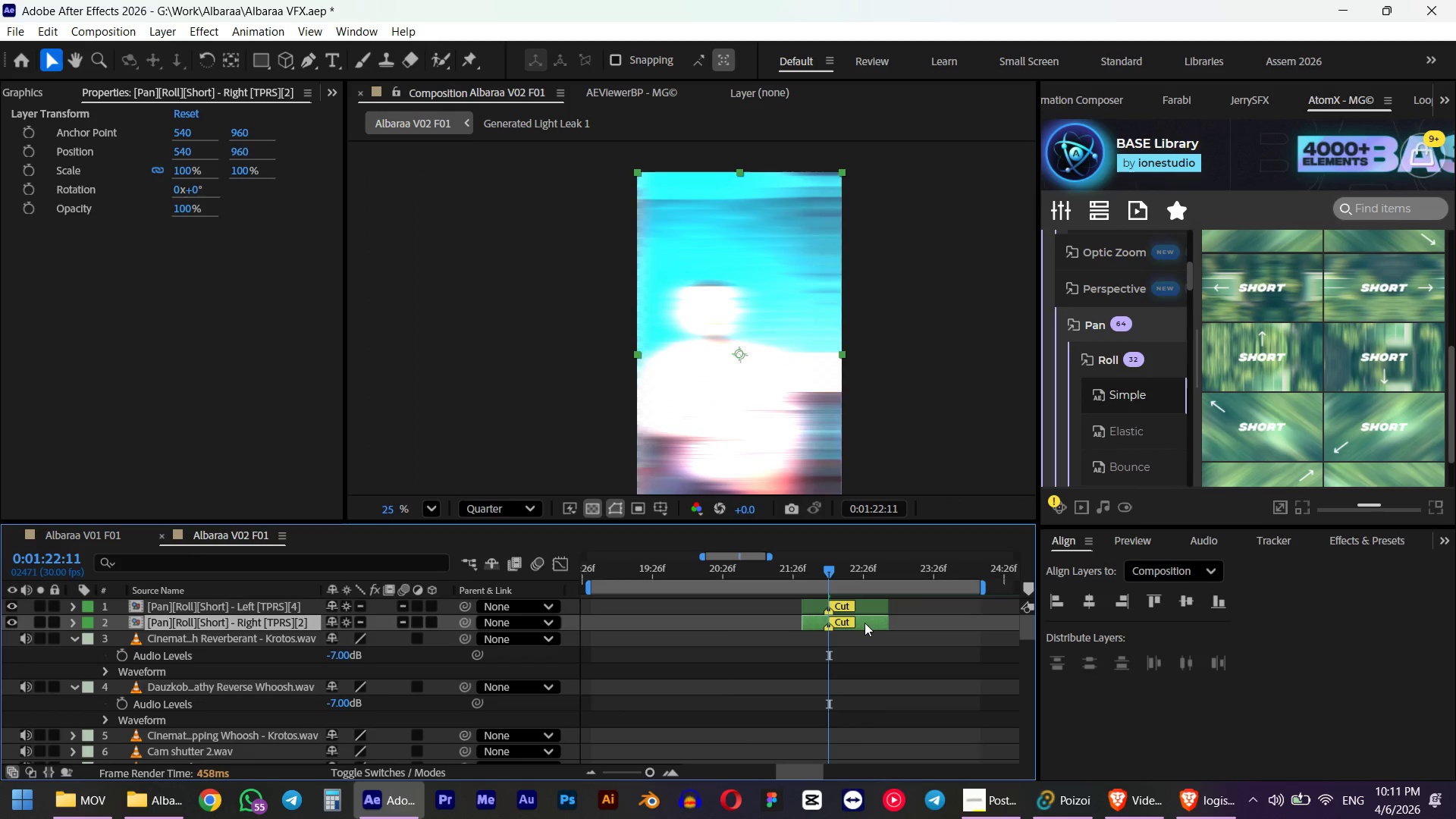 
key(Delete)
 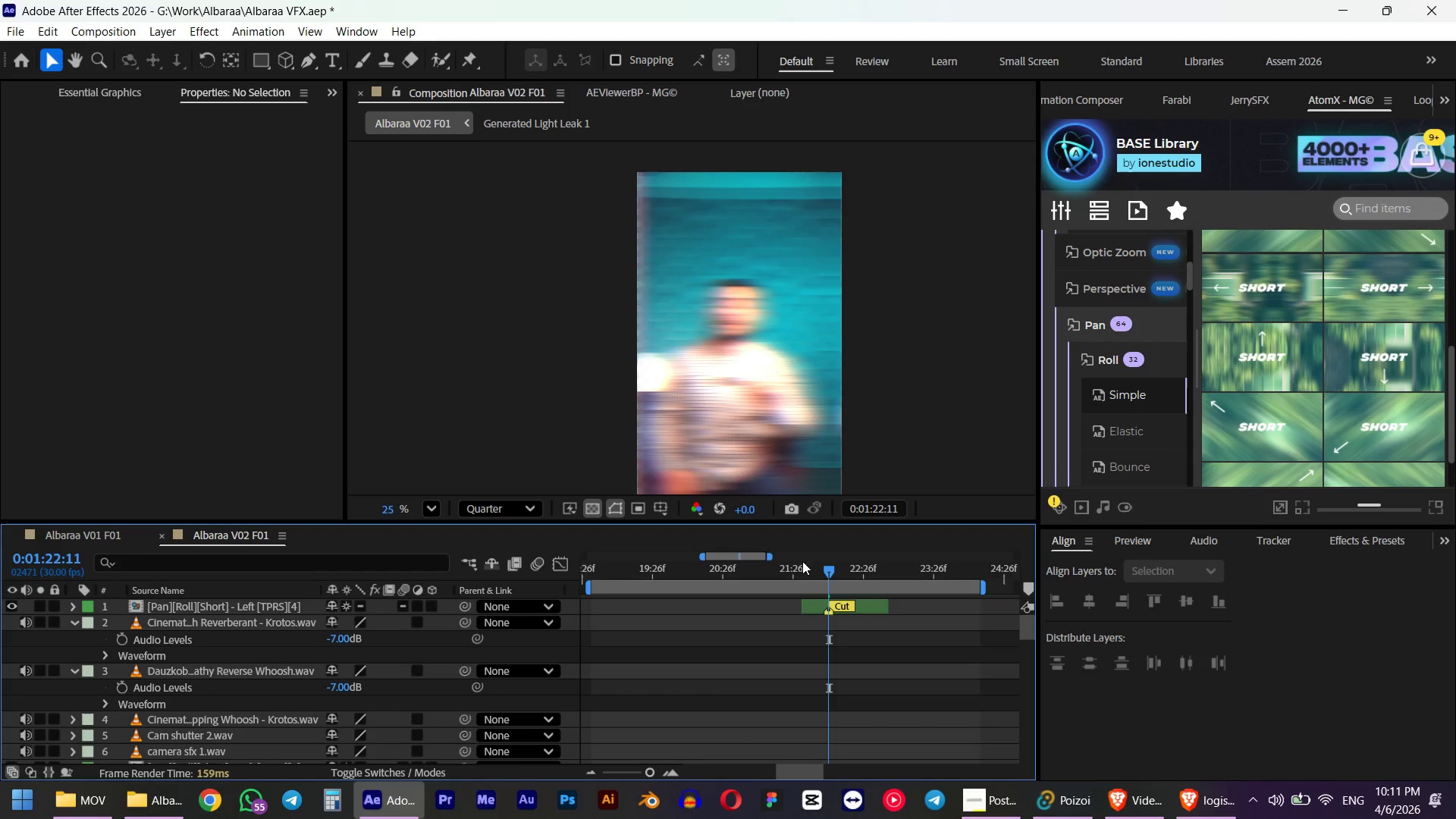 
left_click_drag(start_coordinate=[793, 564], to_coordinate=[866, 559])
 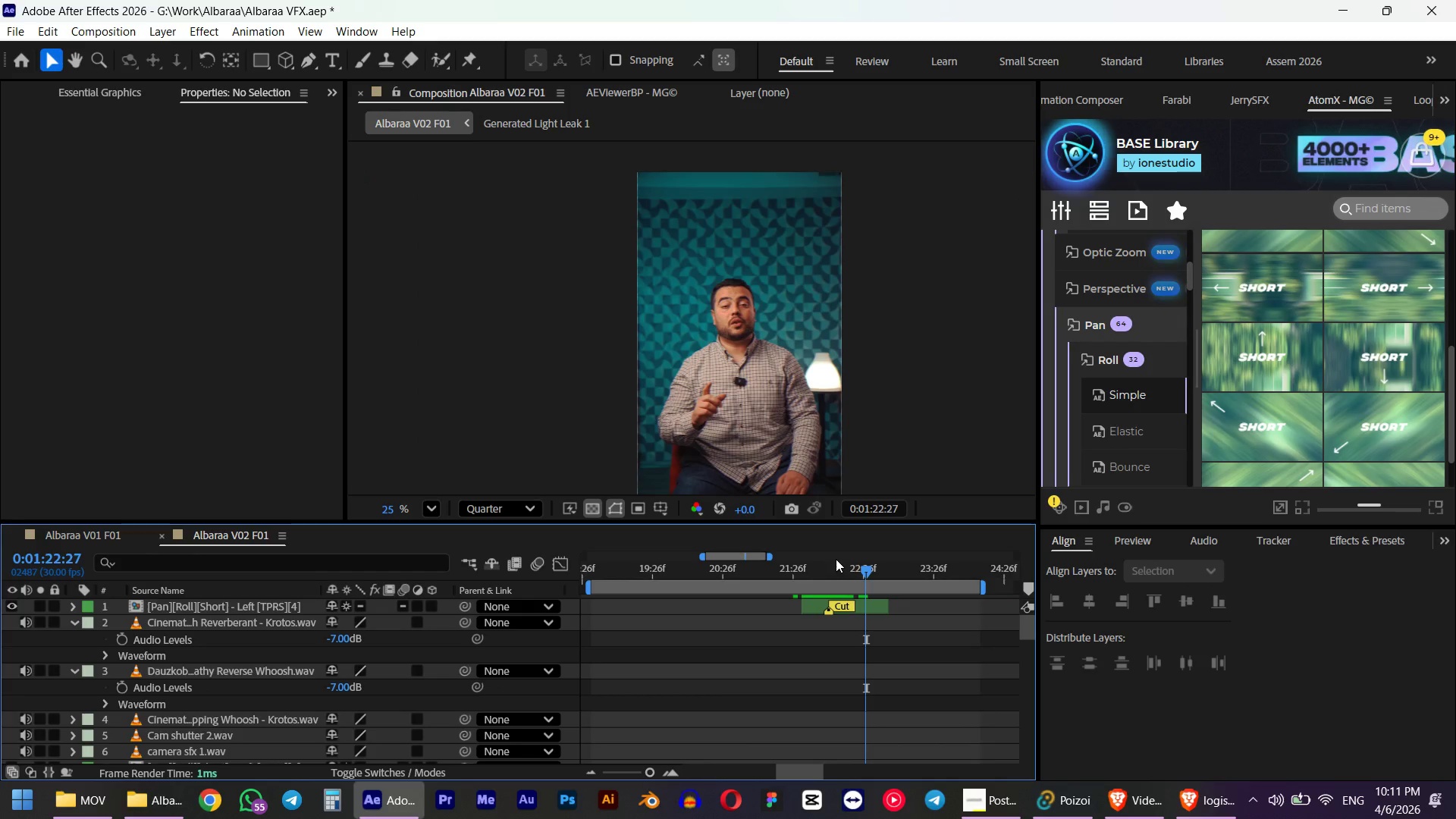 
left_click_drag(start_coordinate=[864, 562], to_coordinate=[828, 570])
 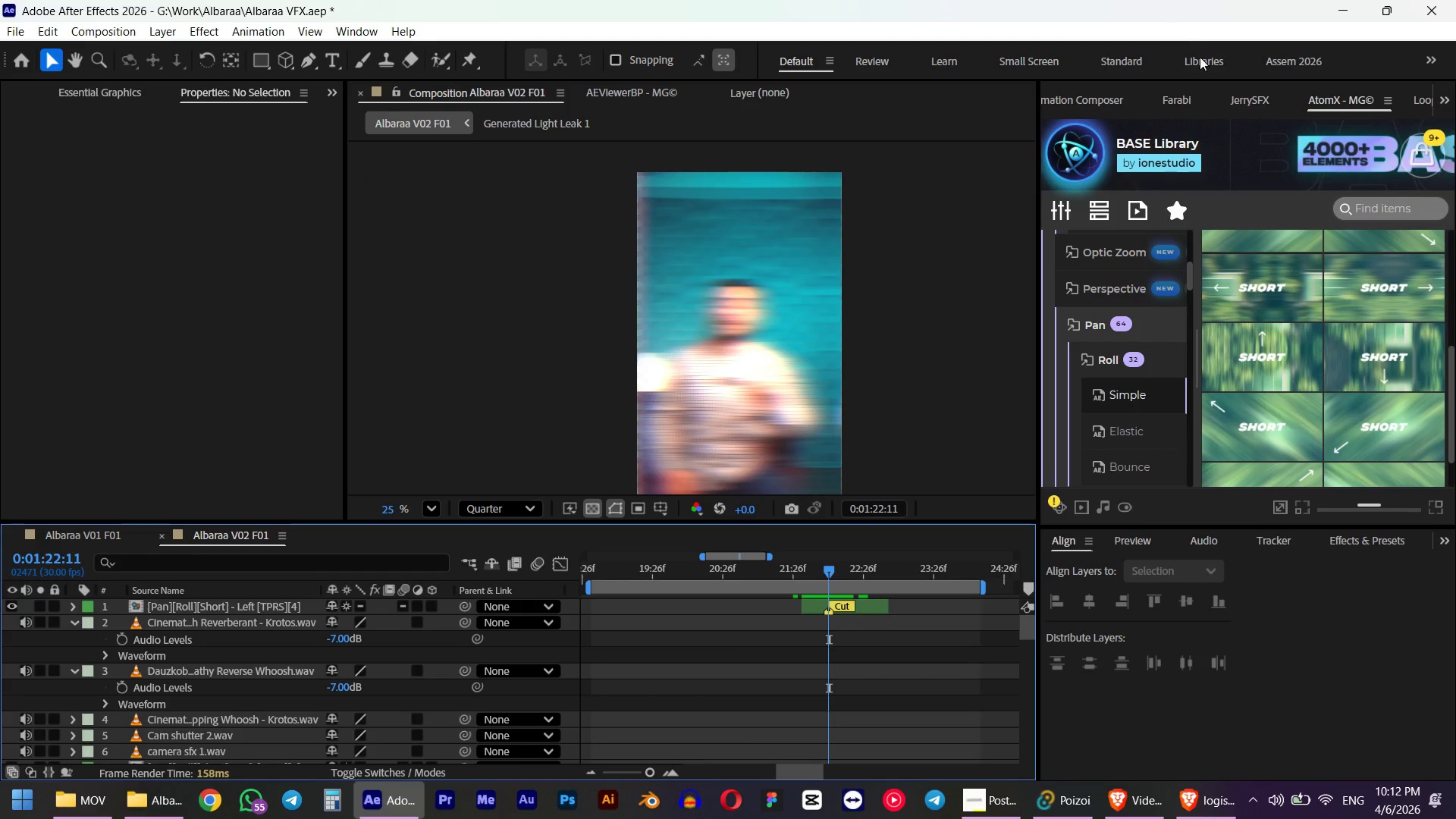 
hold_key(key=ShiftLeft, duration=0.86)
 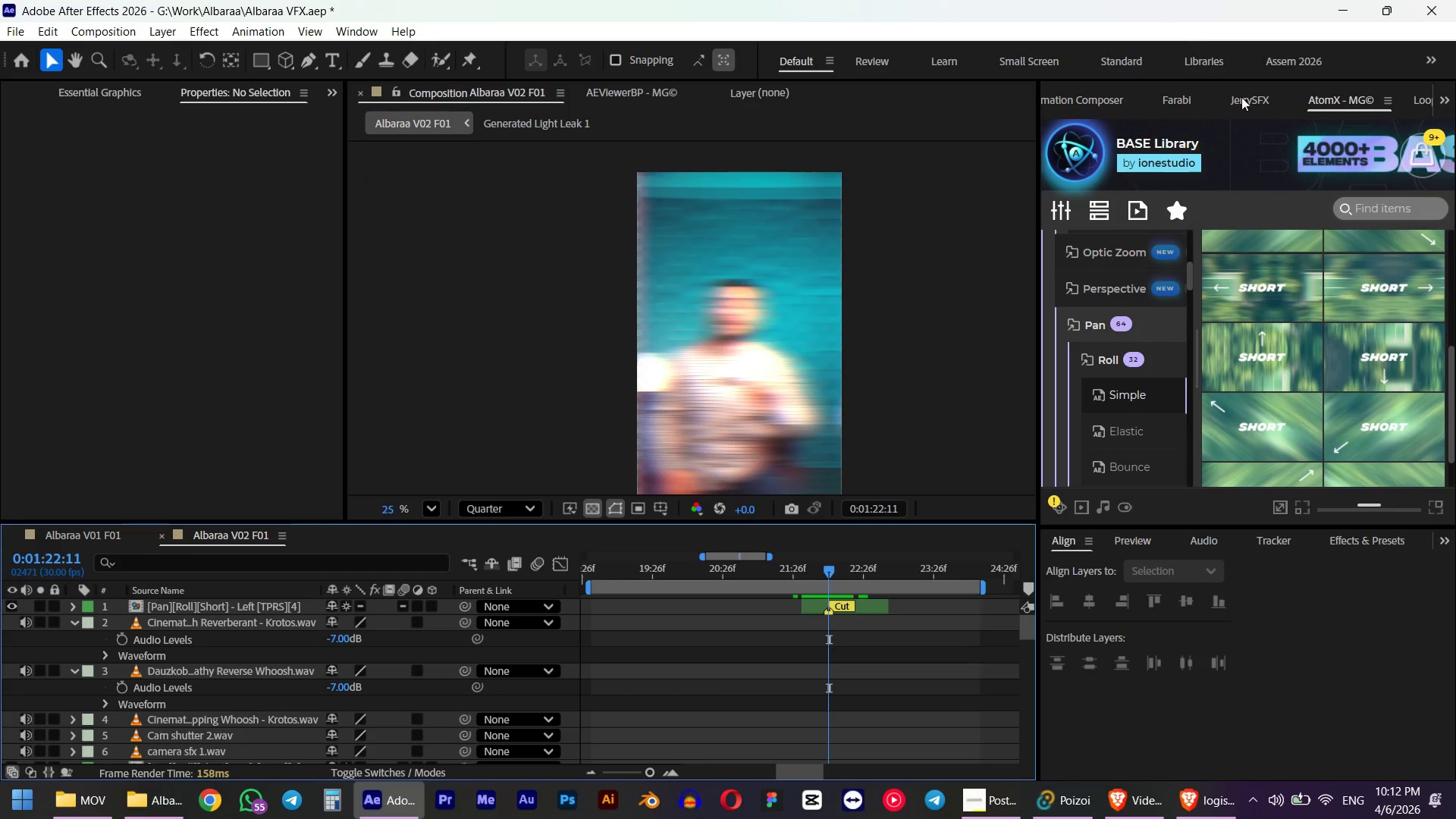 
left_click([1245, 108])
 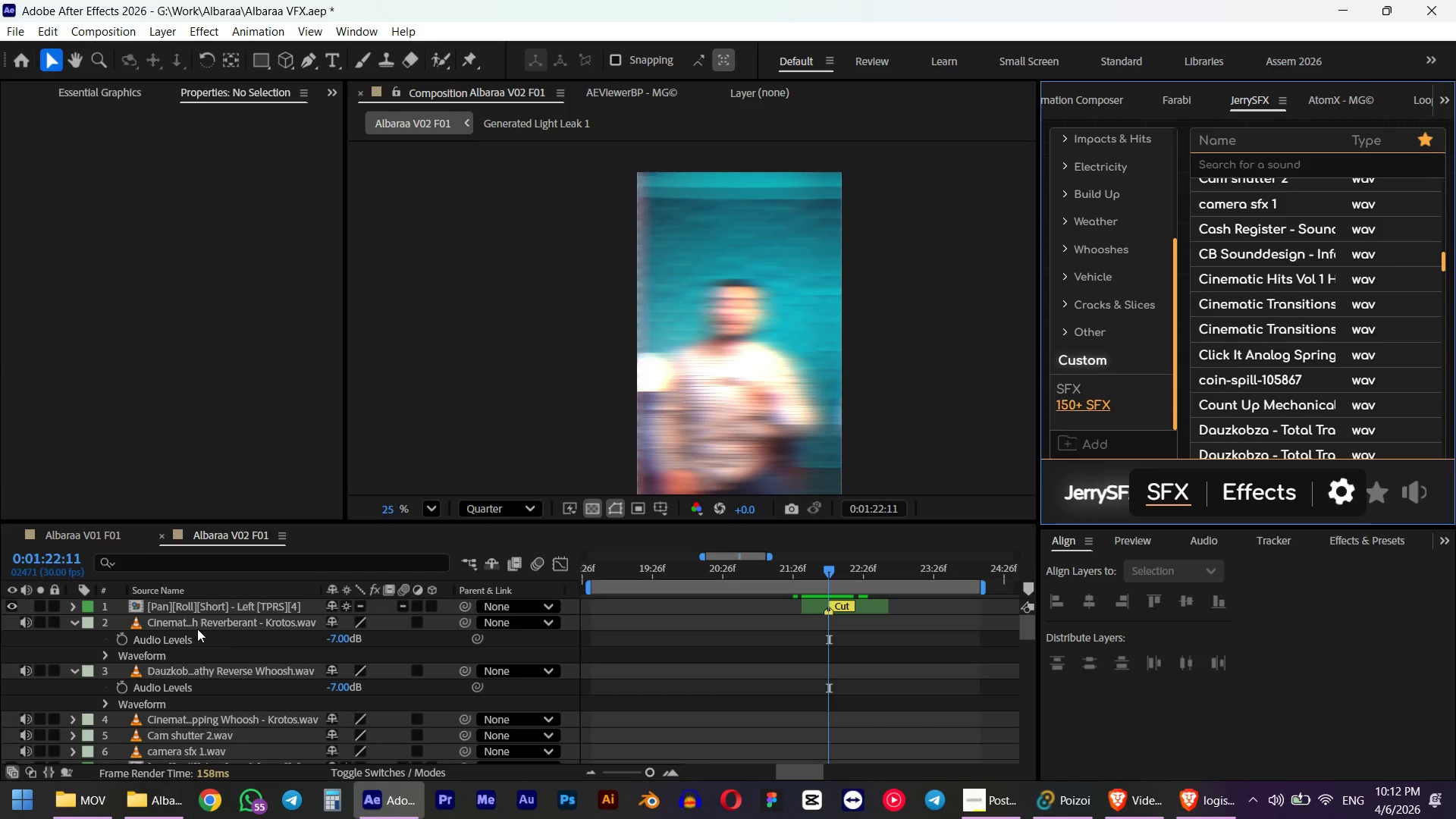 
left_click([188, 627])
 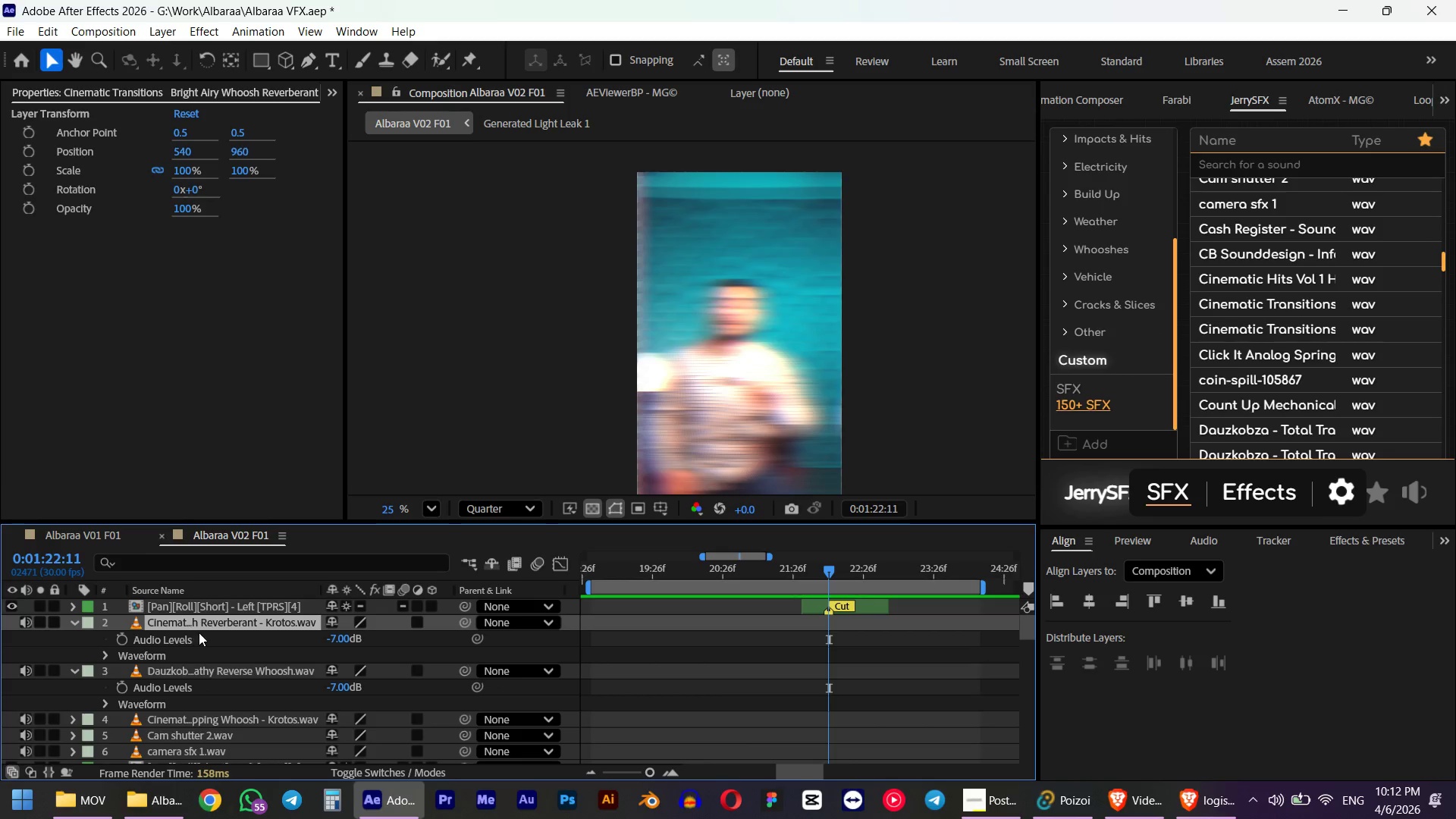 
key(Control+D)
 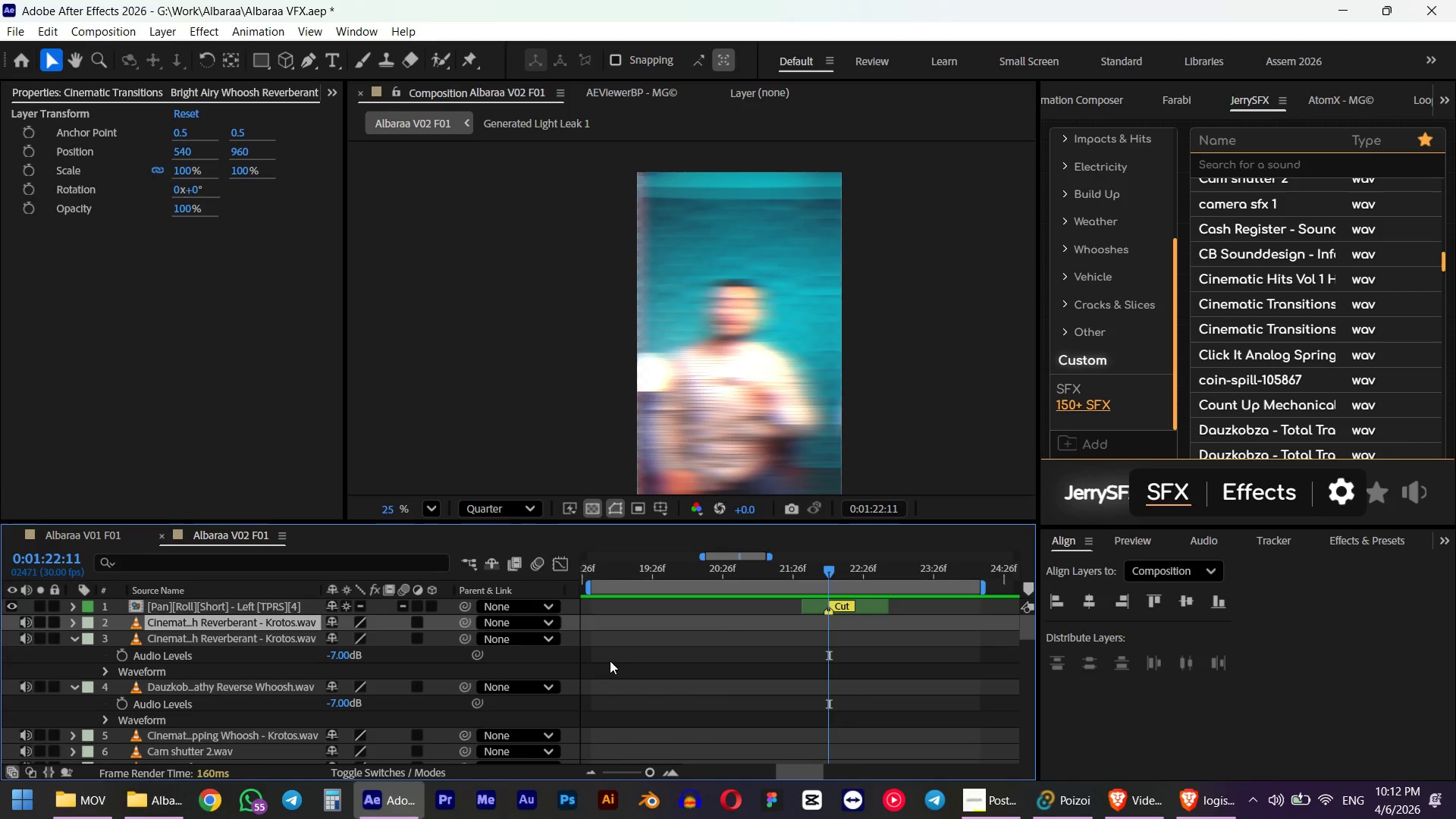 
hold_key(key=ShiftLeft, duration=0.56)
scroll: coordinate [670, 664], scroll_direction: up, amount: 4.0
 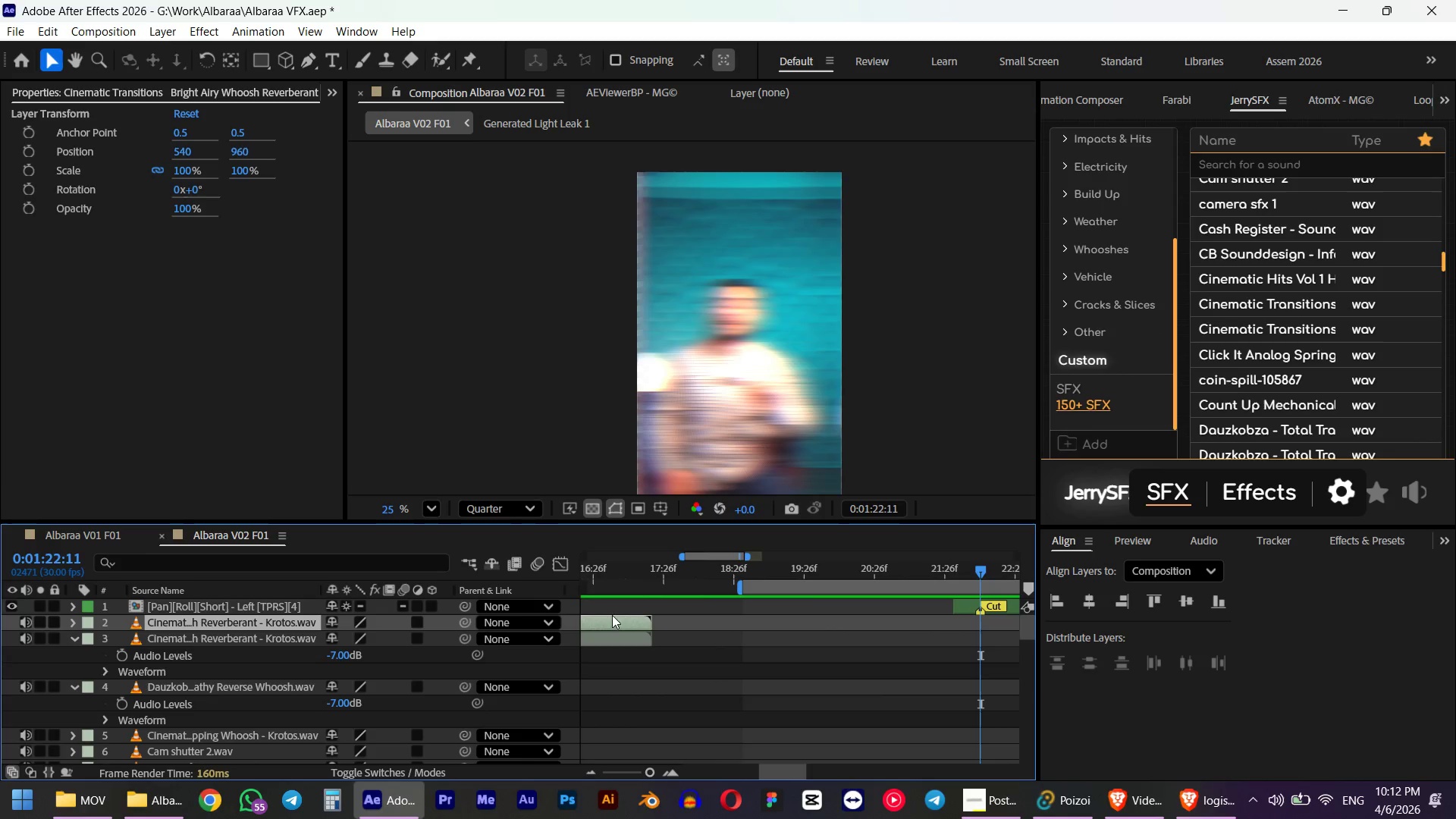 
left_click_drag(start_coordinate=[612, 622], to_coordinate=[1014, 638])
 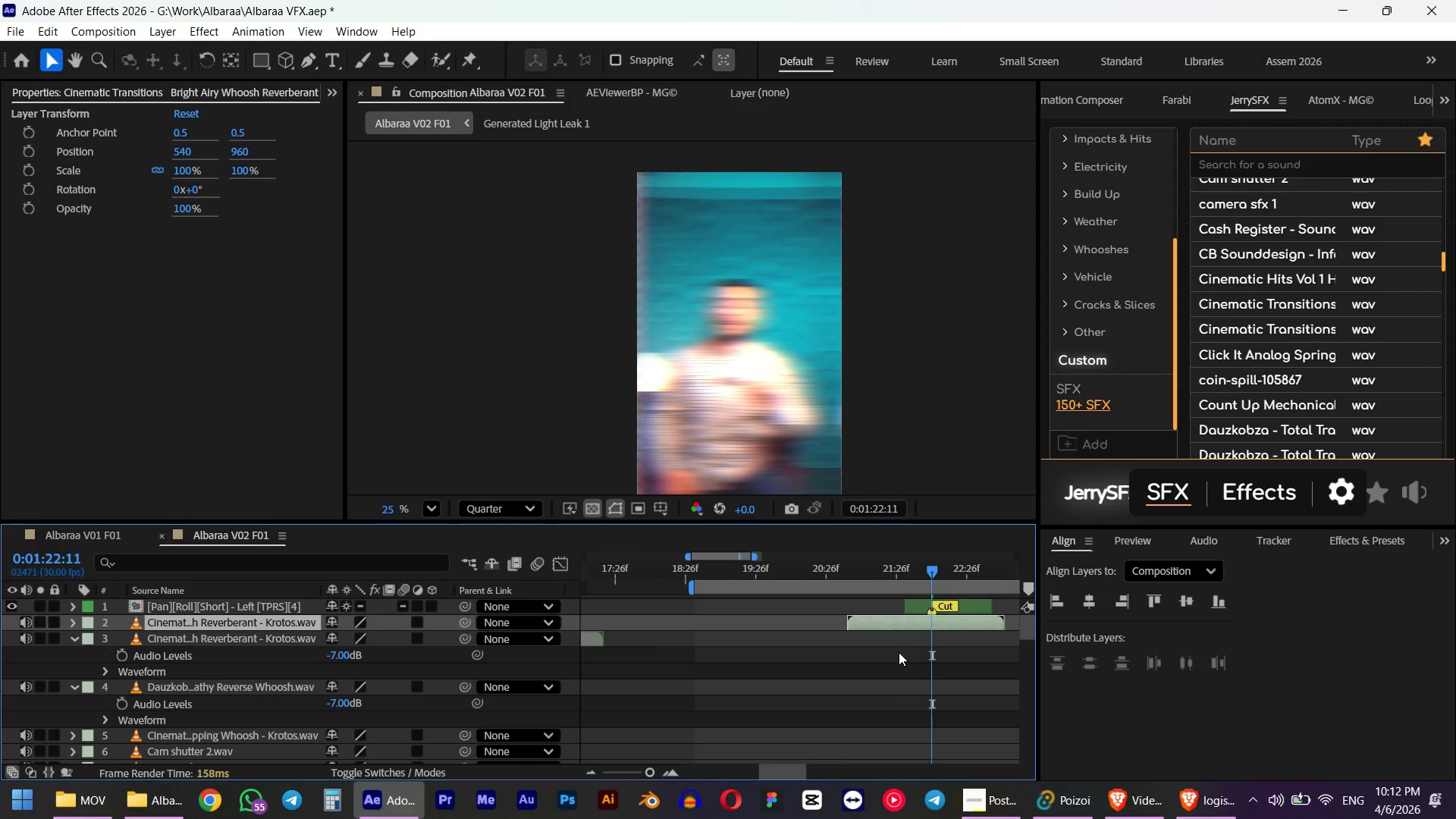 
type(ll)
 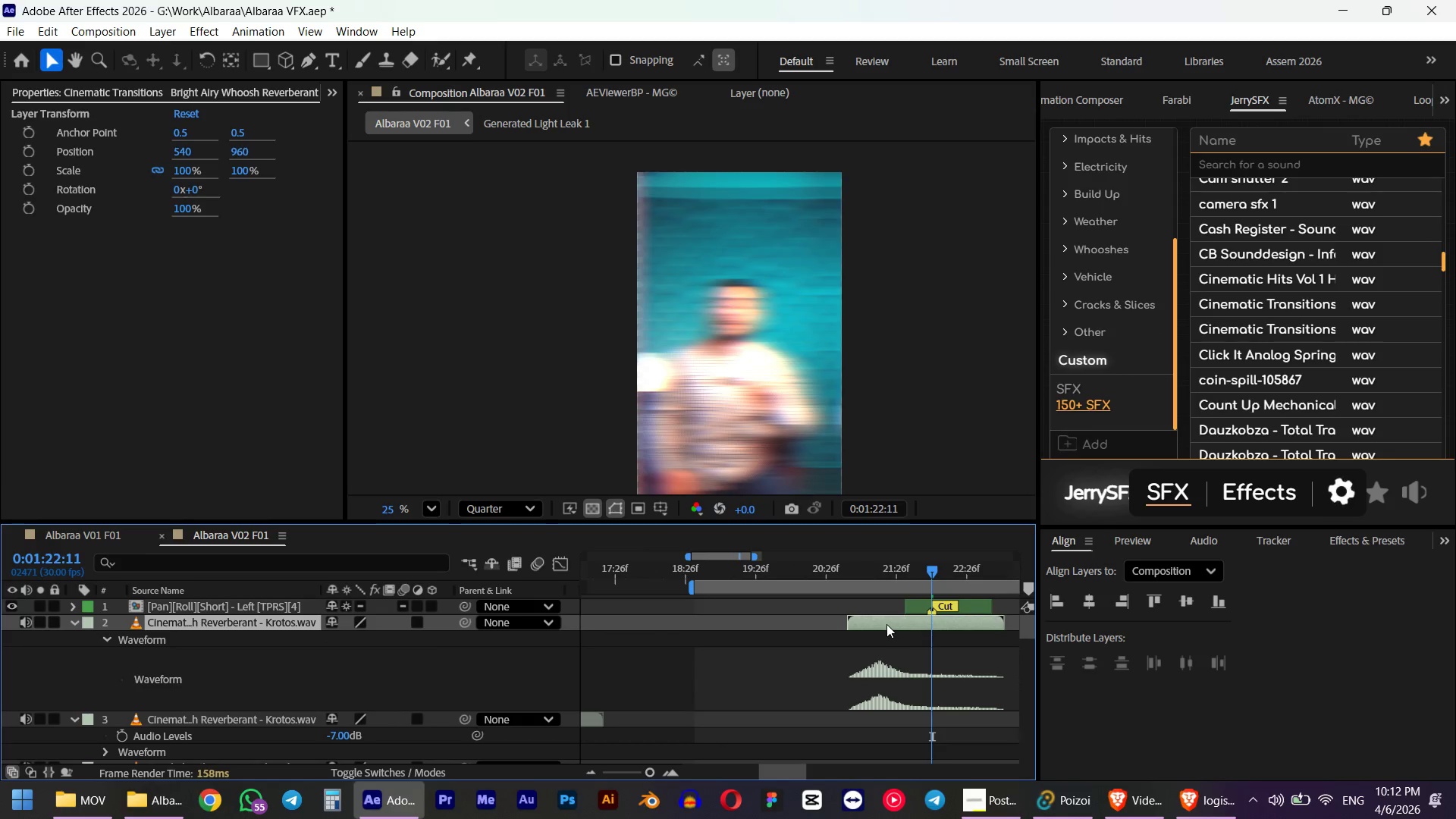 
left_click_drag(start_coordinate=[891, 620], to_coordinate=[943, 620])
 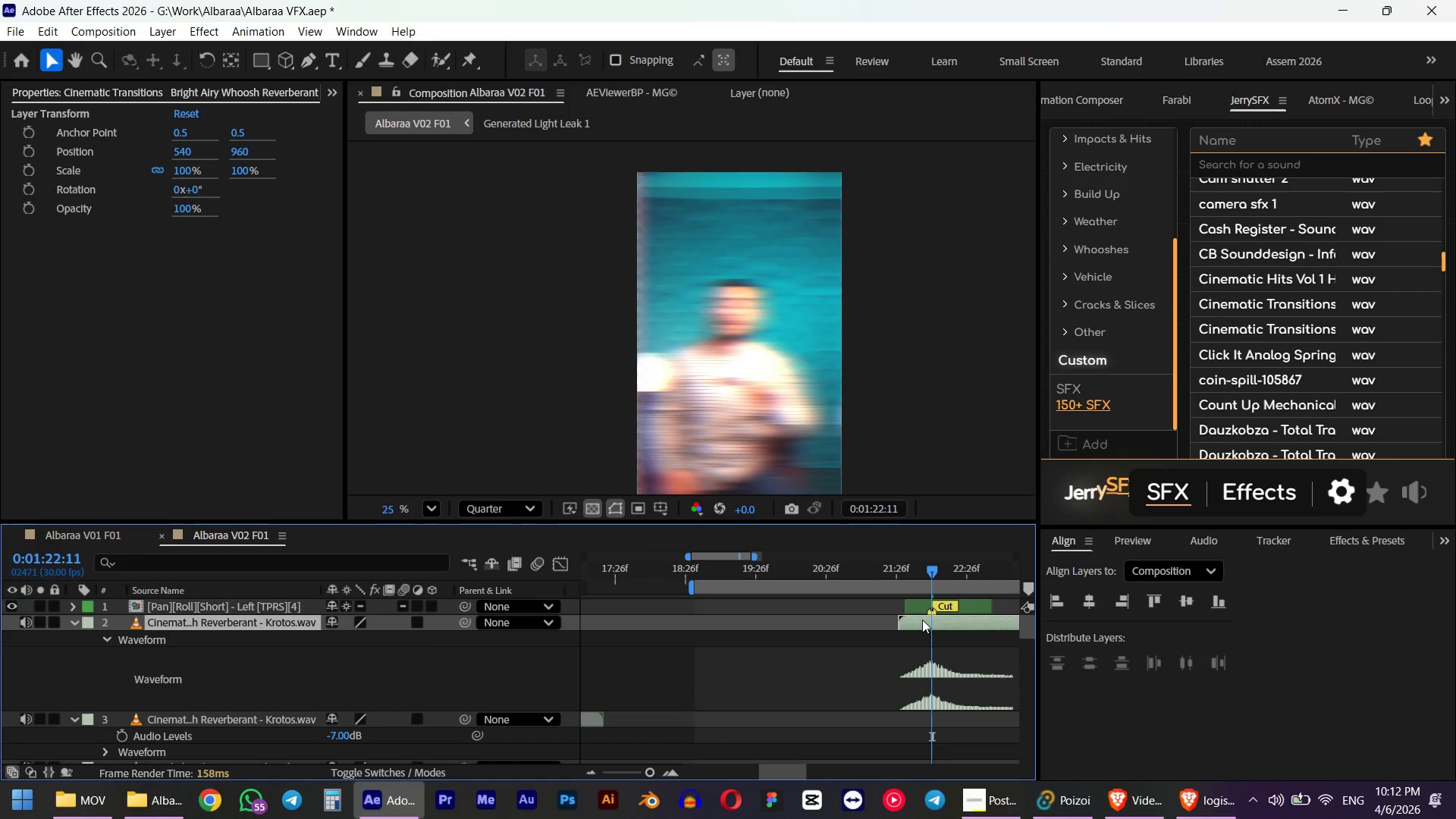 
key(Numpad0)
 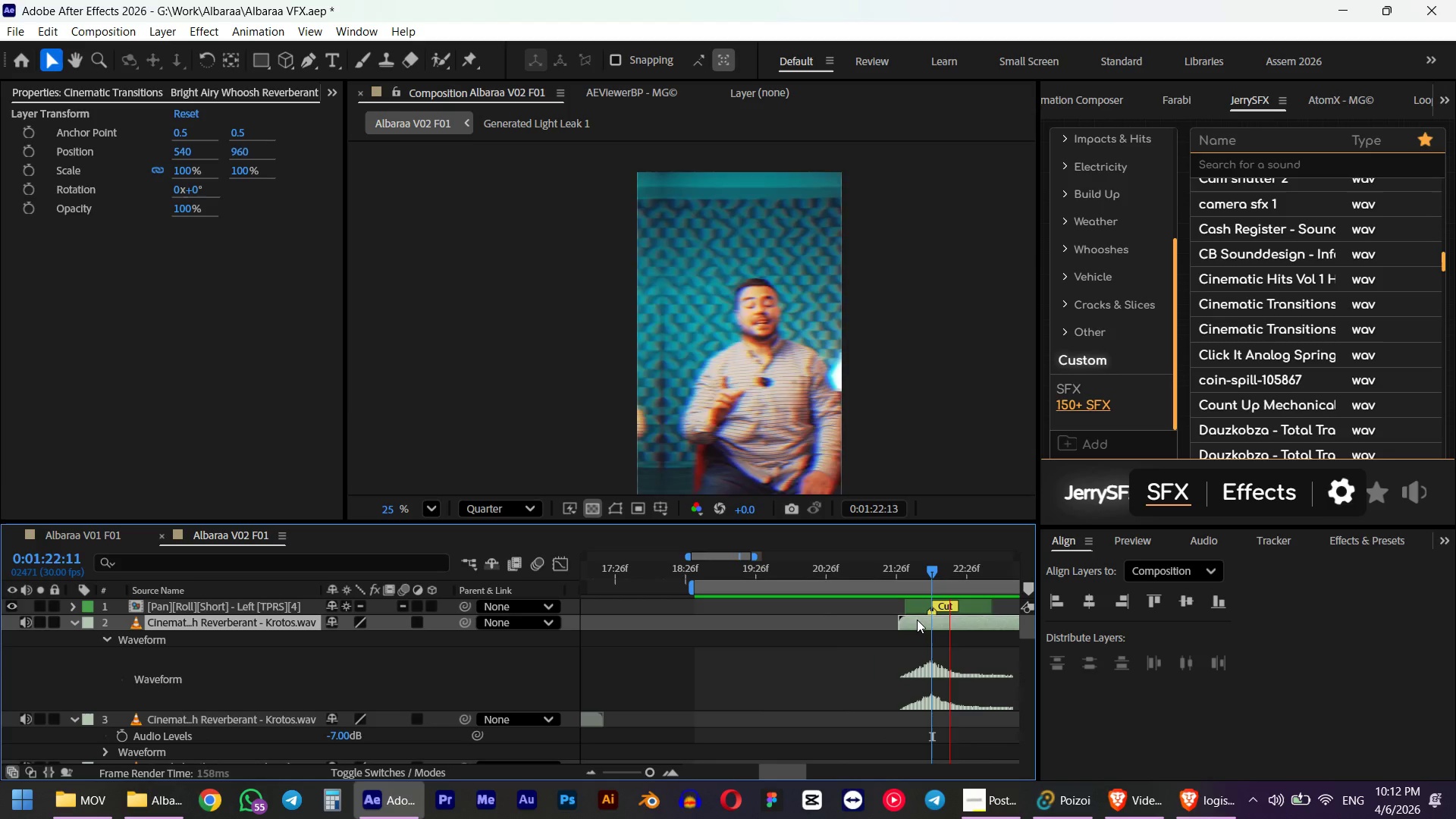 
wait(5.42)
 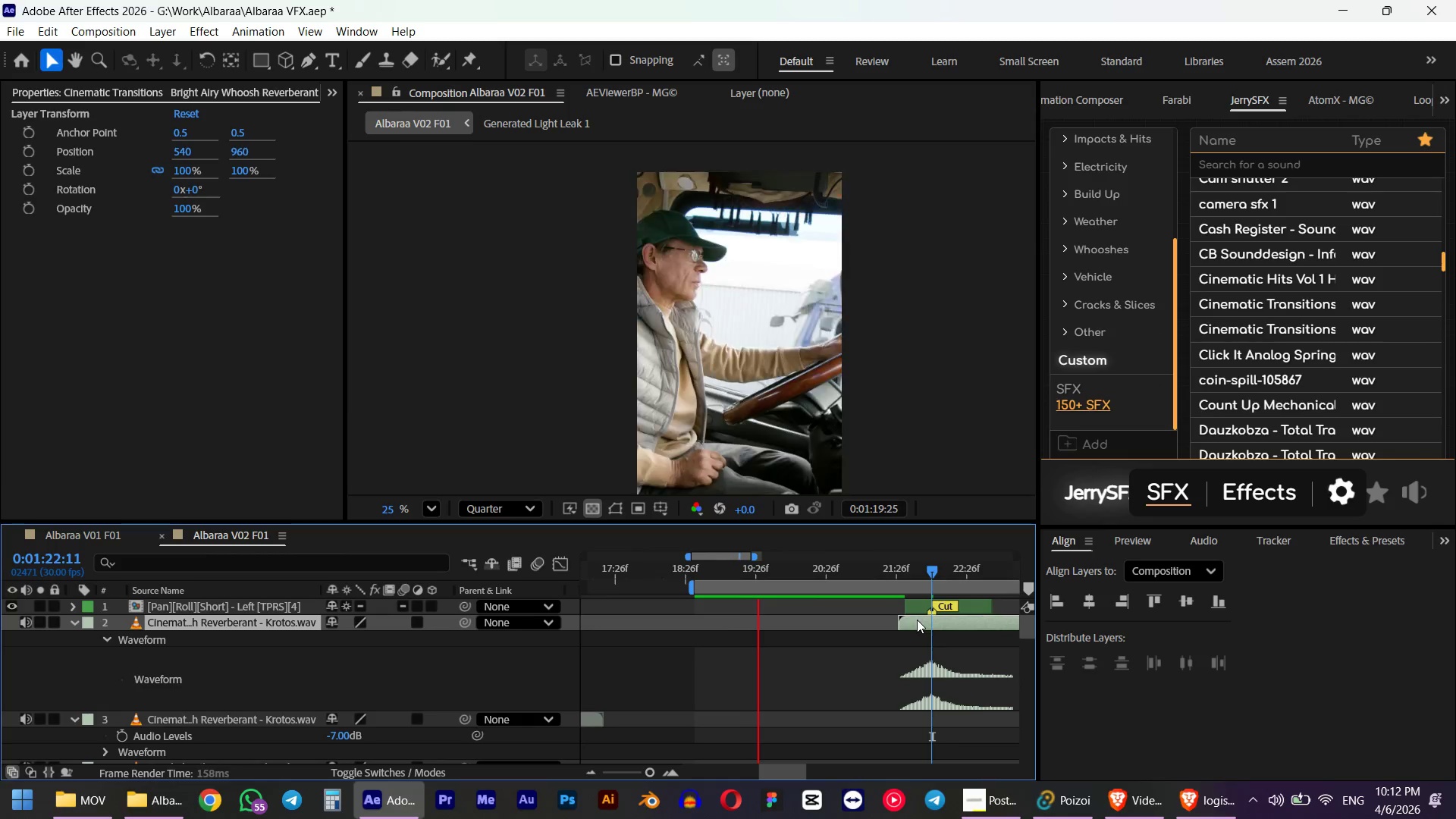 
hold_key(key=AltLeft, duration=0.33)
scroll: coordinate [896, 629], scroll_direction: down, amount: 4.0
 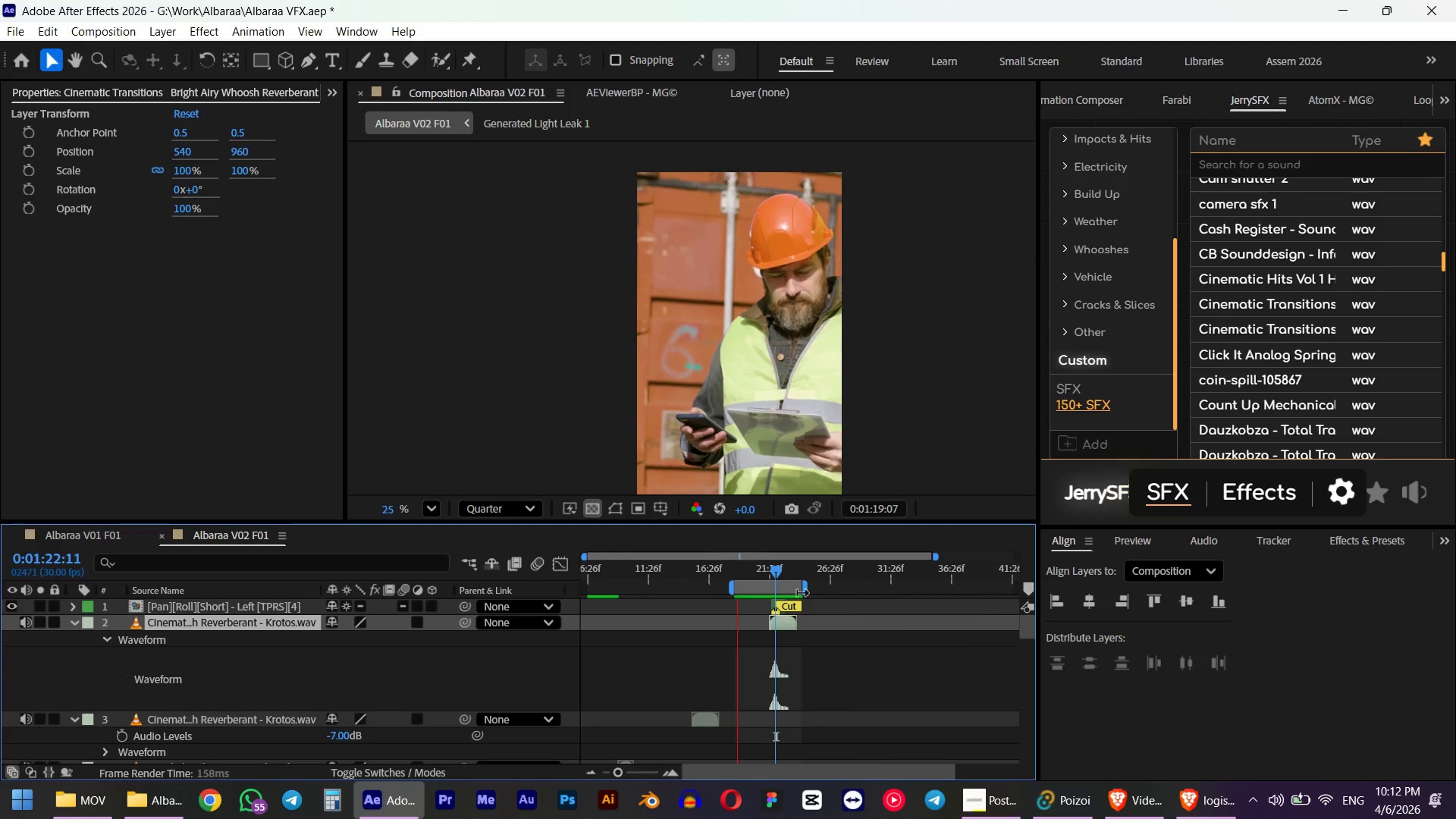 
key(Space)
 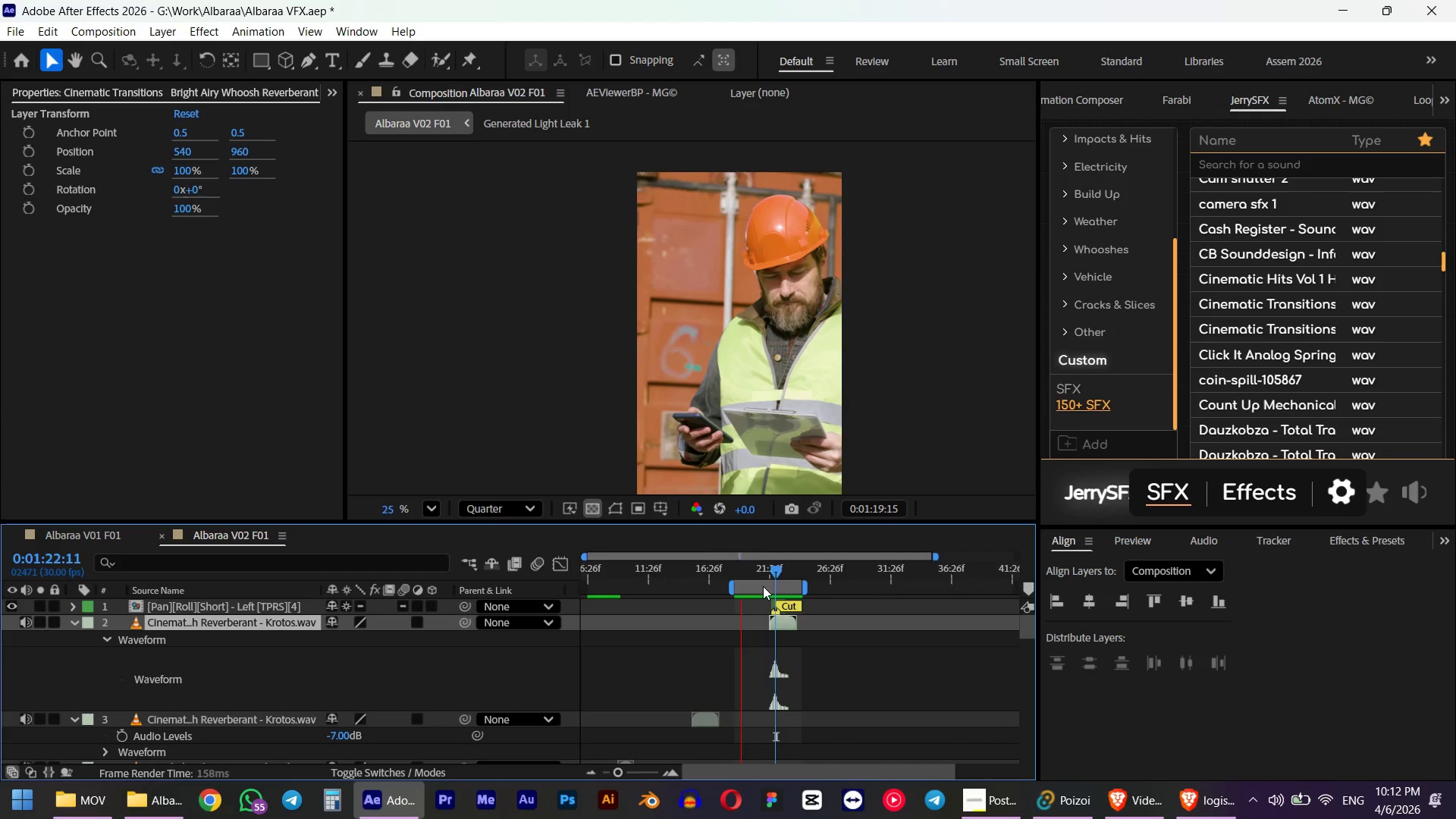 
left_click_drag(start_coordinate=[766, 586], to_coordinate=[824, 596])
 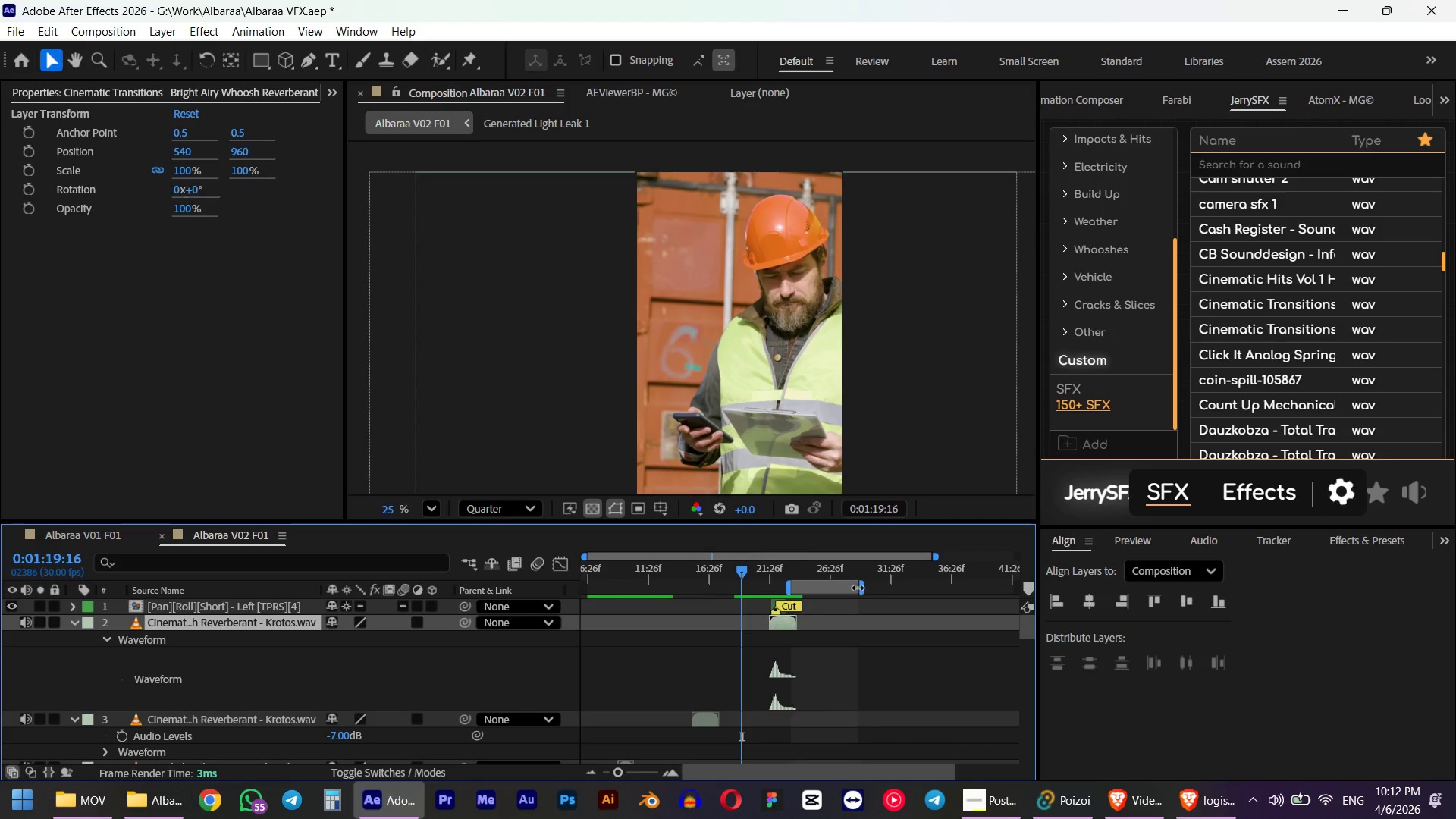 
left_click_drag(start_coordinate=[864, 588], to_coordinate=[968, 590])
 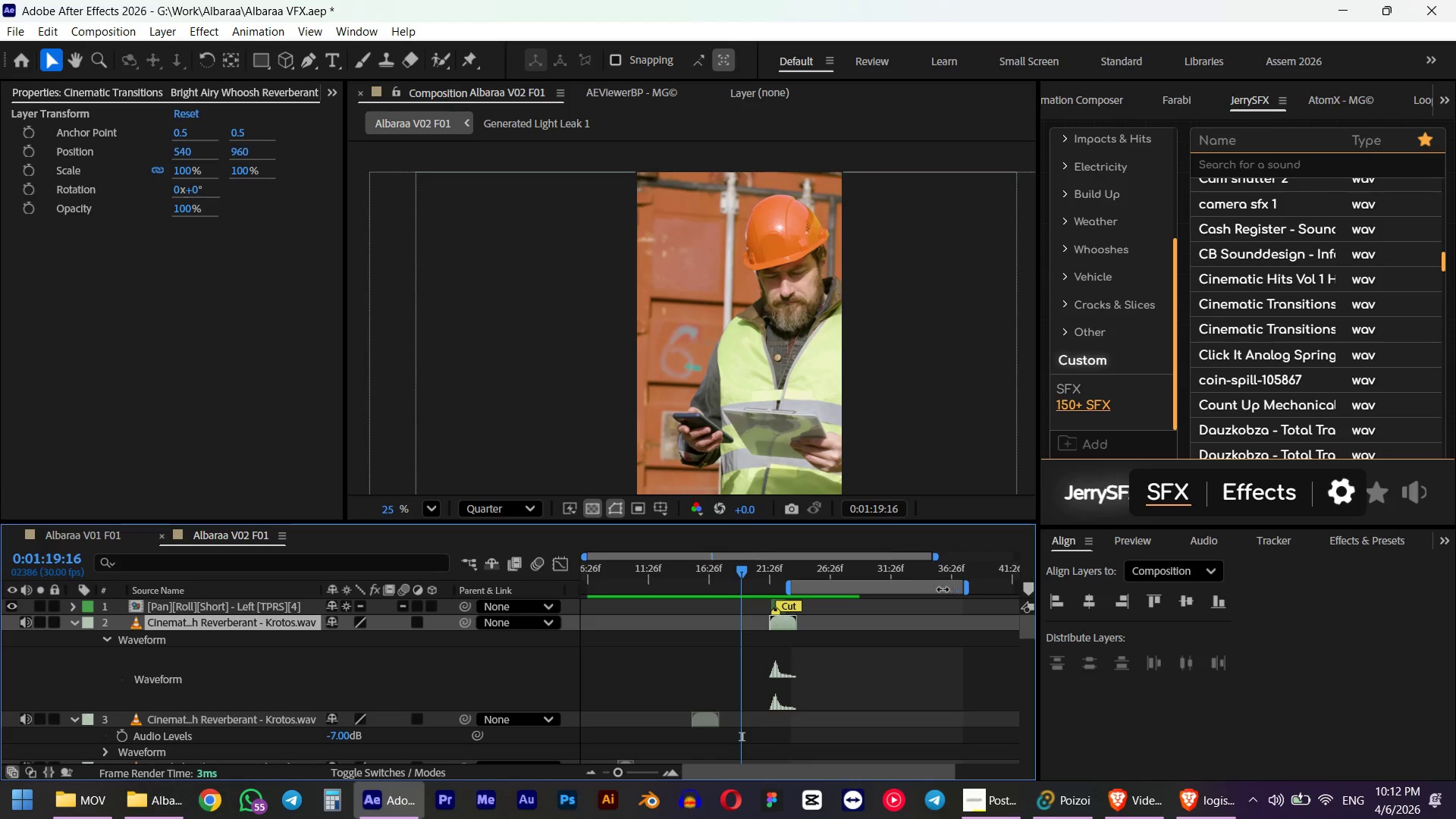 
key(Numpad0)
 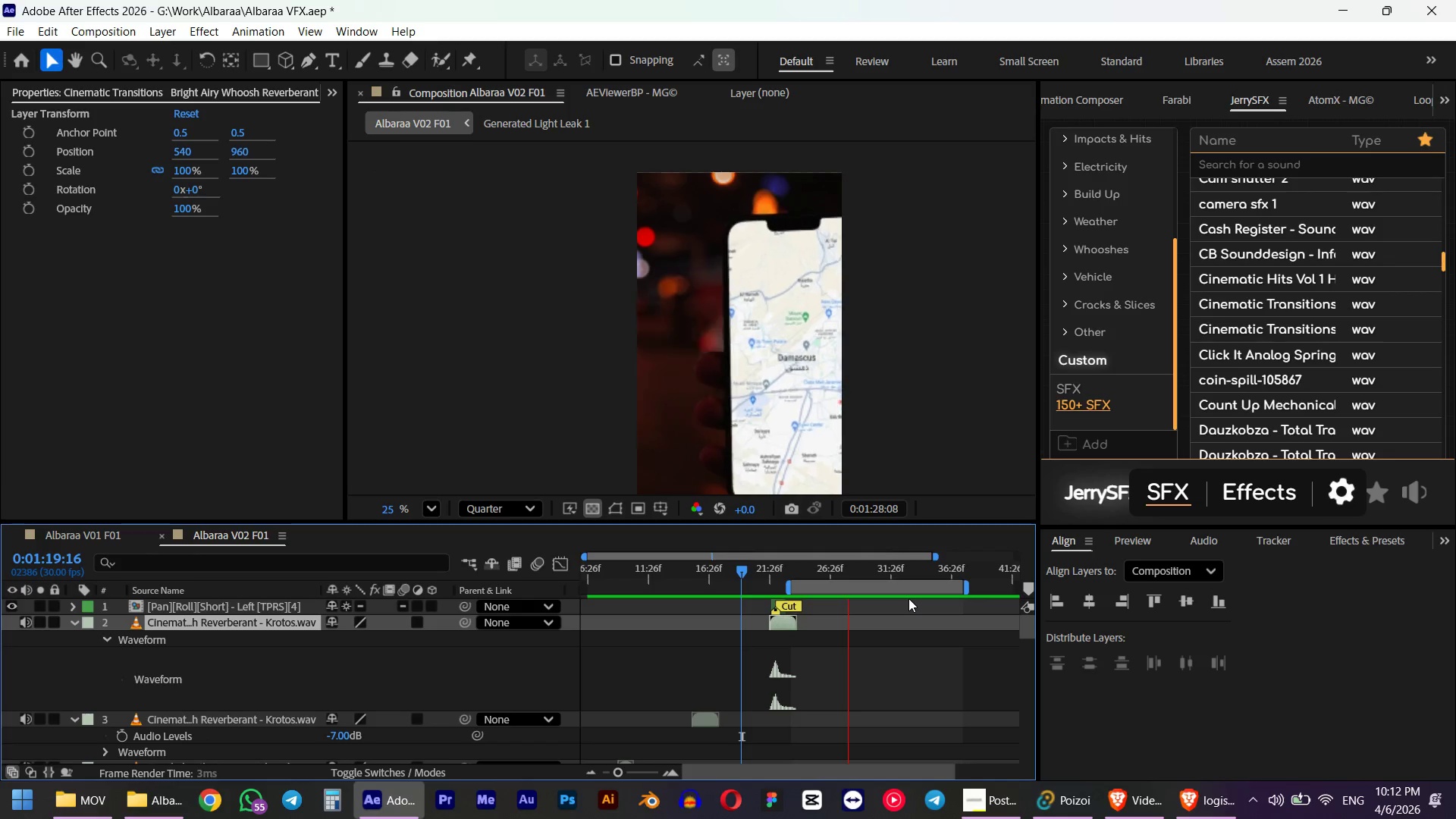 
wait(6.83)
 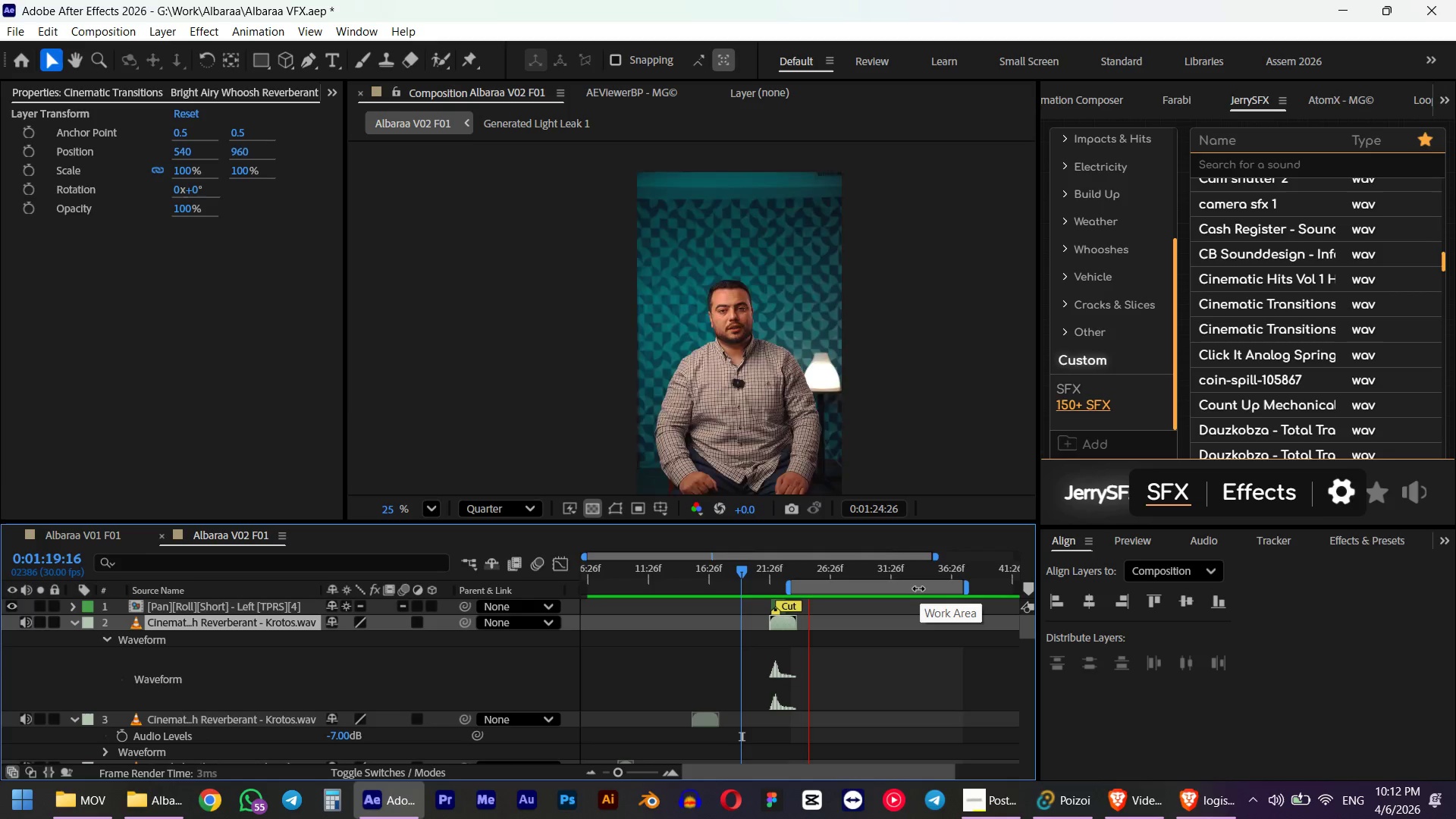 
key(Space)
 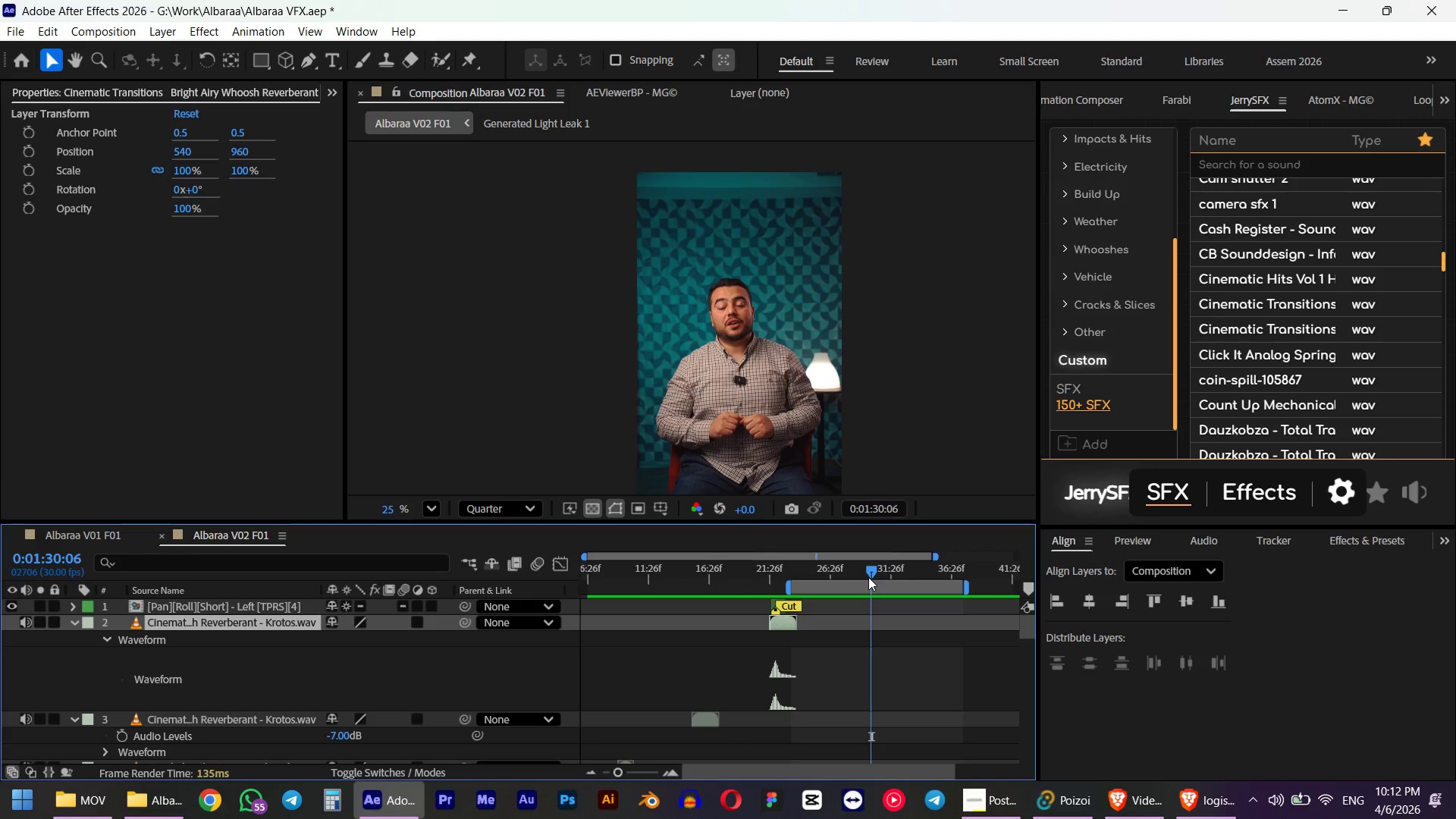 
left_click_drag(start_coordinate=[862, 580], to_coordinate=[852, 580])
 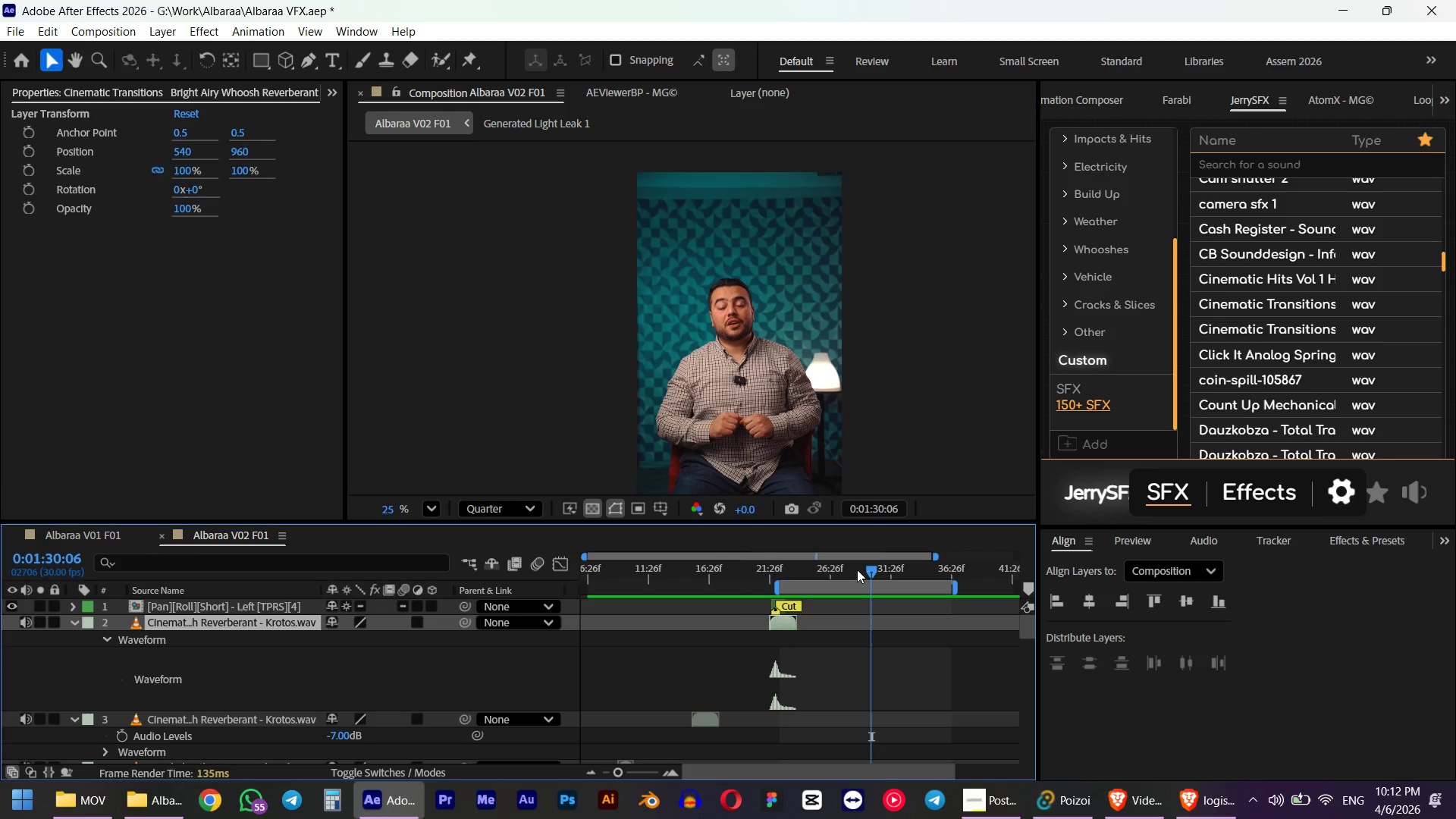 
left_click_drag(start_coordinate=[848, 568], to_coordinate=[863, 569])
 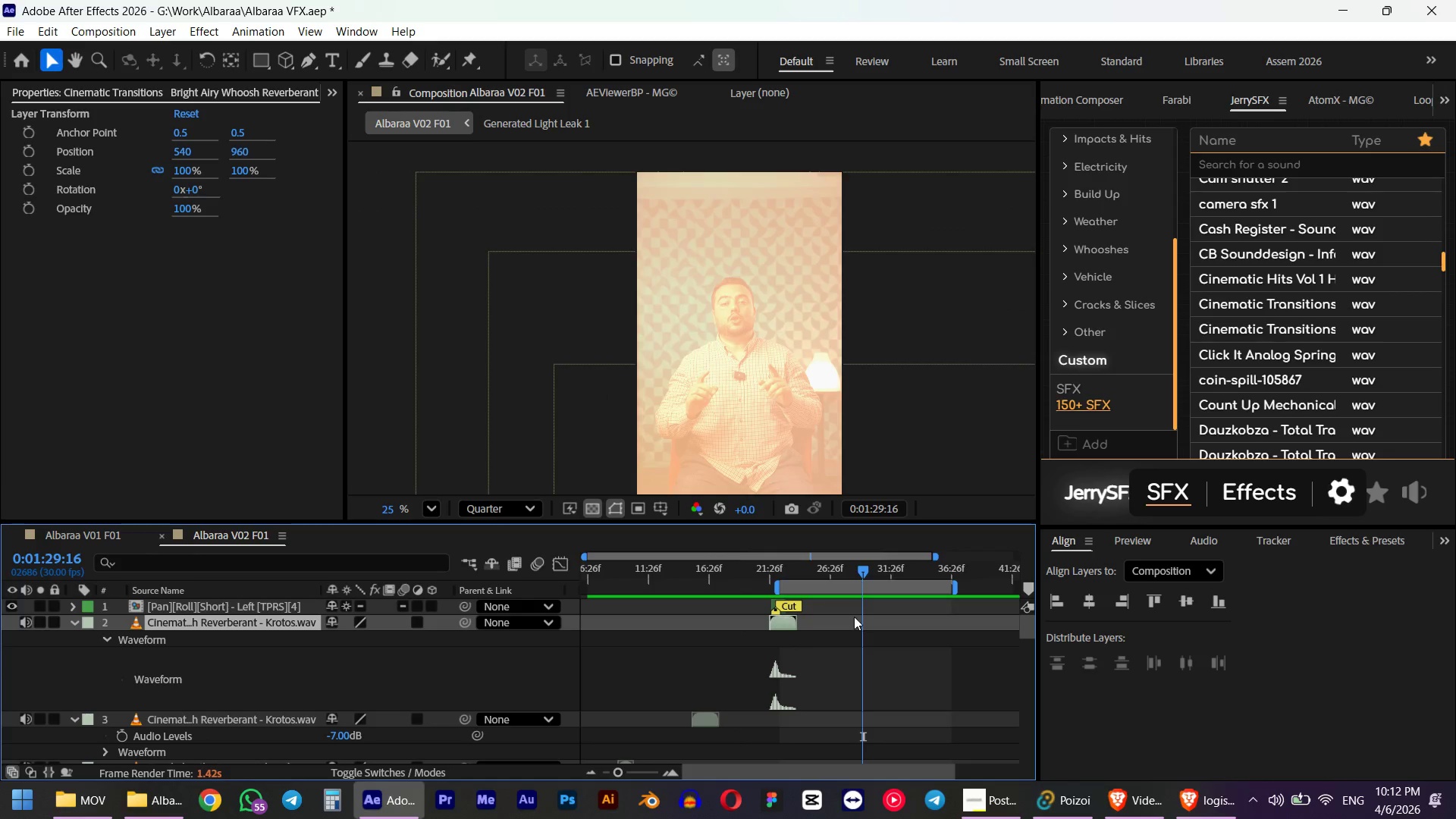 
scroll: coordinate [849, 644], scroll_direction: down, amount: 4.0
 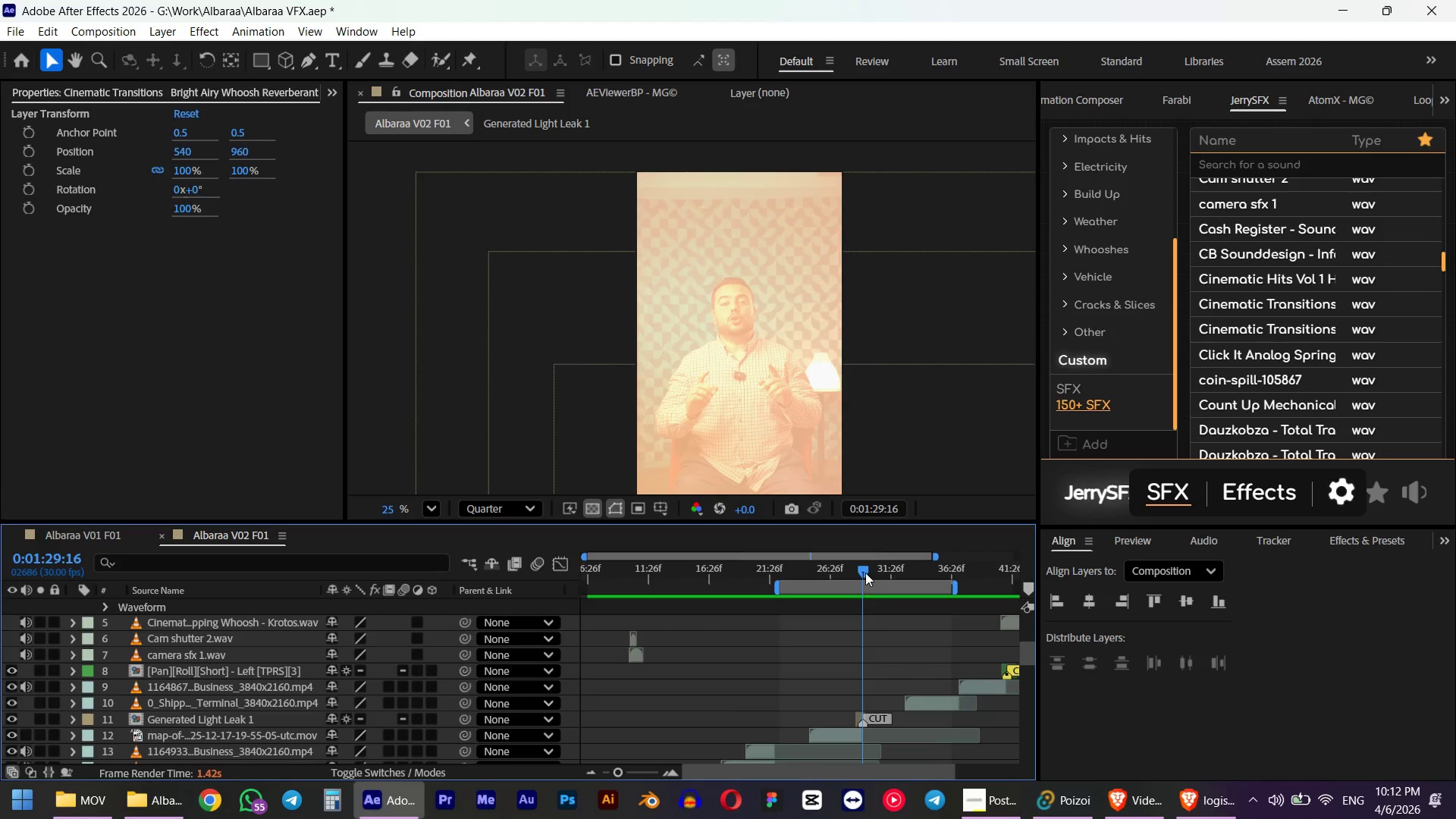 
hold_key(key=ShiftLeft, duration=1.12)
 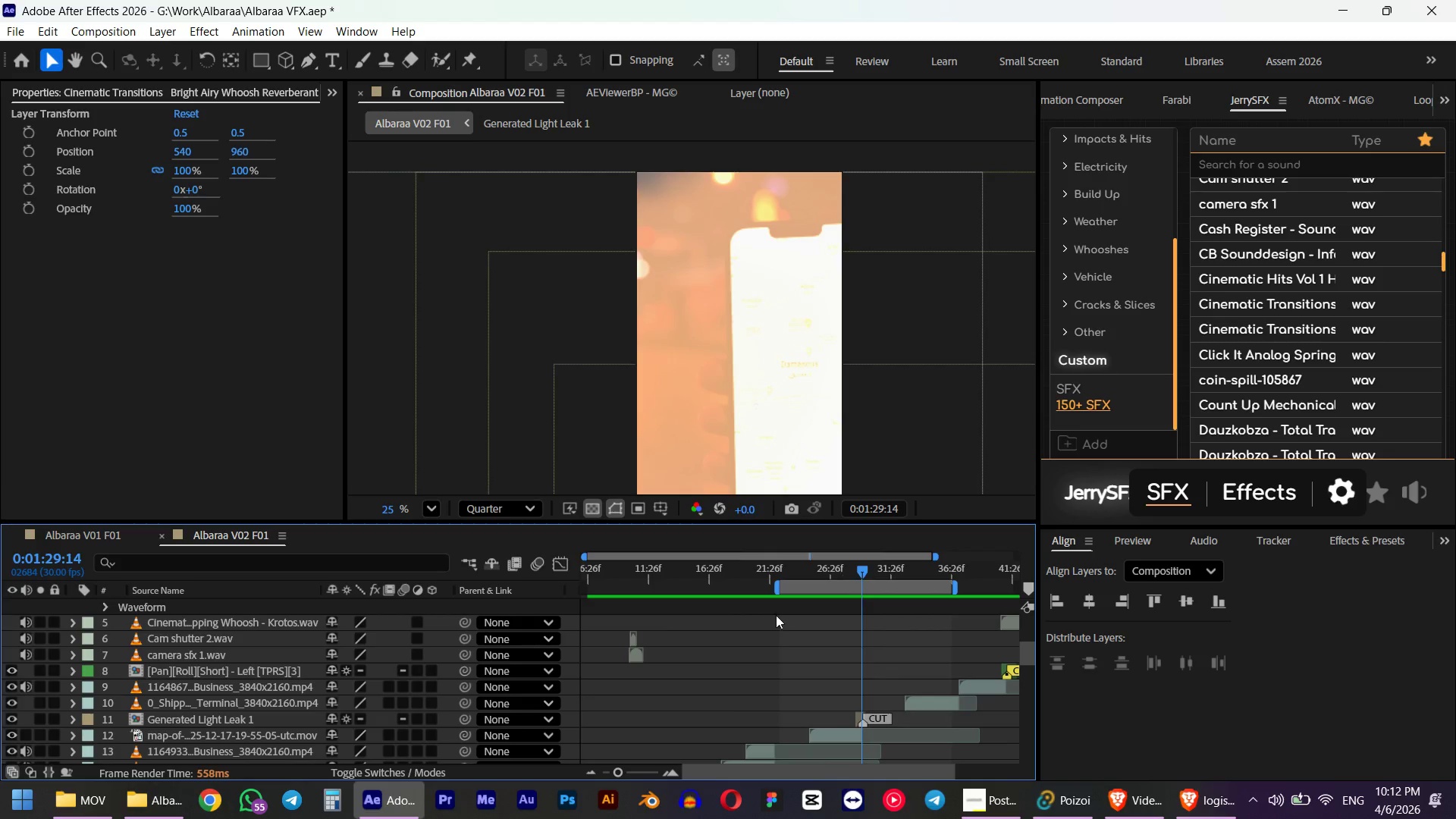 
scroll: coordinate [708, 661], scroll_direction: down, amount: 3.0
 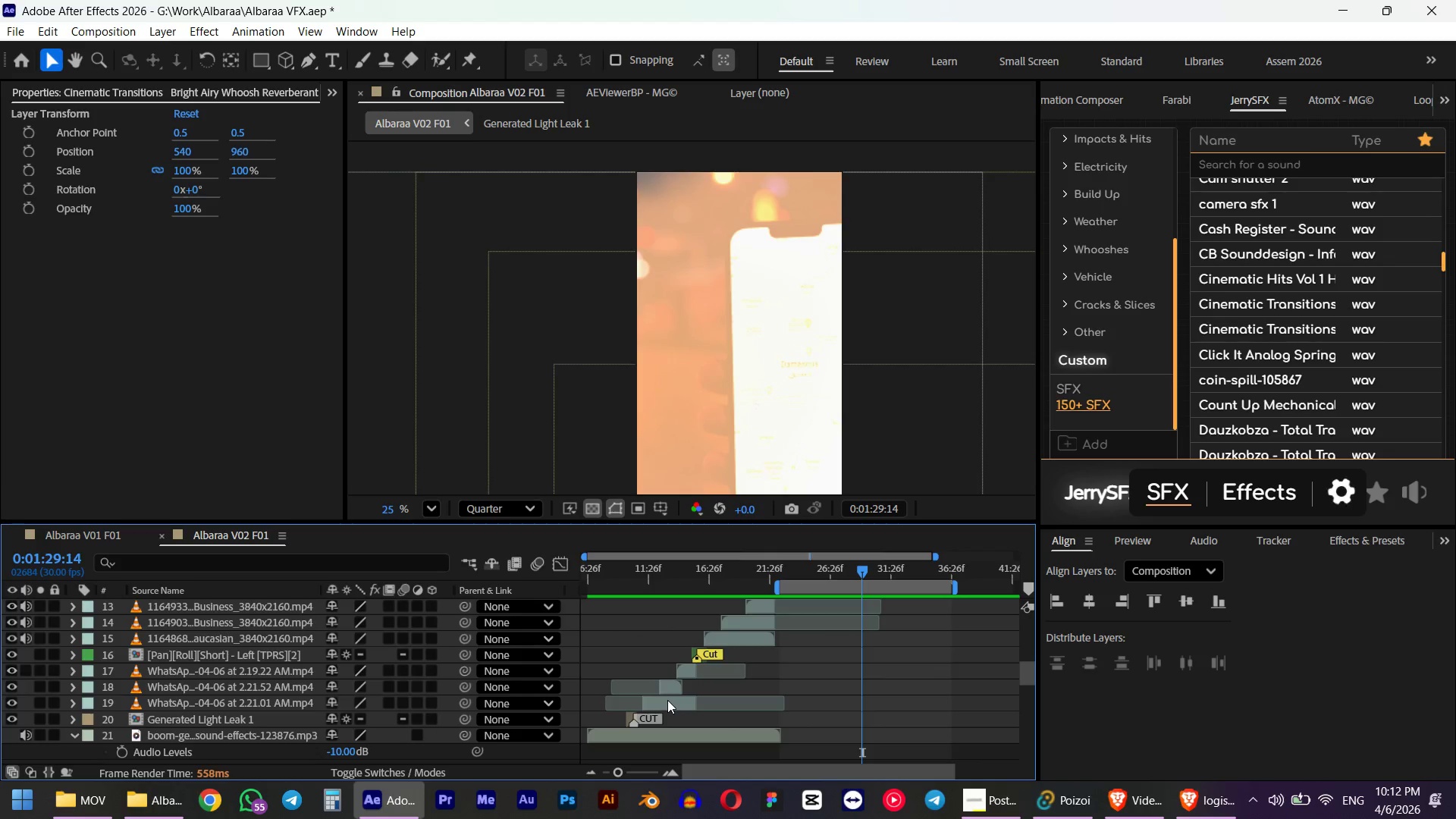 
left_click([665, 700])
 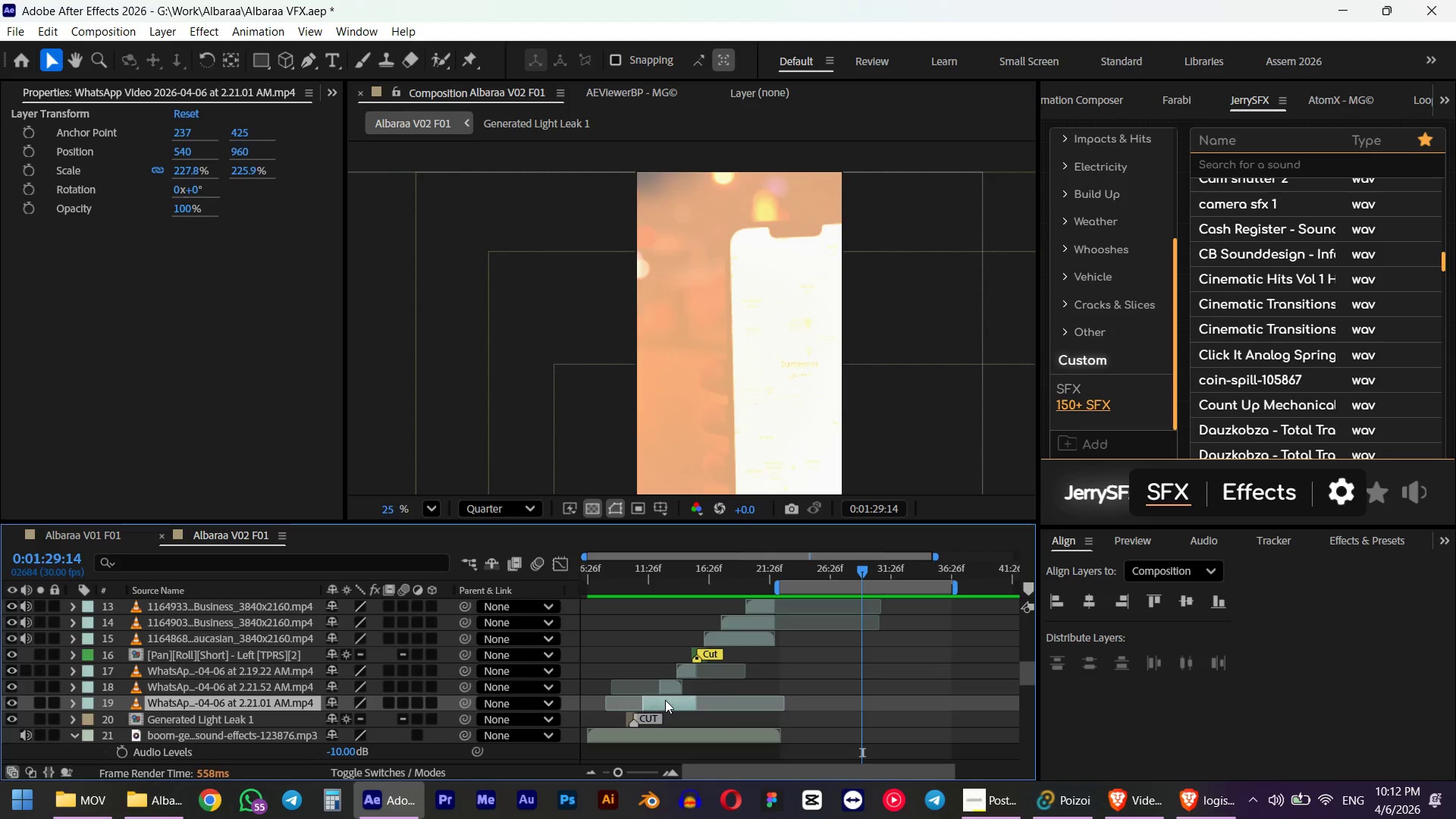 
scroll: coordinate [667, 697], scroll_direction: up, amount: 8.0
 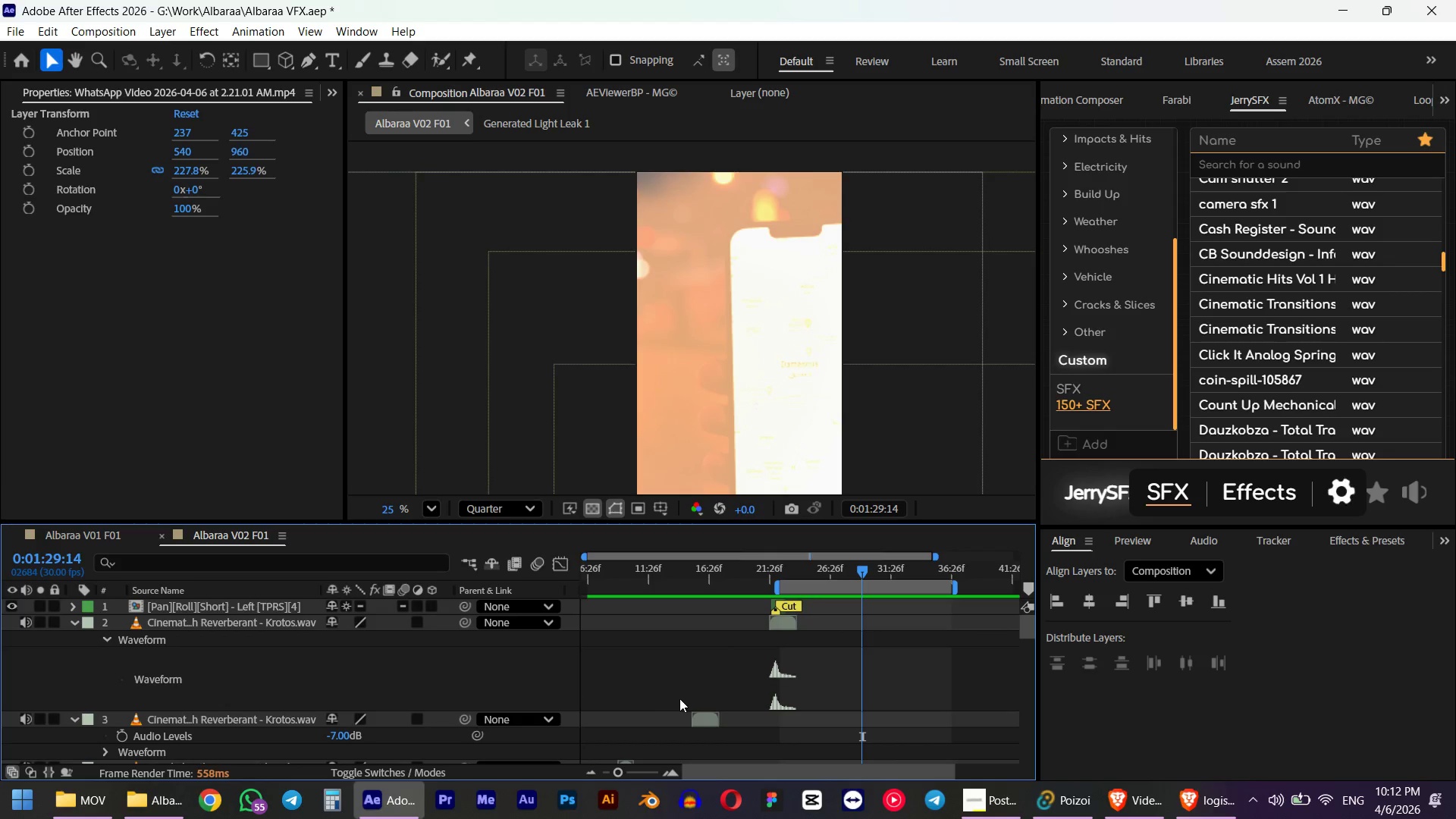 
scroll: coordinate [690, 679], scroll_direction: none, amount: 0.0
 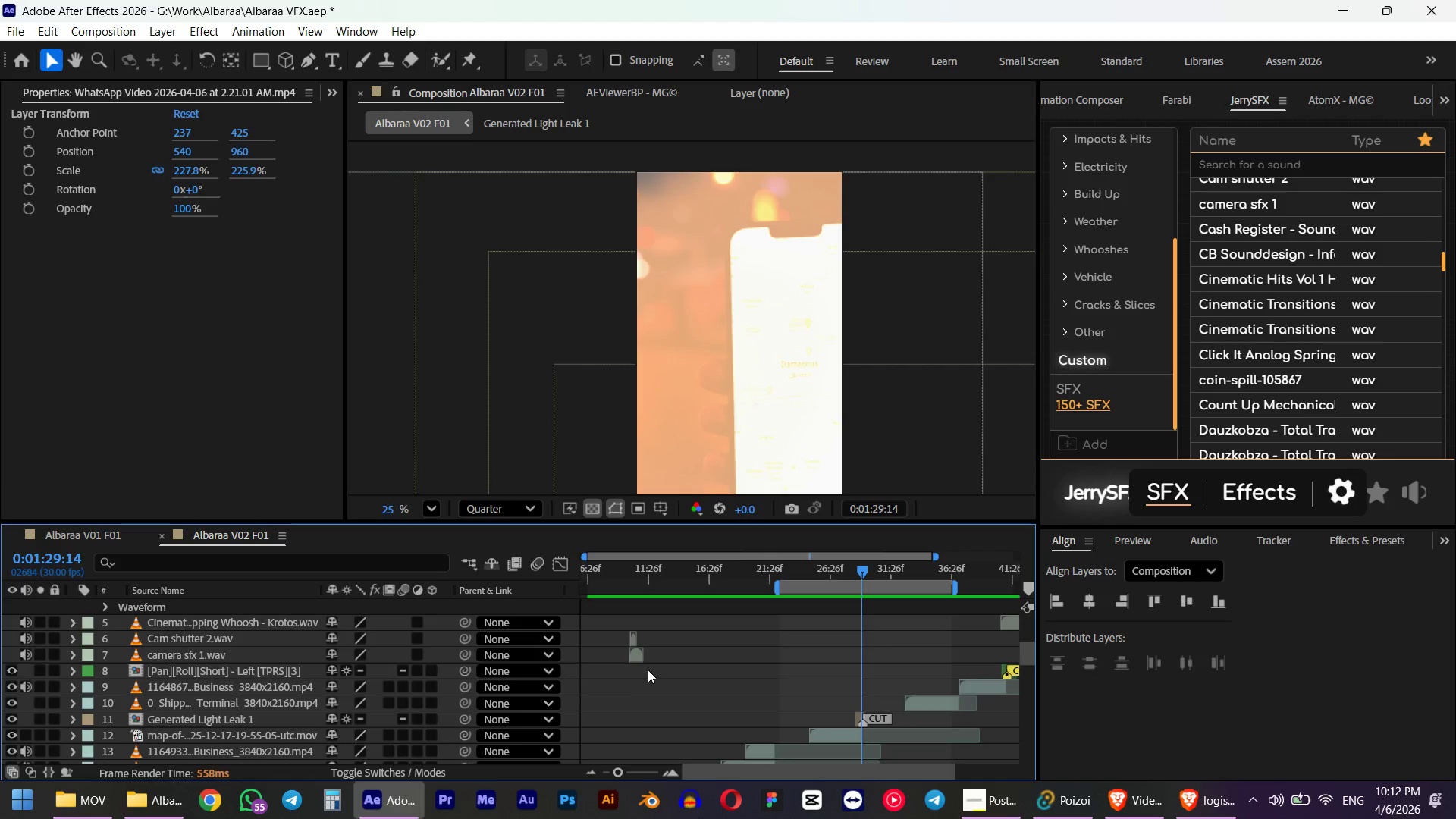 
left_click([637, 657])
 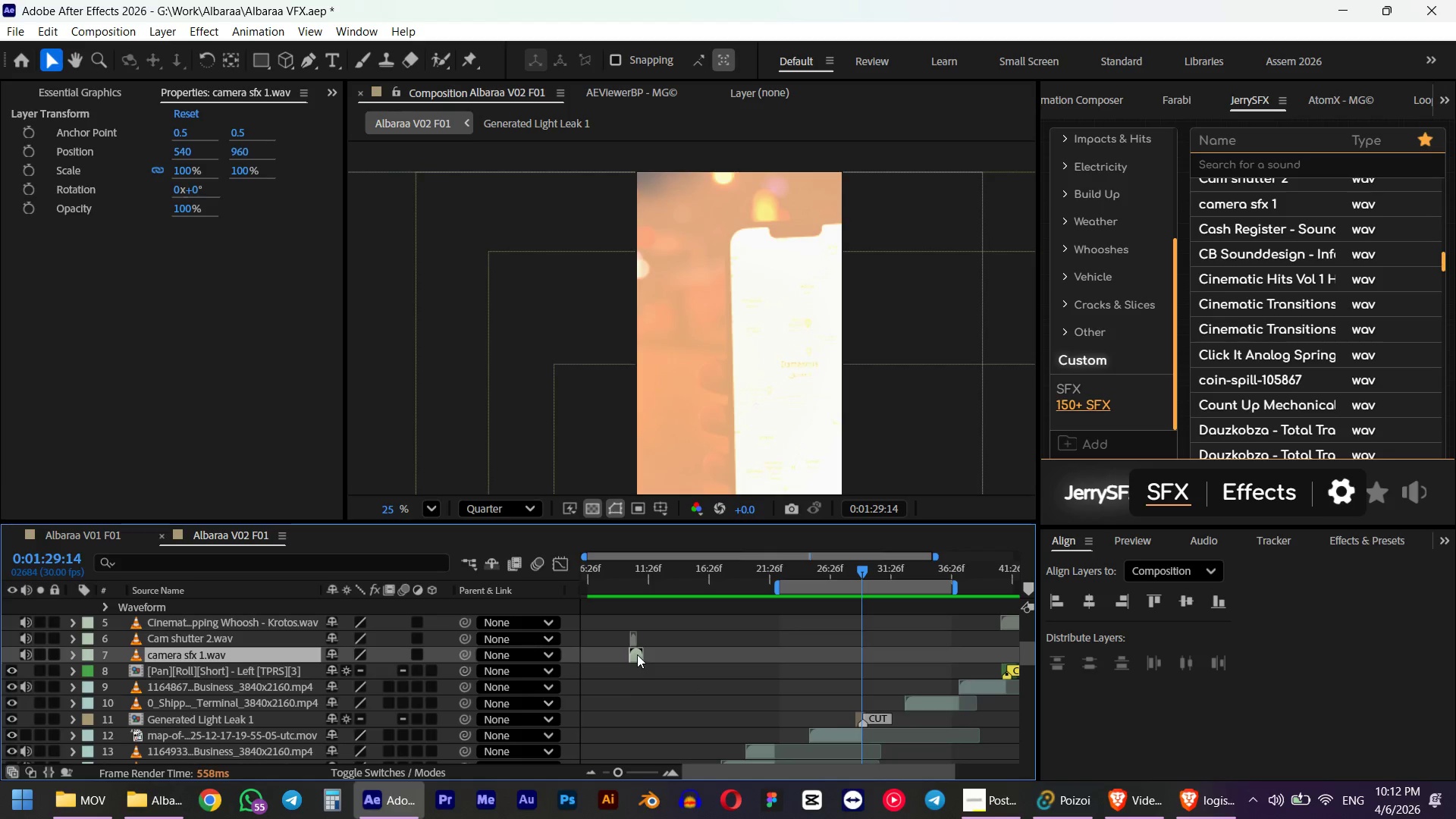 
hold_key(key=ShiftLeft, duration=0.69)
left_click([634, 640])
 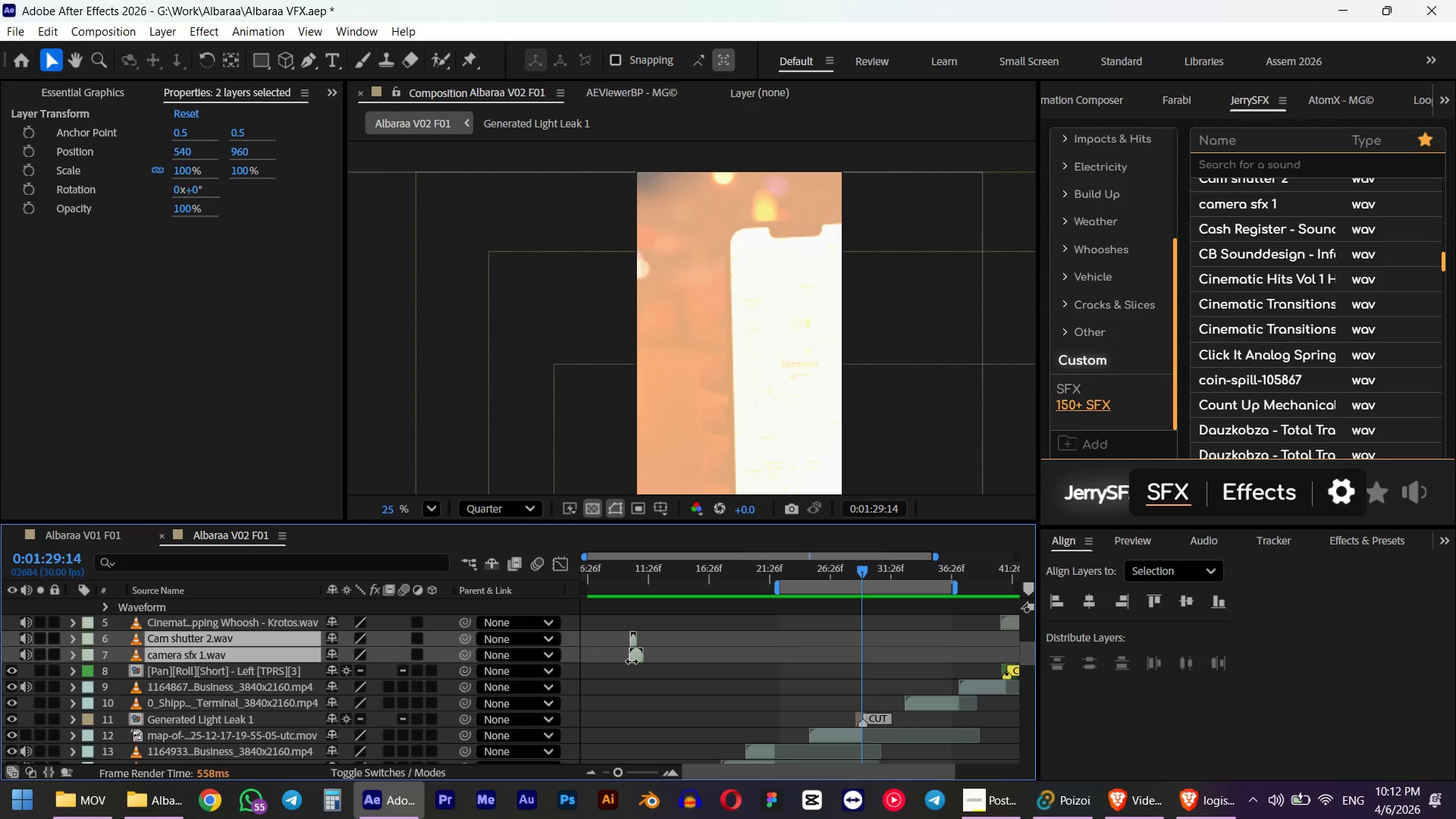 
key(Control+D)
 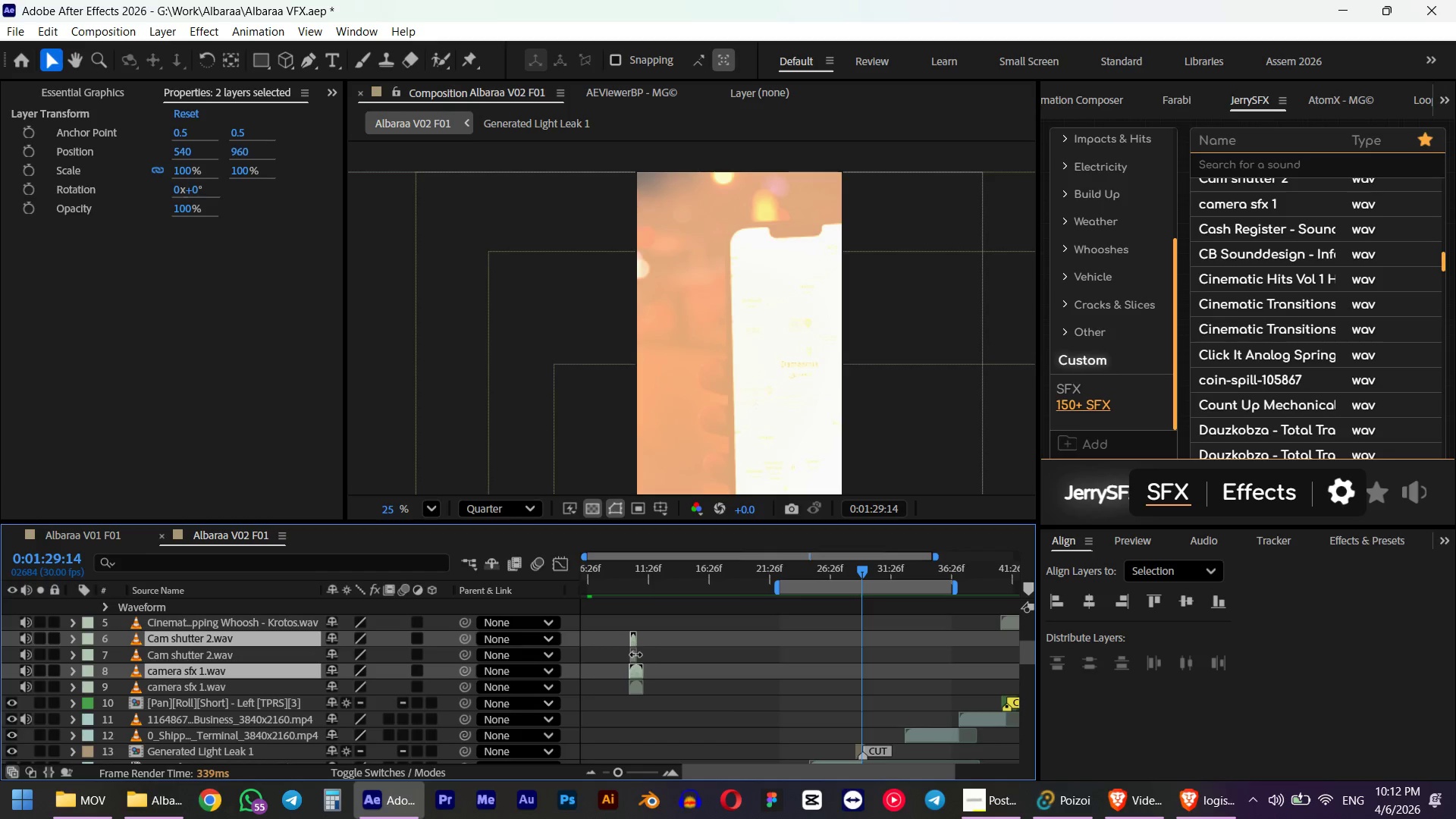 
key(Control+BracketRight)
 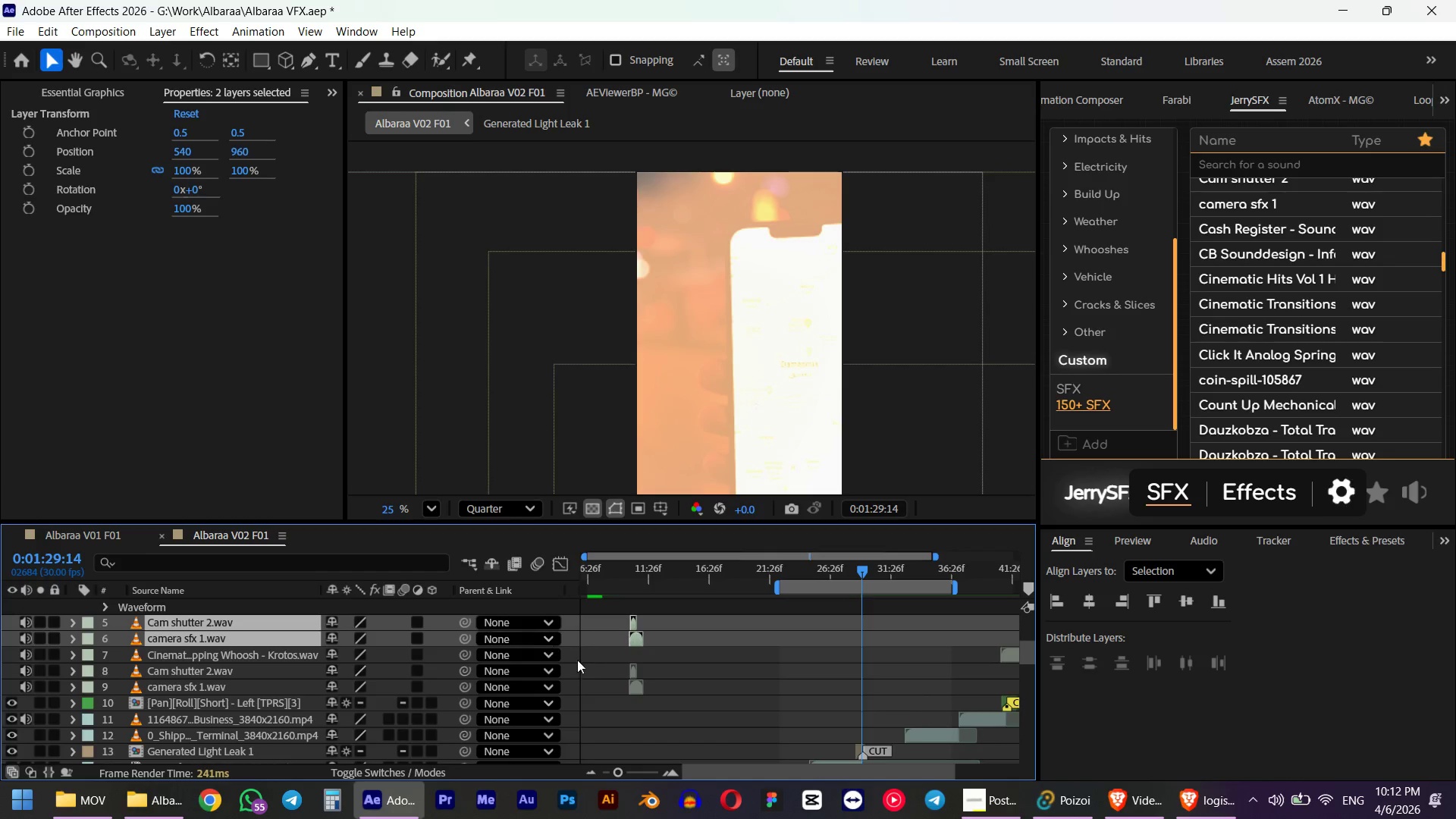 
hold_key(key=AltLeft, duration=0.42)
scroll: coordinate [632, 650], scroll_direction: up, amount: 1.0
 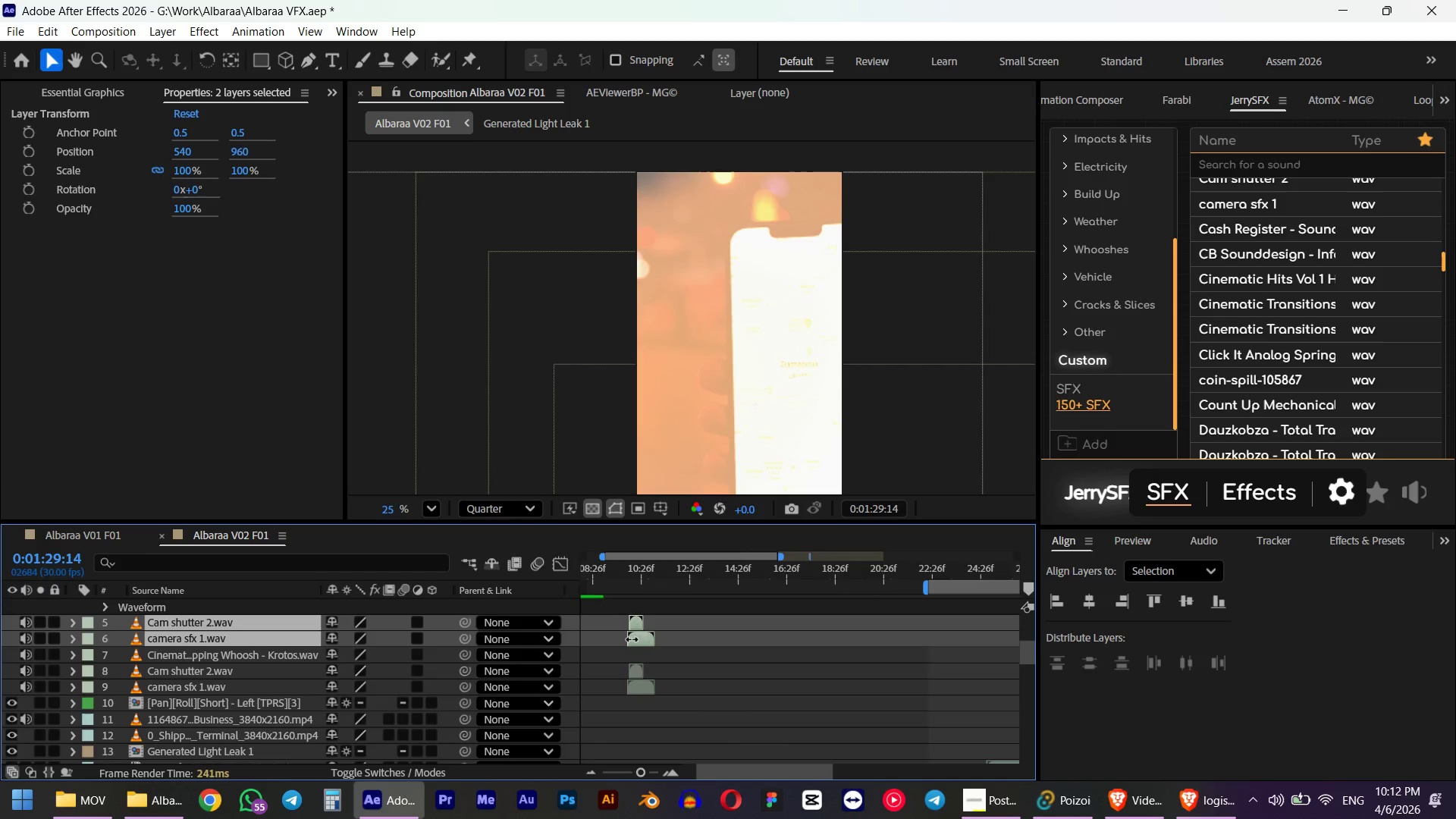 
left_click_drag(start_coordinate=[635, 638], to_coordinate=[856, 664])
 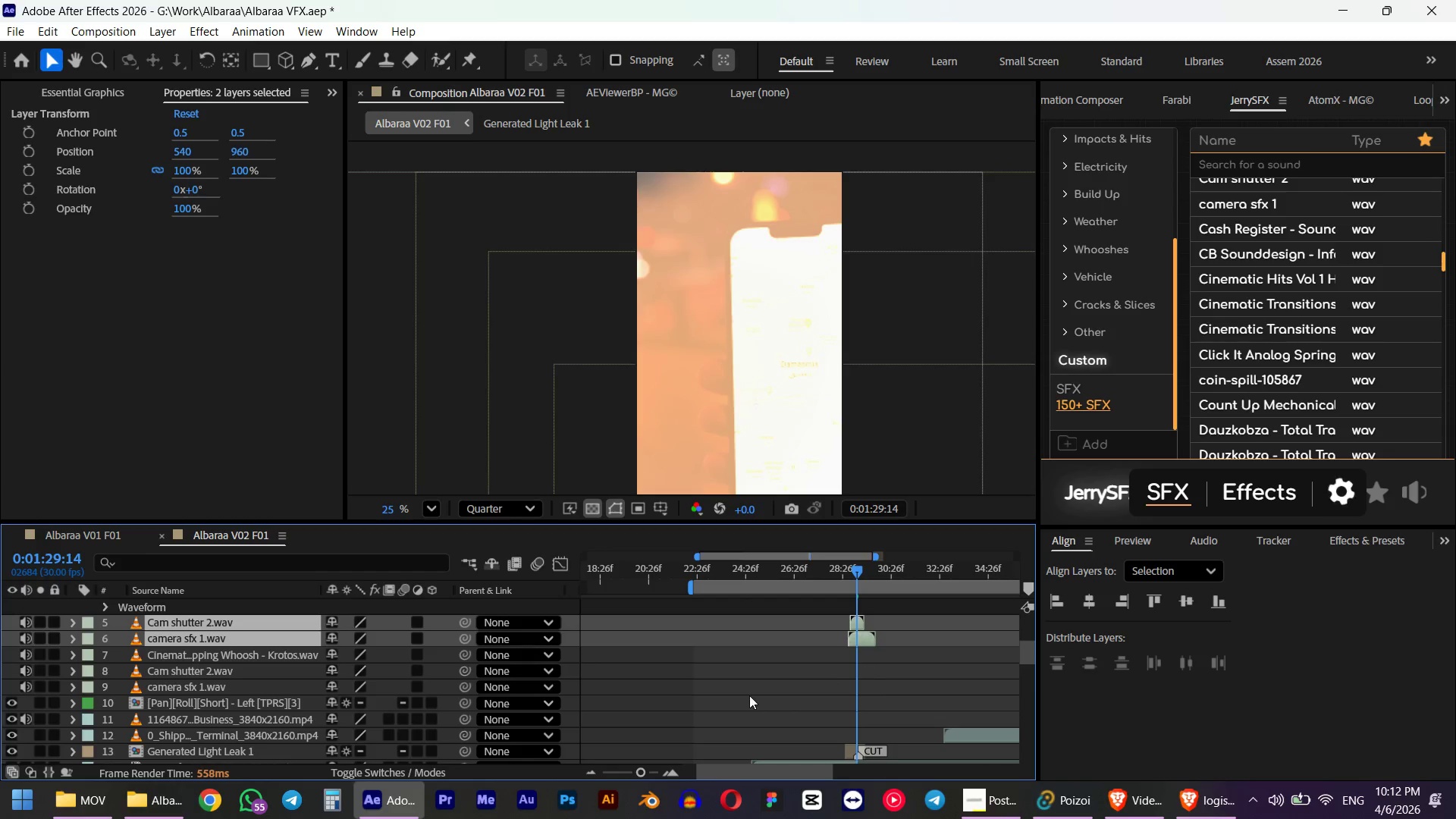 
key(Alt+AltLeft)
 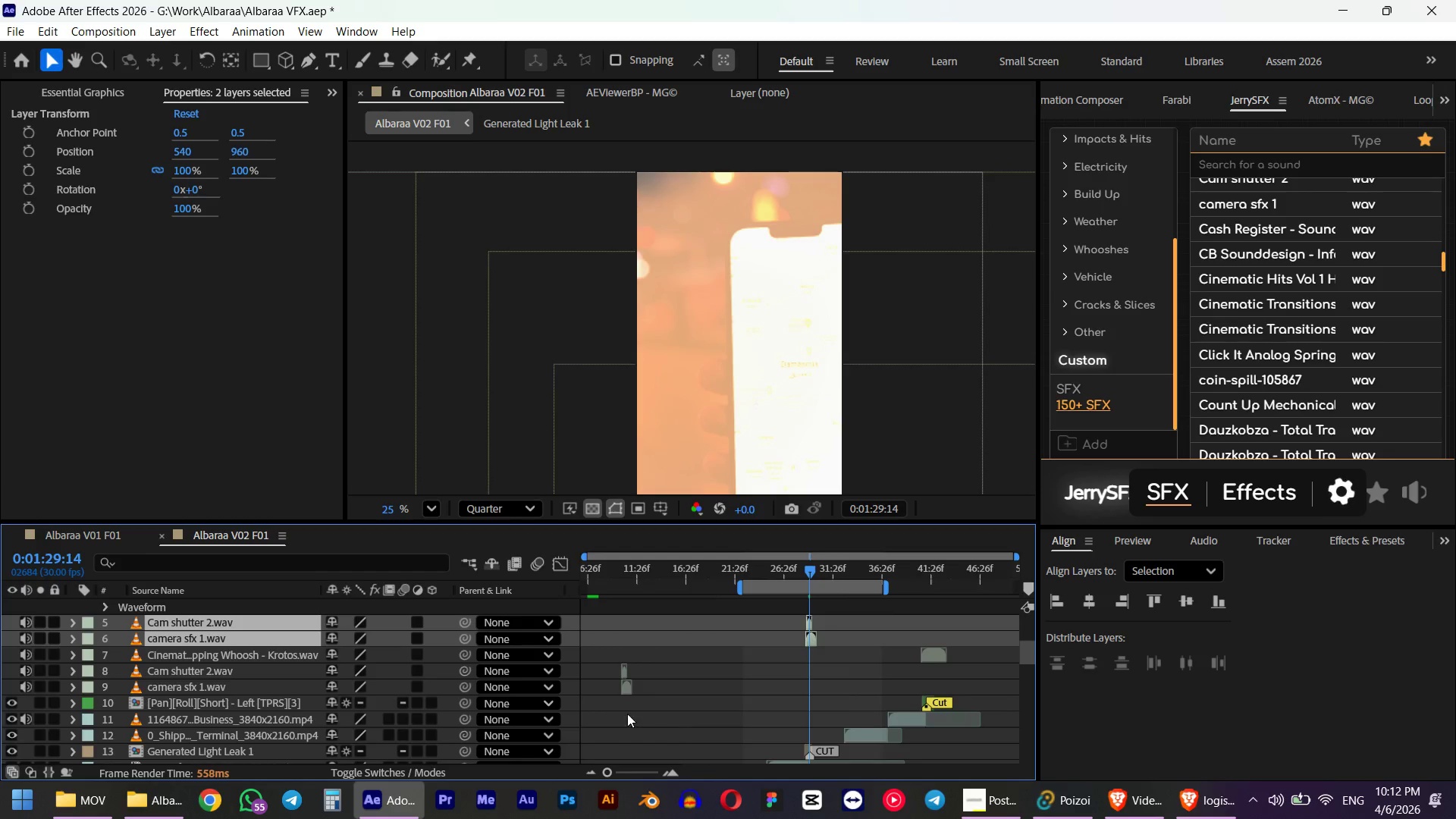 
scroll: coordinate [613, 717], scroll_direction: down, amount: 10.0
 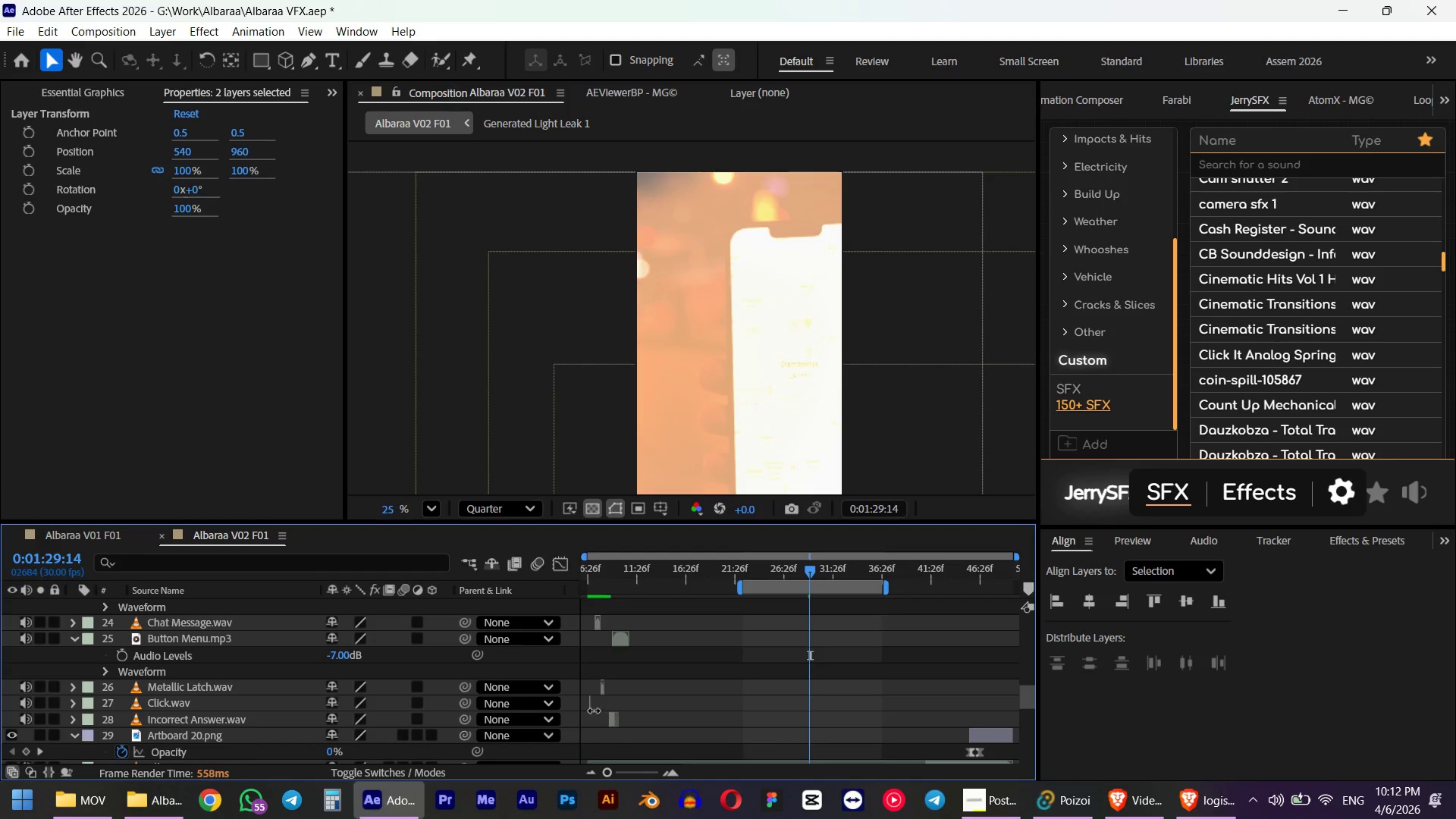 
hold_key(key=AltLeft, duration=0.67)
 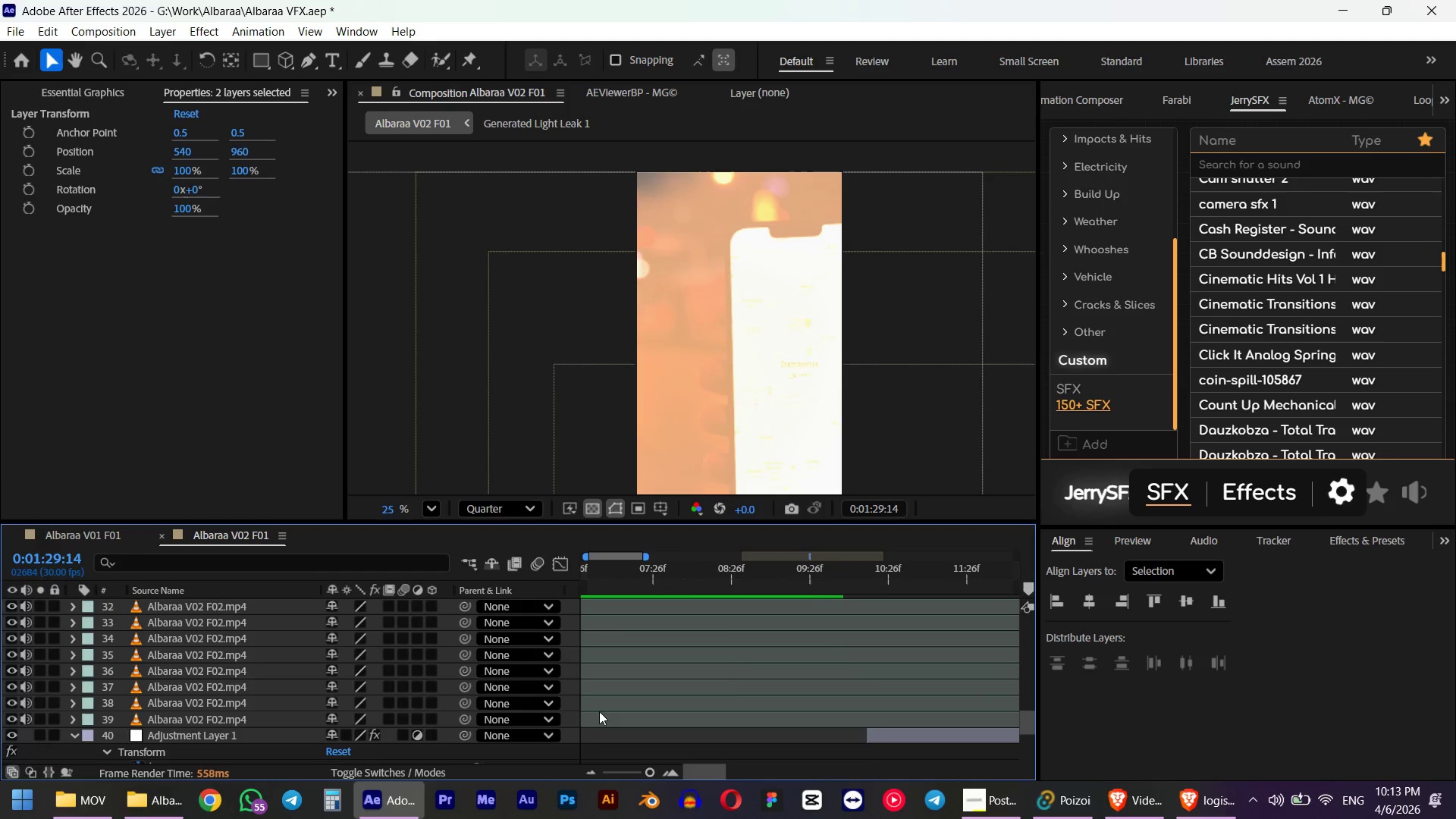 
hold_key(key=AltLeft, duration=0.42)
 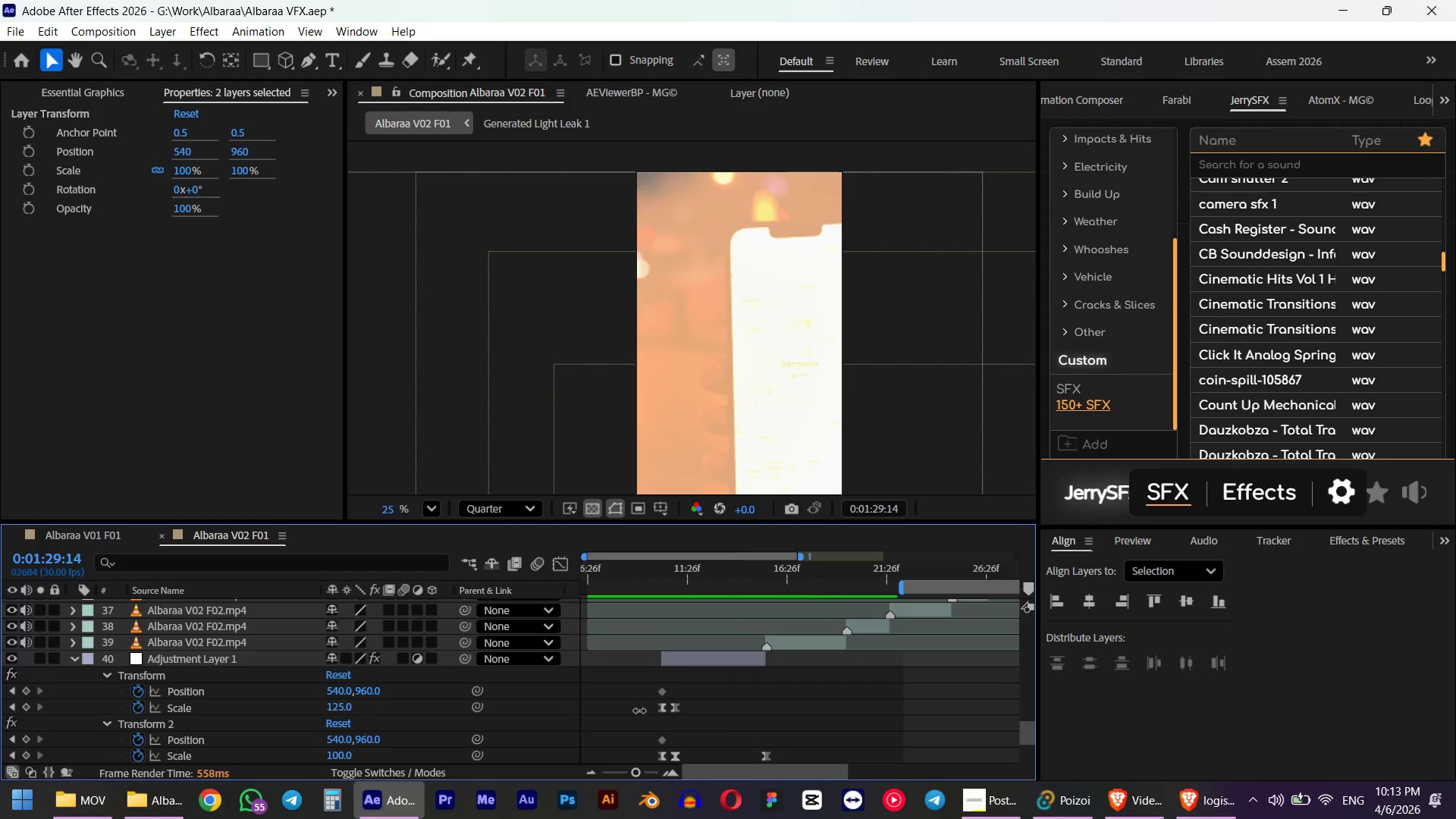 
scroll: coordinate [601, 711], scroll_direction: down, amount: 10.0
 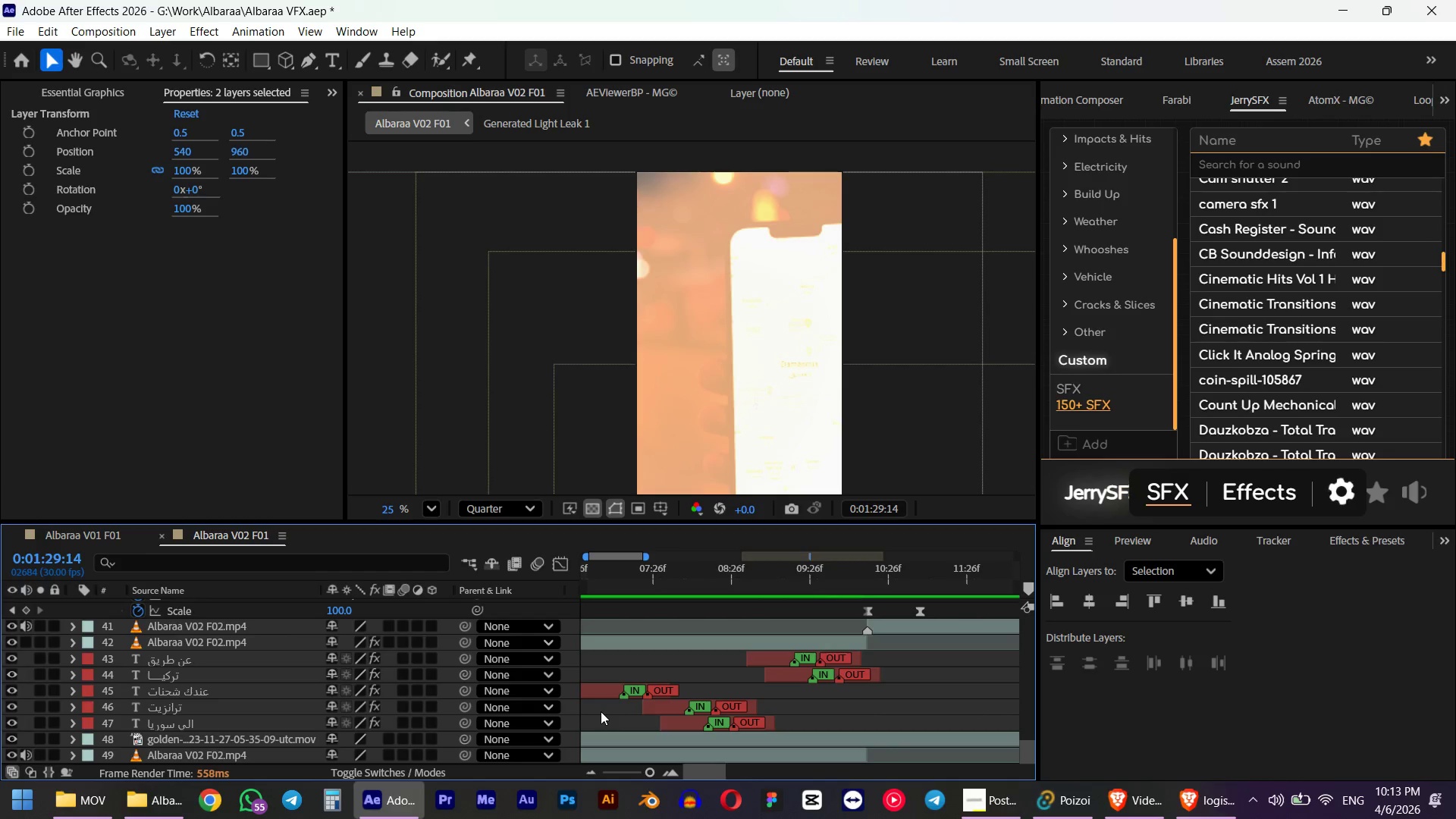 
scroll: coordinate [639, 711], scroll_direction: up, amount: 6.0
 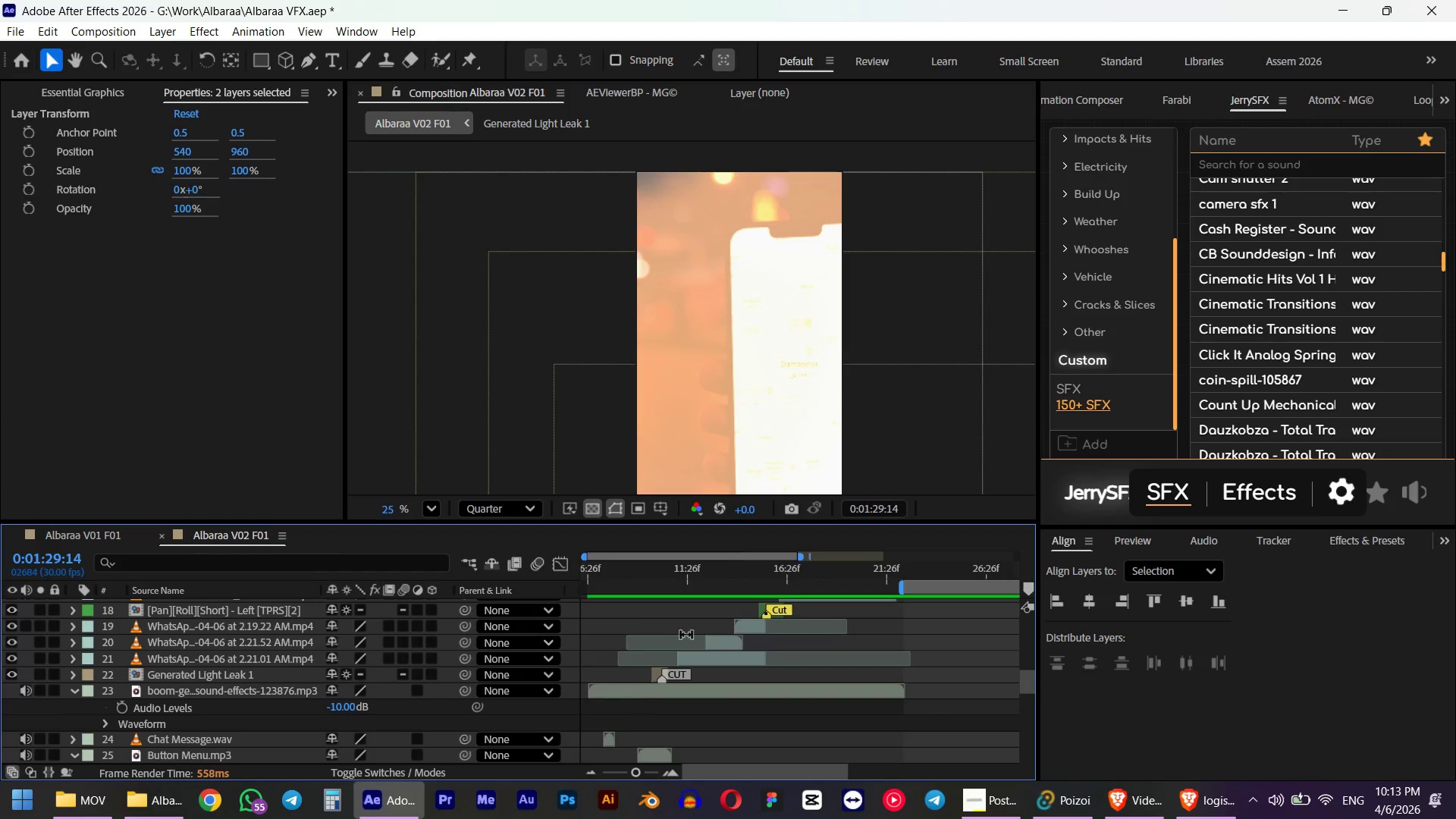 
left_click_drag(start_coordinate=[687, 576], to_coordinate=[661, 584])
 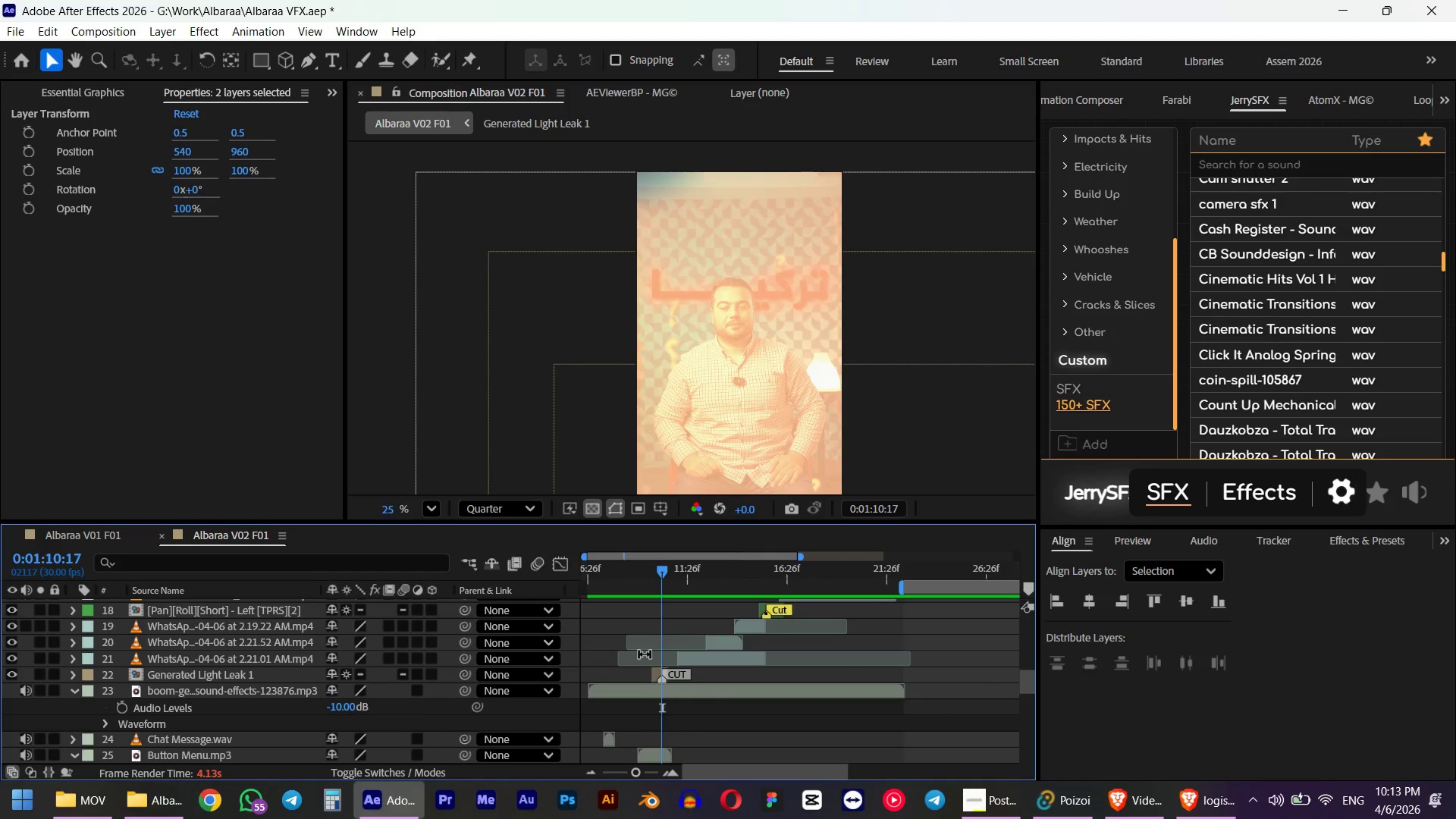 
hold_key(key=ShiftLeft, duration=1.62)
 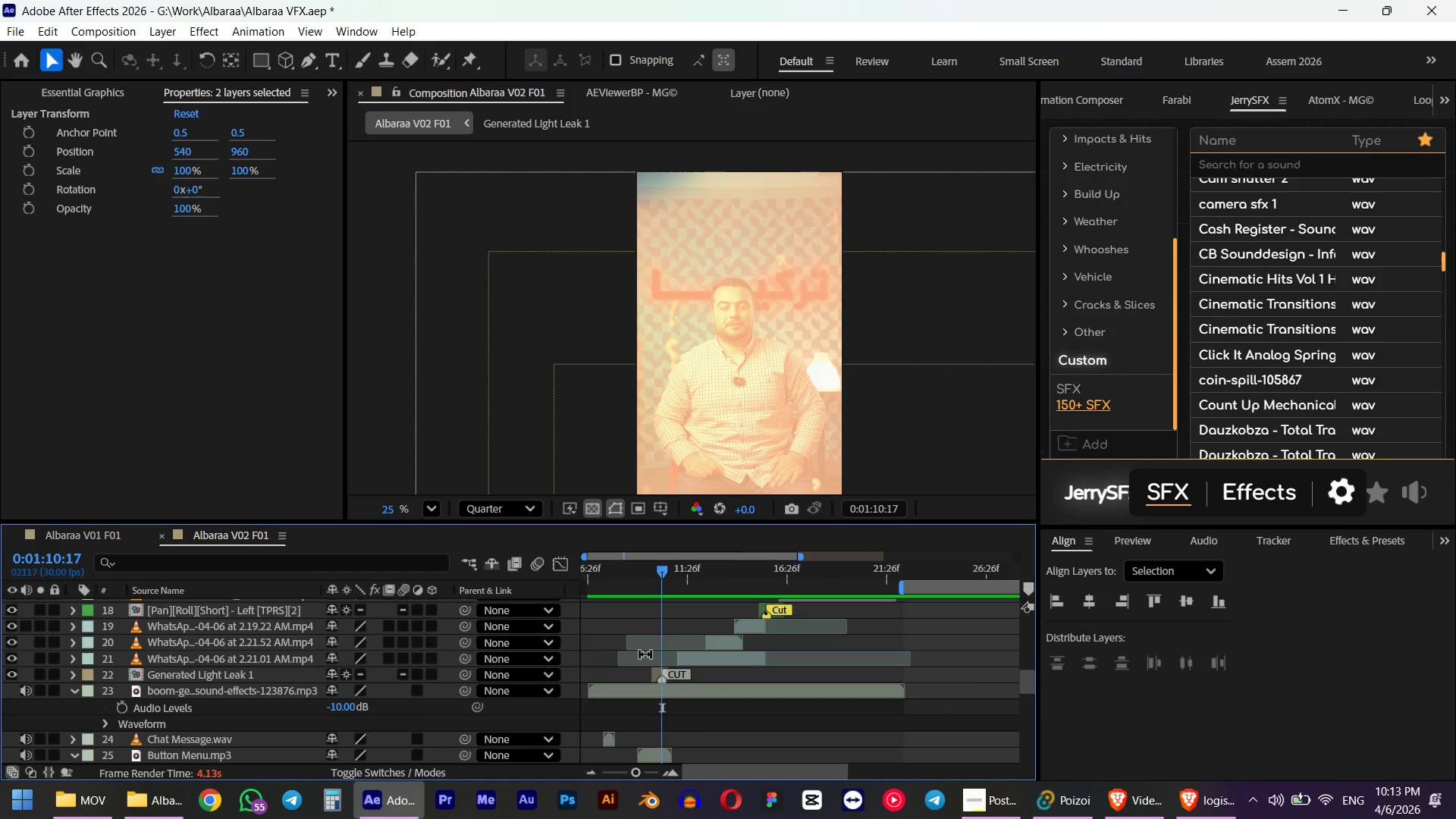 
scroll: coordinate [651, 689], scroll_direction: up, amount: 8.0
 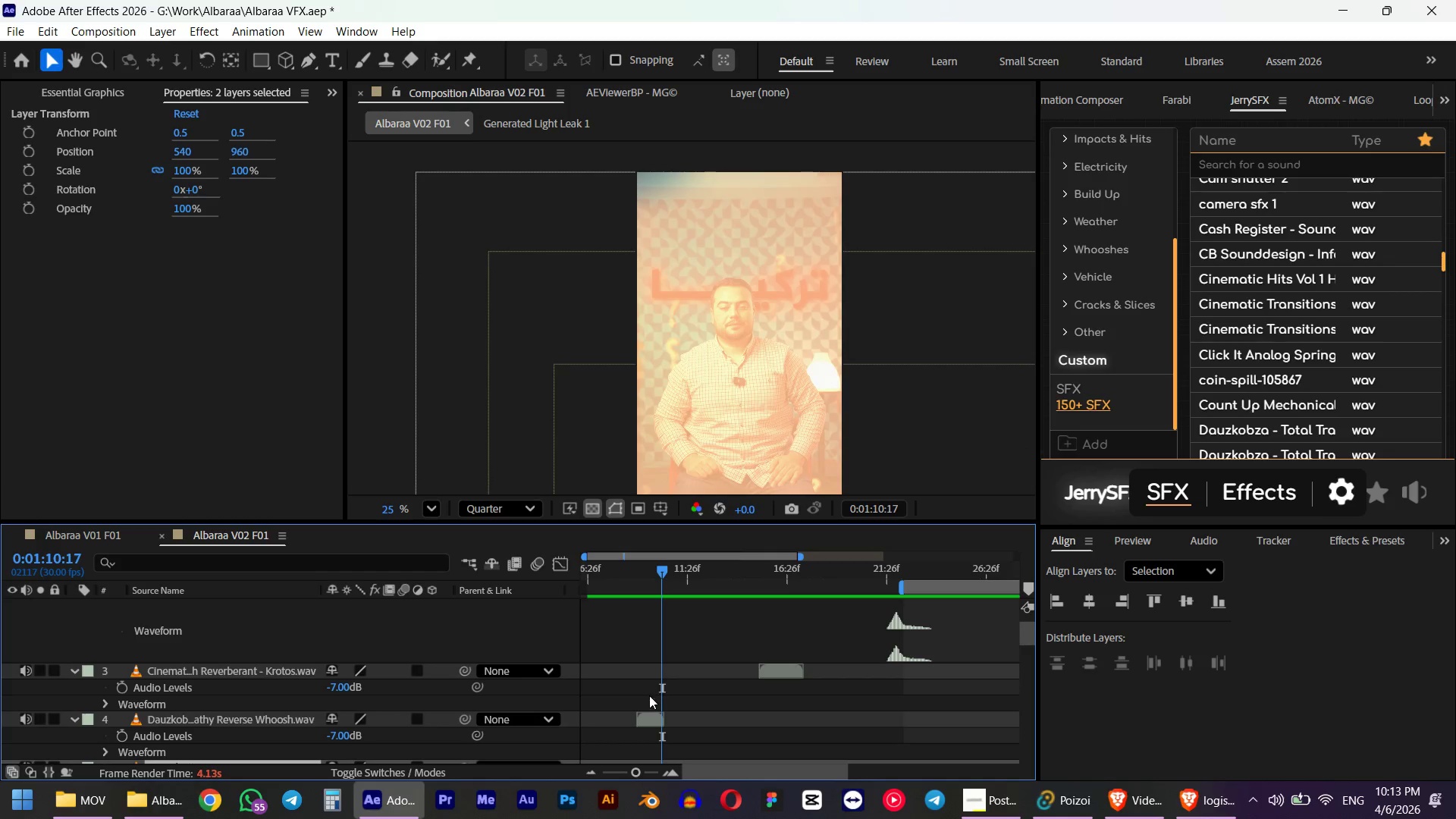 
left_click([647, 716])
 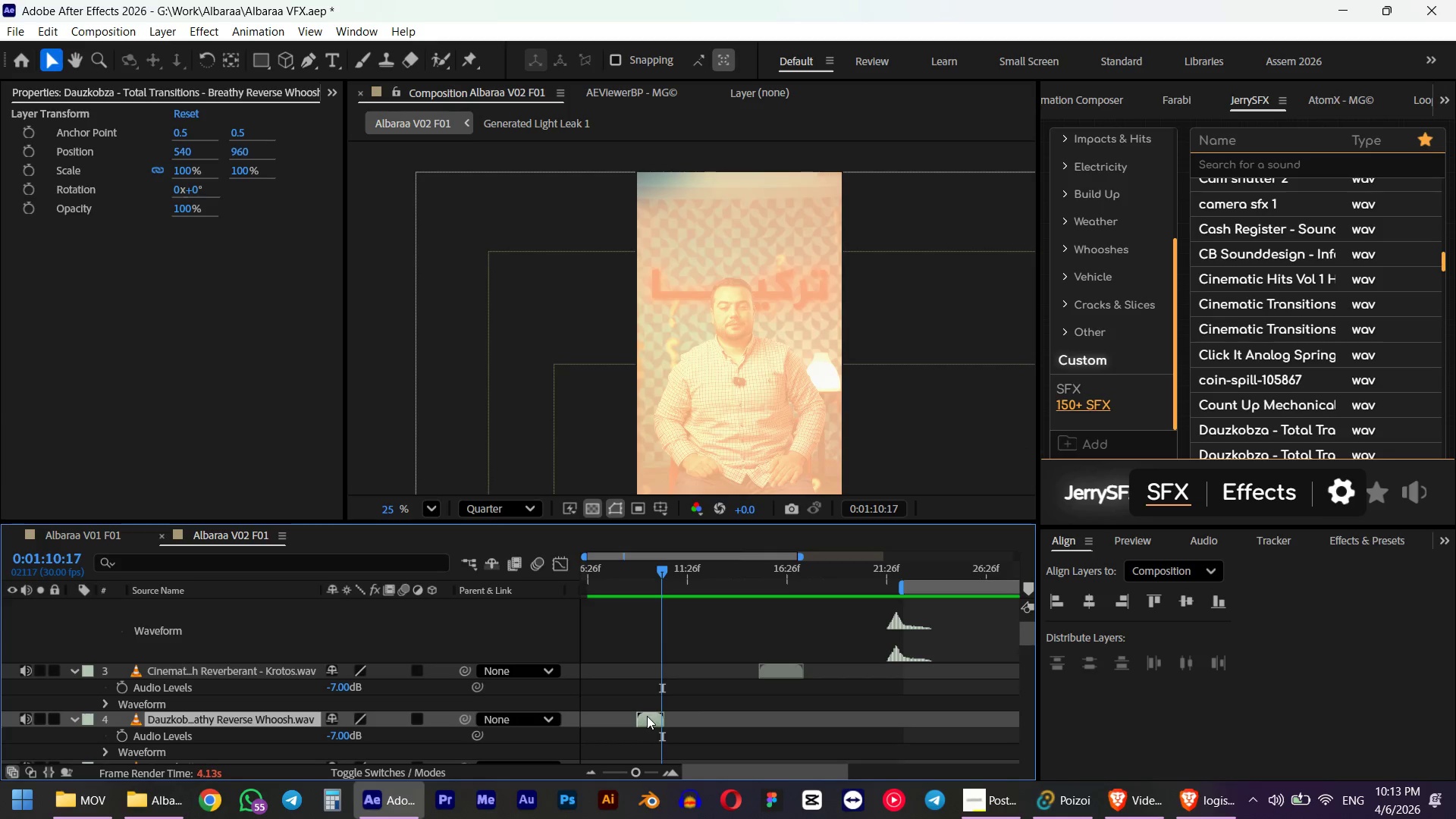 
key(Control+C)
 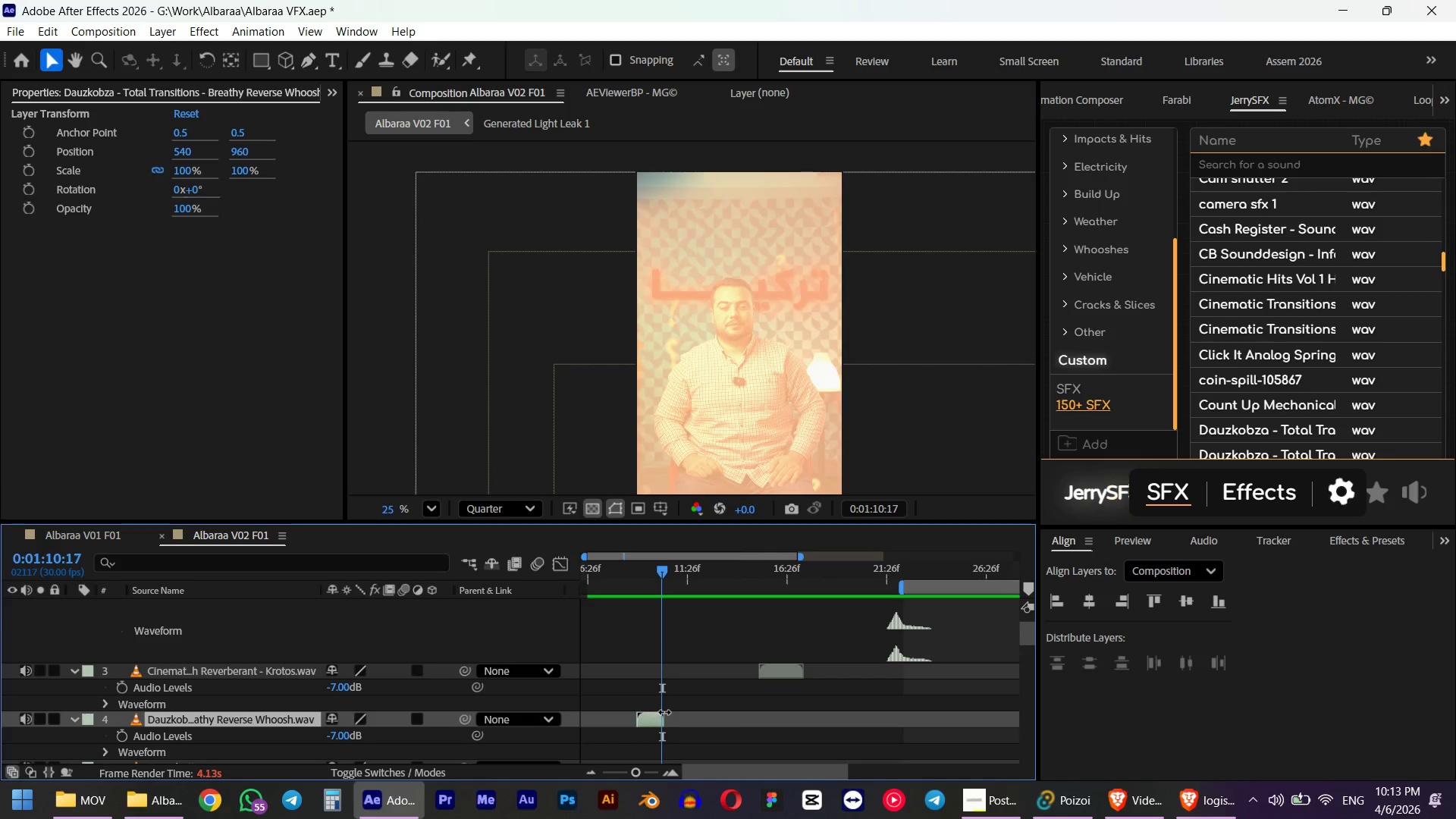 
scroll: coordinate [664, 711], scroll_direction: up, amount: 3.0
 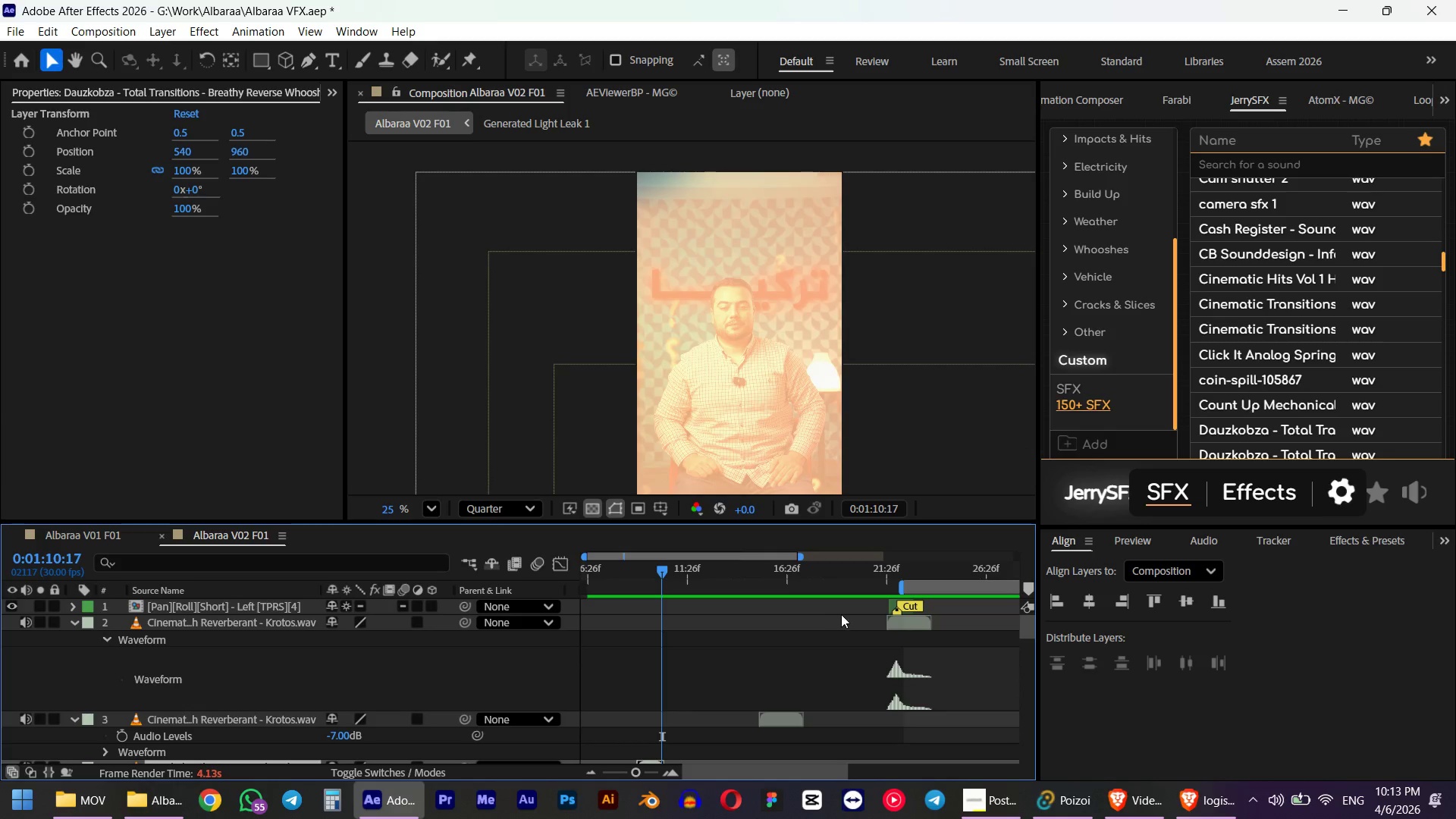 
left_click_drag(start_coordinate=[833, 576], to_coordinate=[888, 582])
 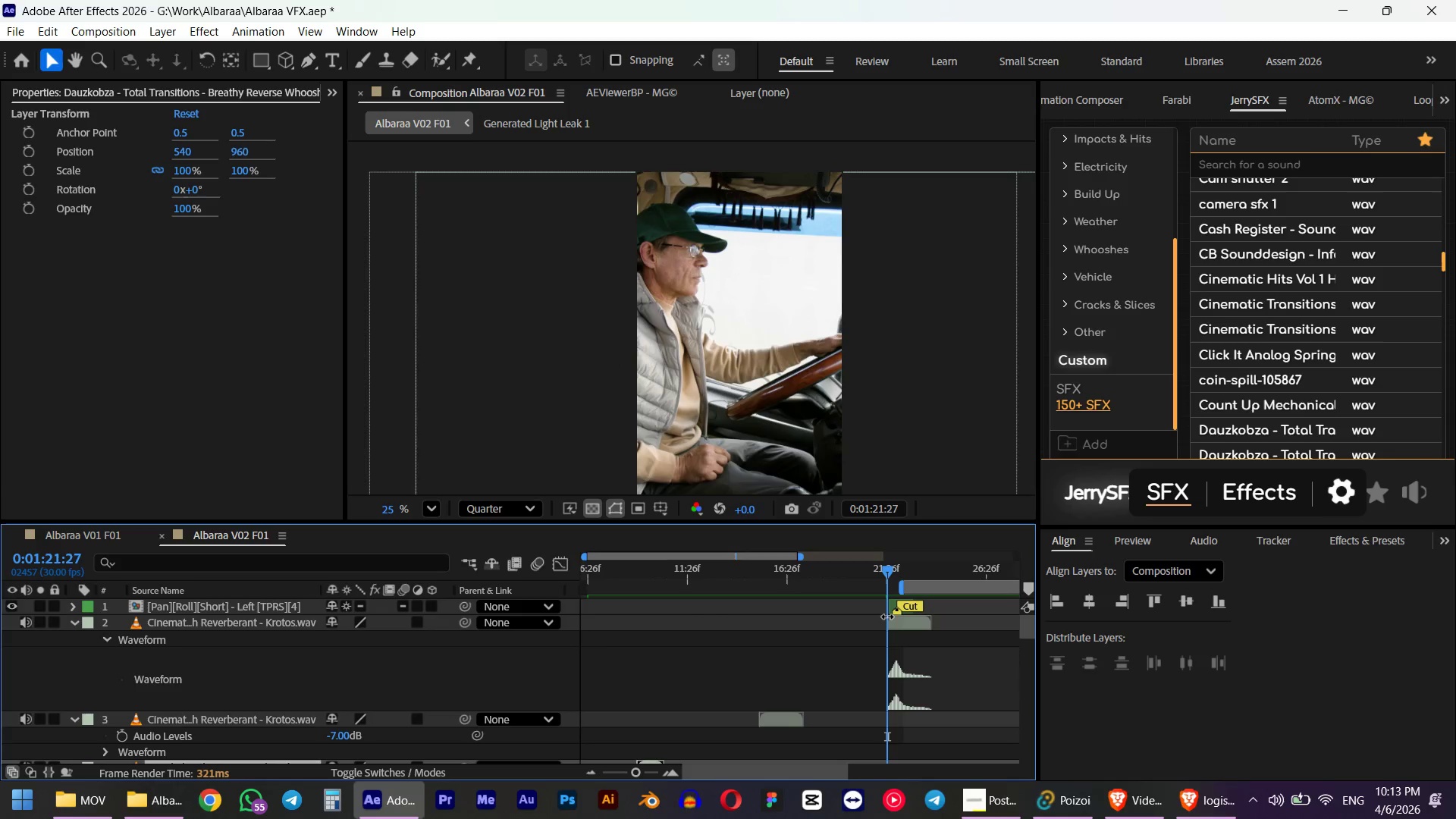 
hold_key(key=ShiftLeft, duration=0.98)
 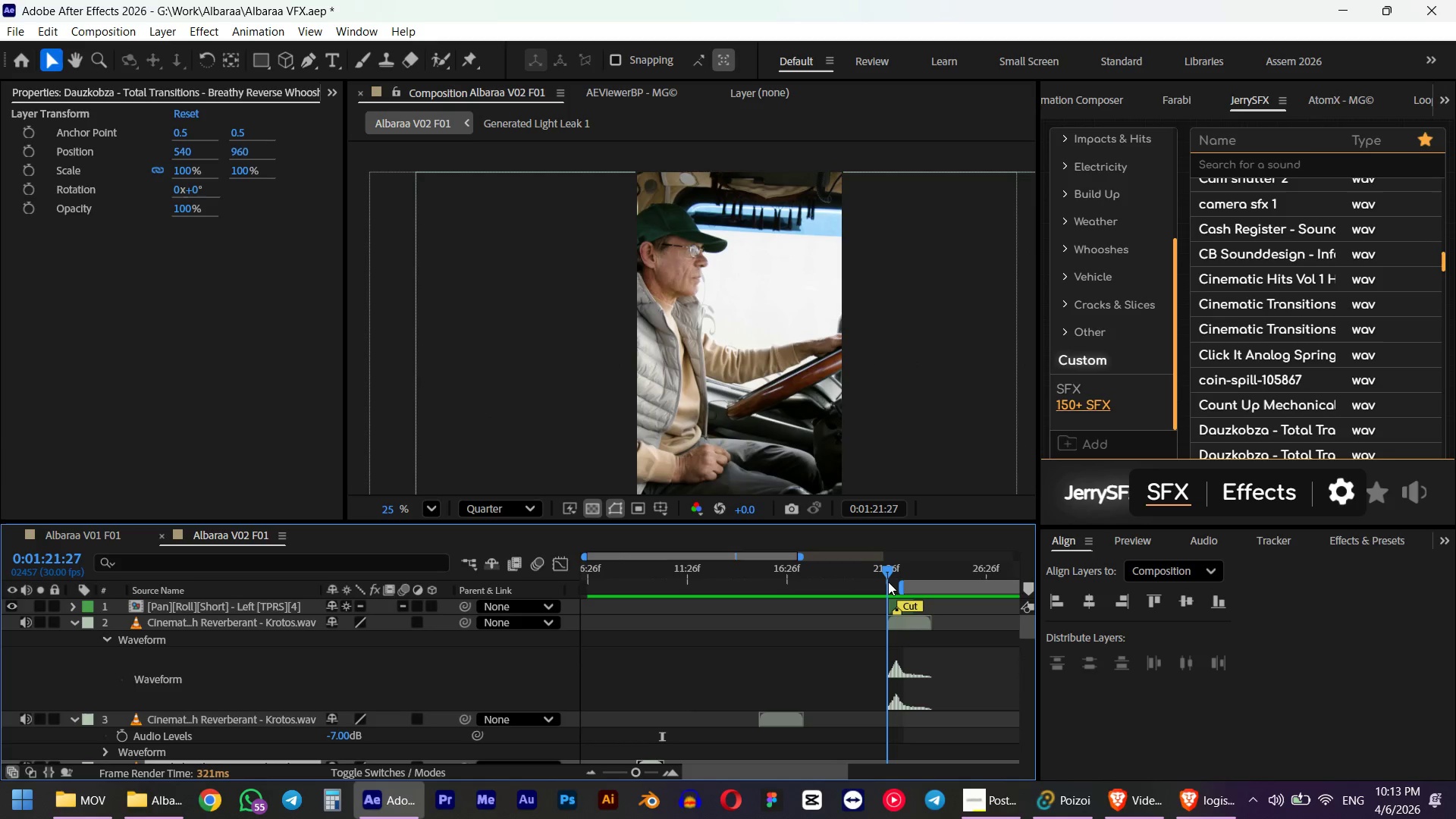 
key(Control+ControlLeft)
 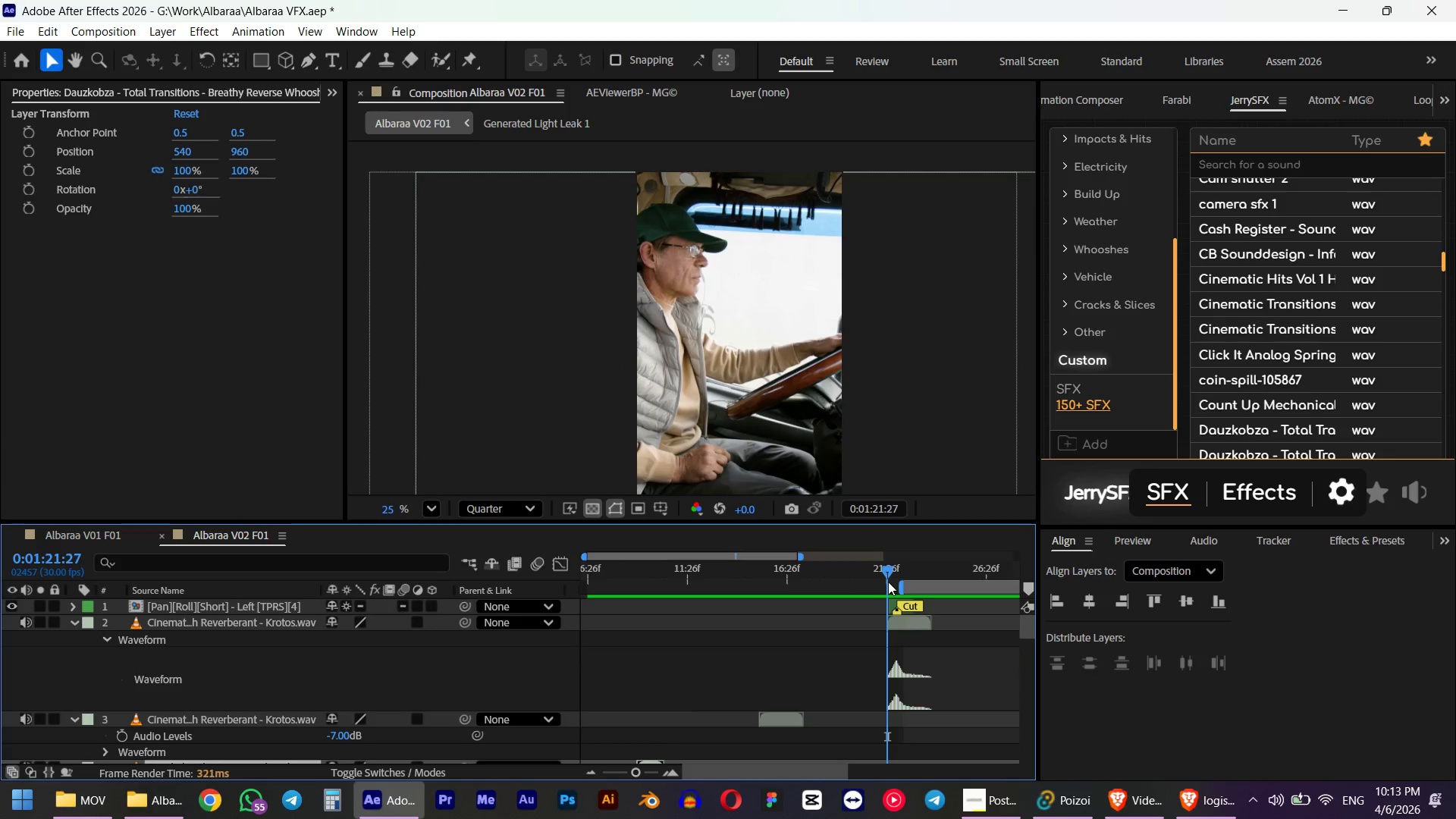 
key(Control+V)
 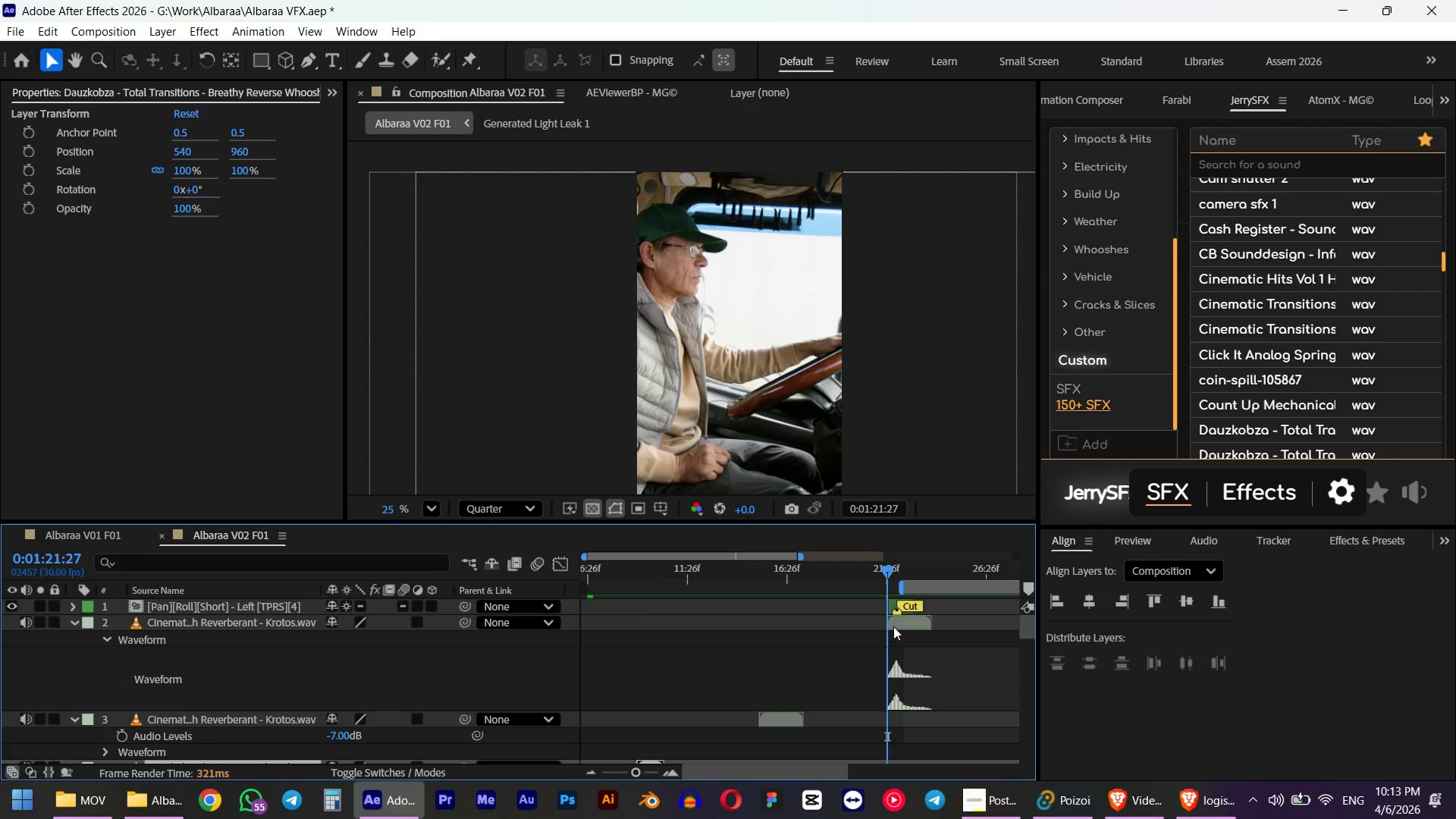 
hold_key(key=AltLeft, duration=0.55)
 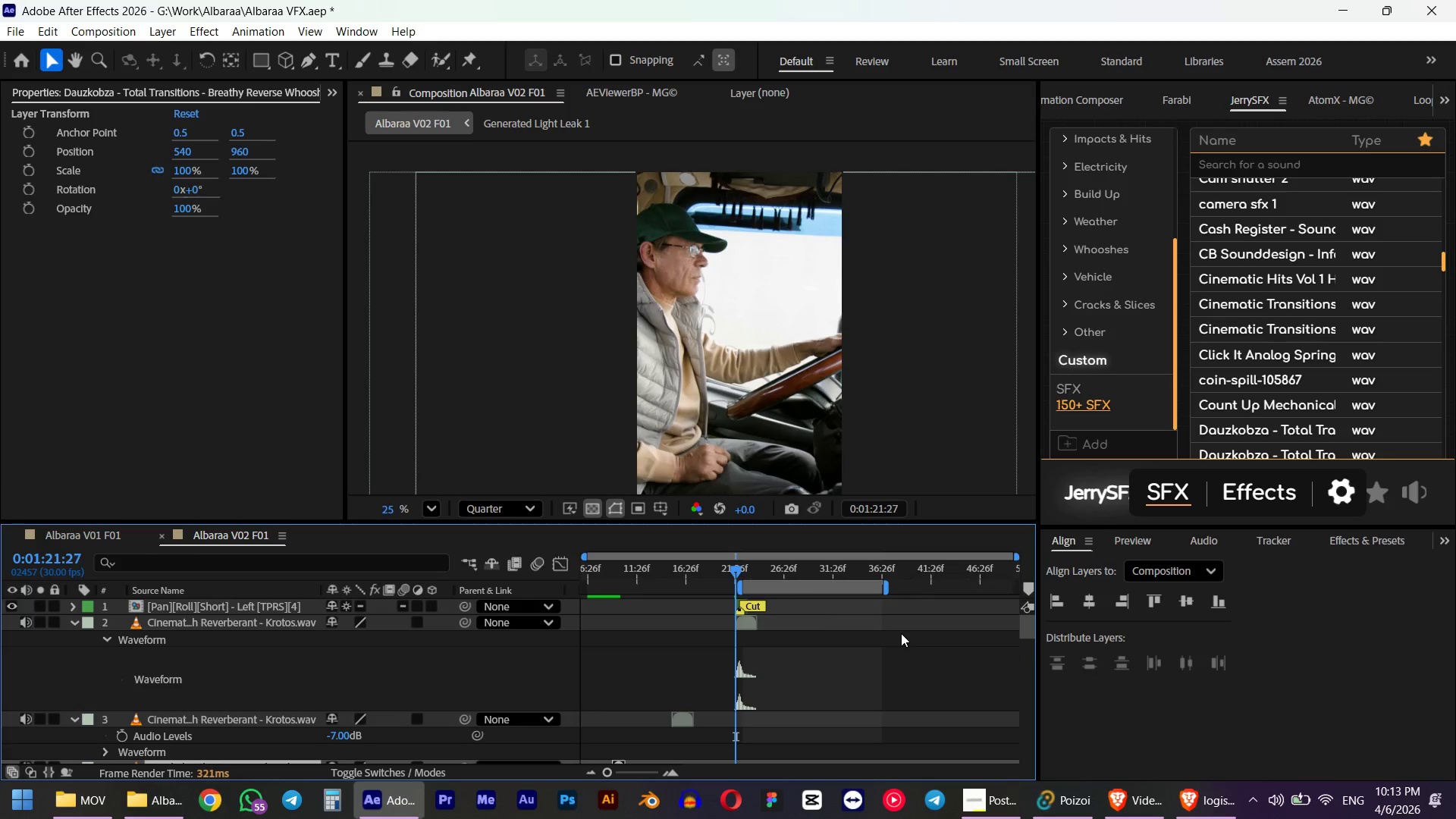 
scroll: coordinate [862, 637], scroll_direction: up, amount: 6.0
 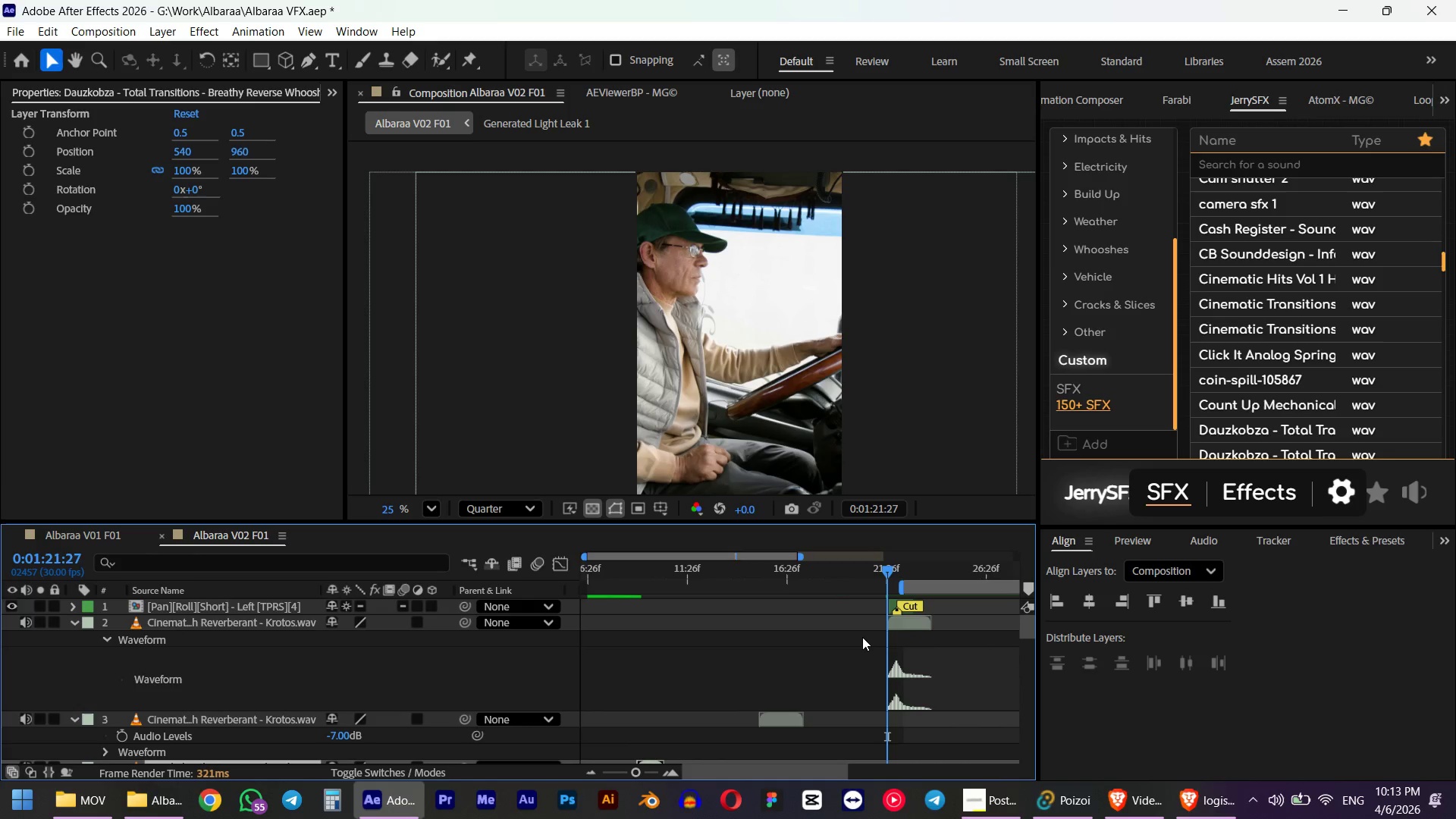 
scroll: coordinate [862, 637], scroll_direction: down, amount: 3.0
 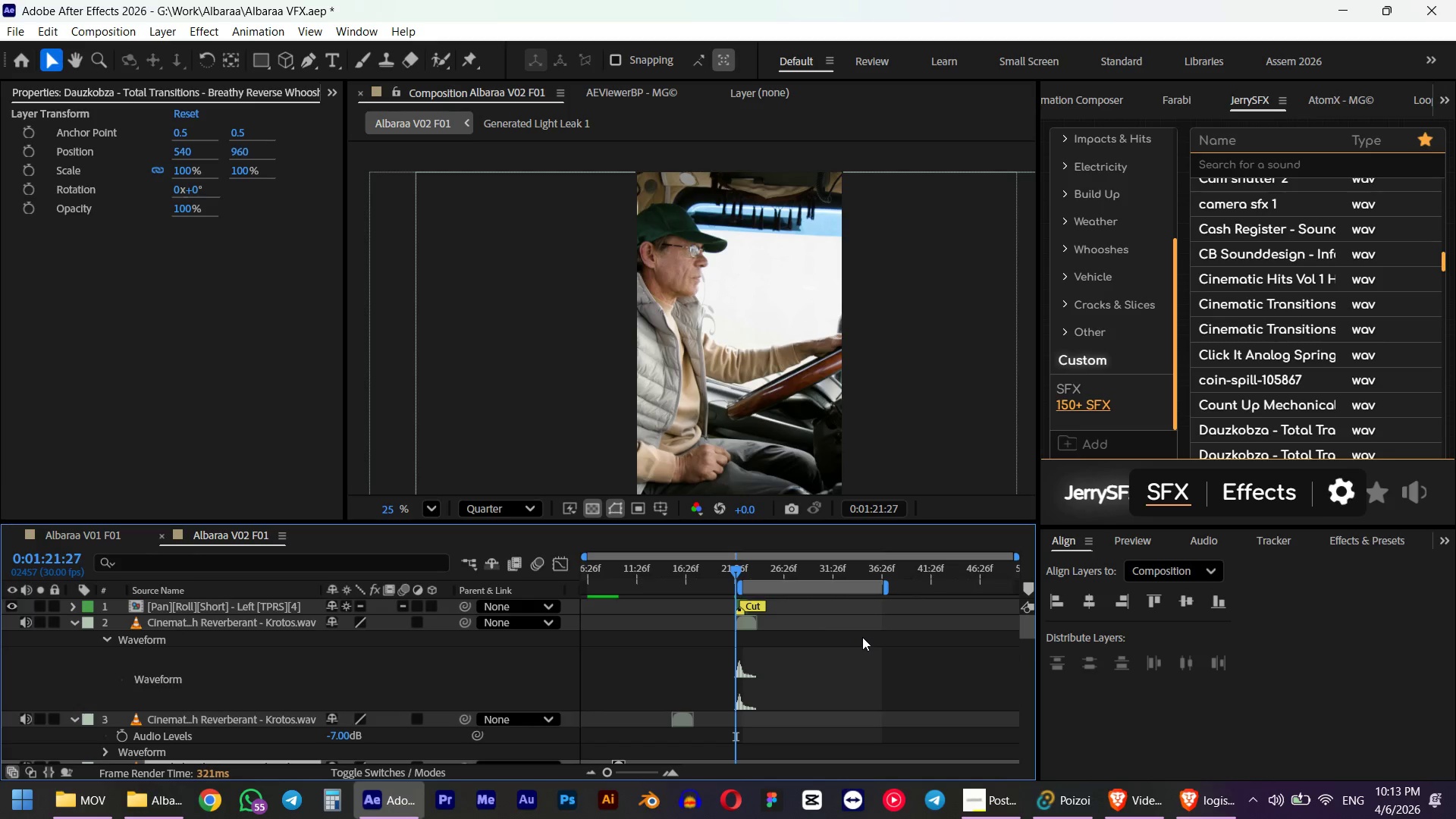 
key(Control+Shift+BracketRight)
 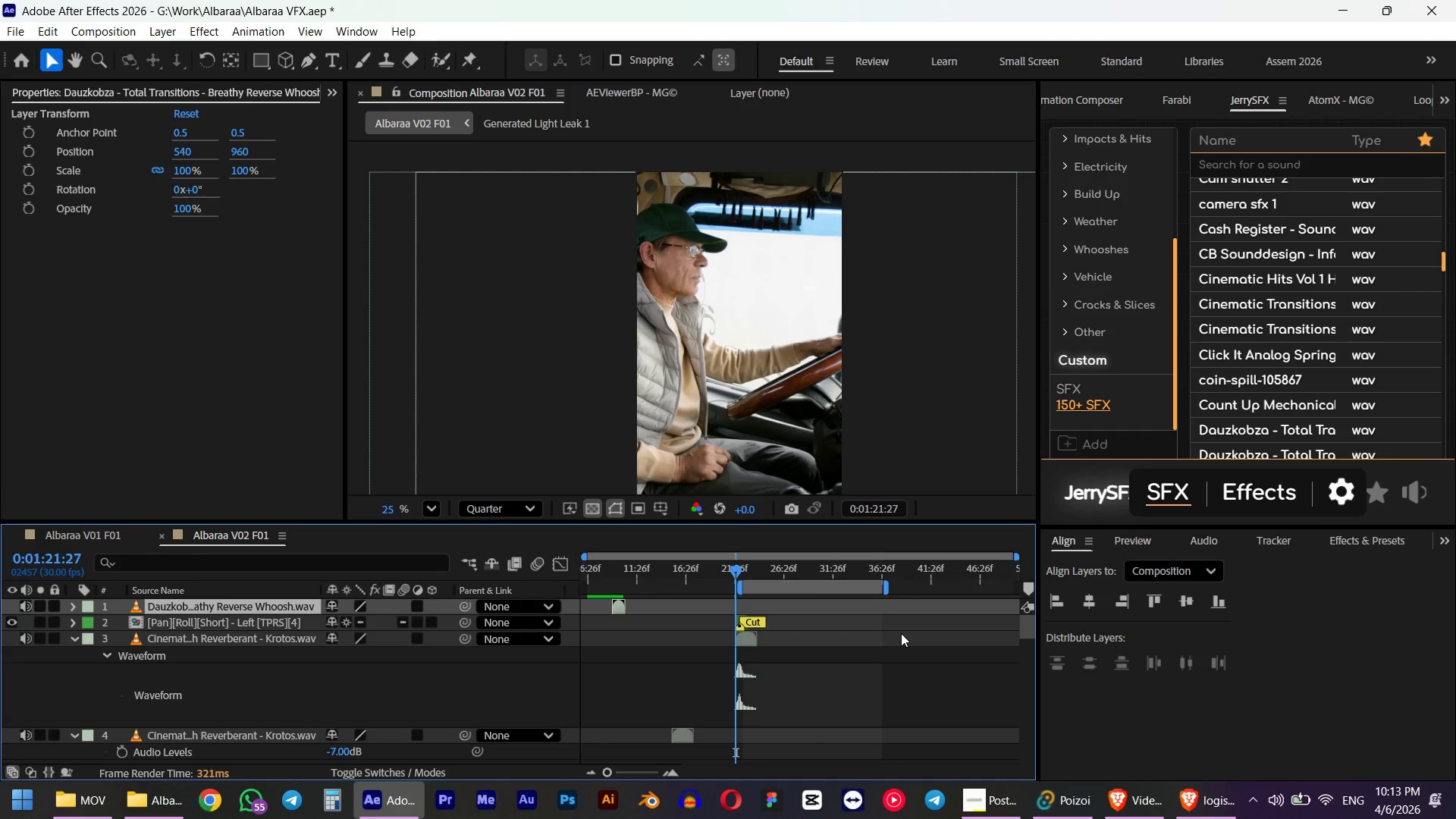 
key(Control+Shift+BracketRight)
 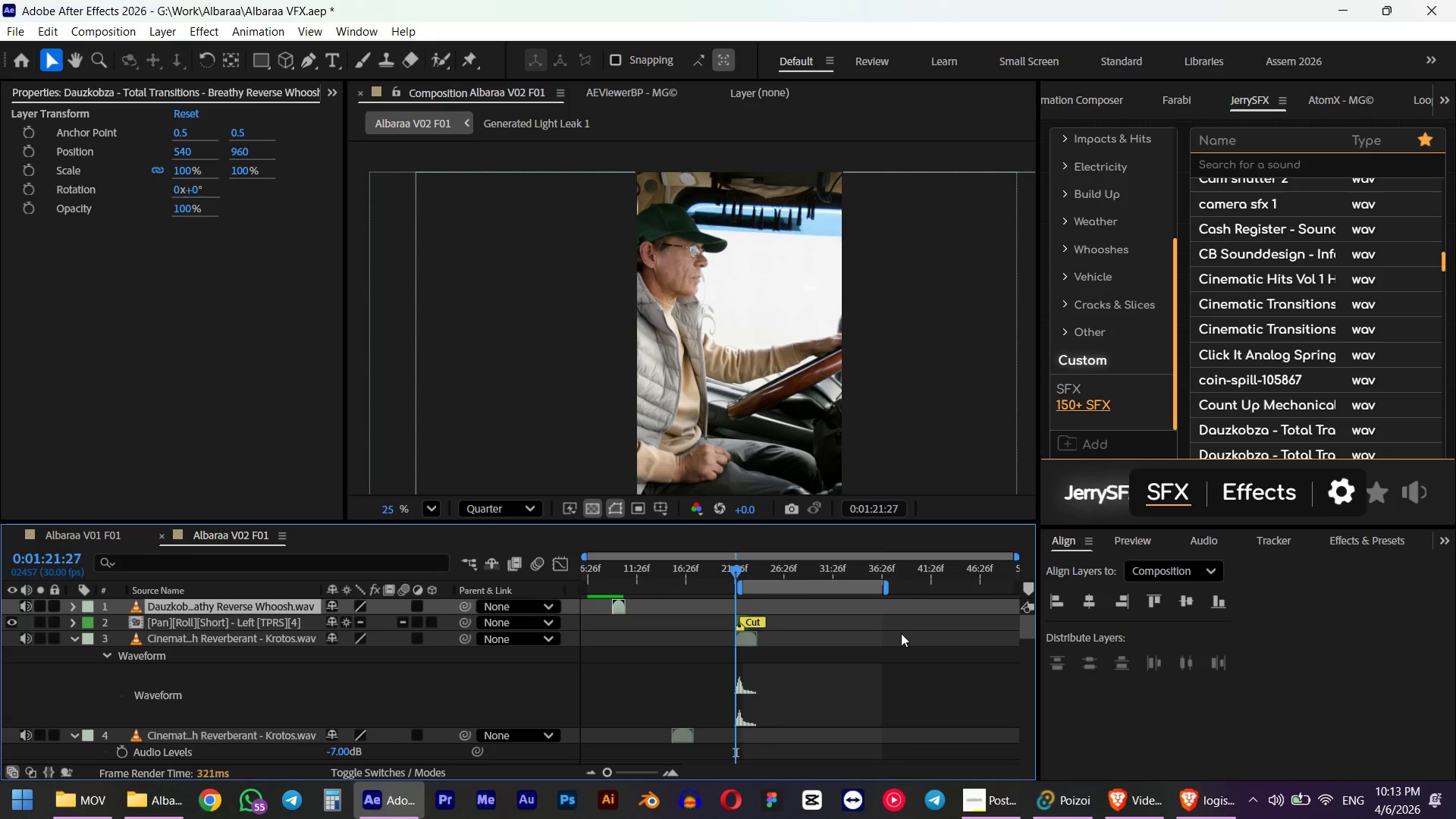 
key(Control+Shift+BracketRight)
 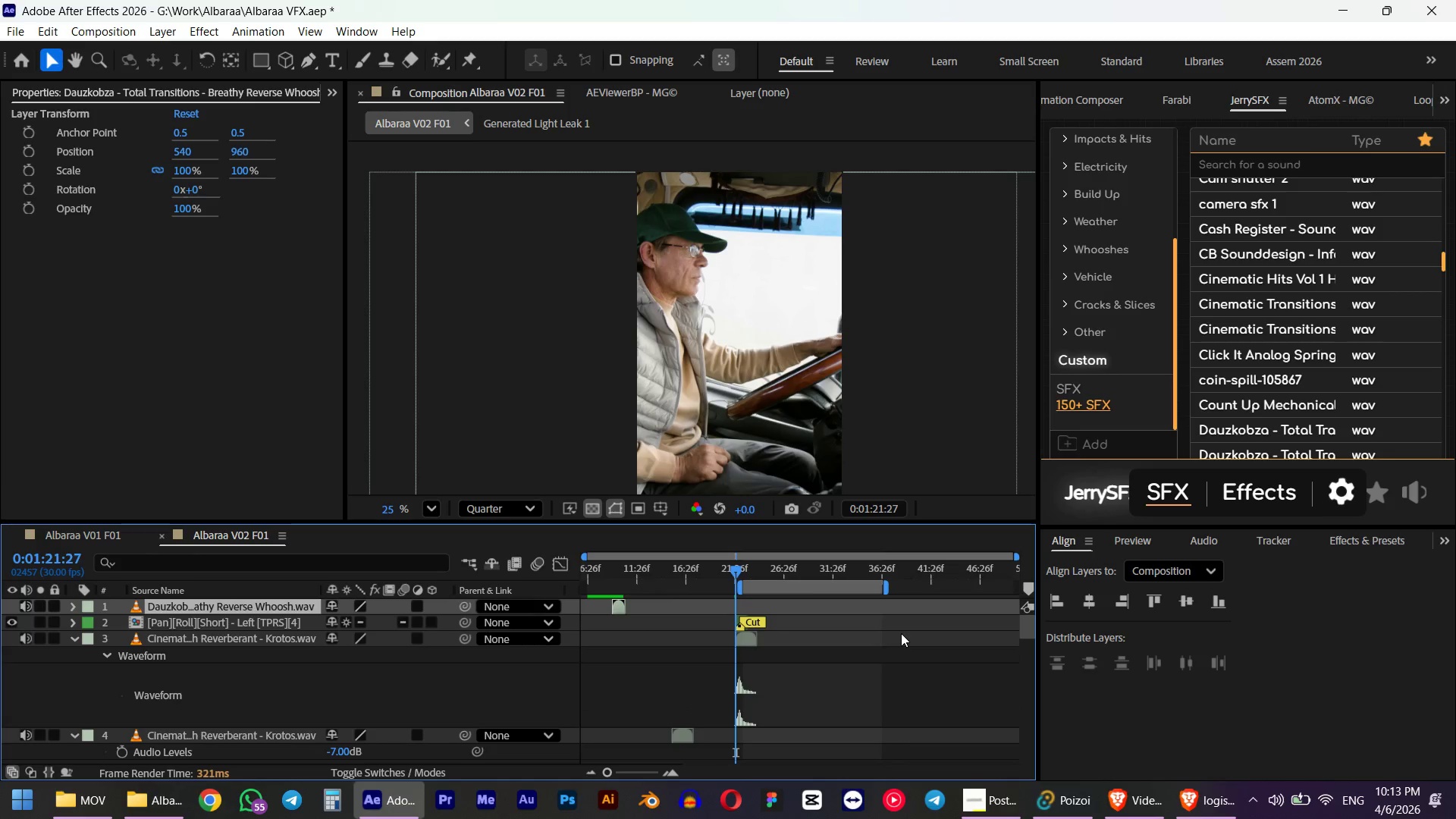 
hold_key(key=AltLeft, duration=0.61)
hold_key(key=ShiftLeft, duration=0.81)
scroll: coordinate [623, 617], scroll_direction: up, amount: 11.0
 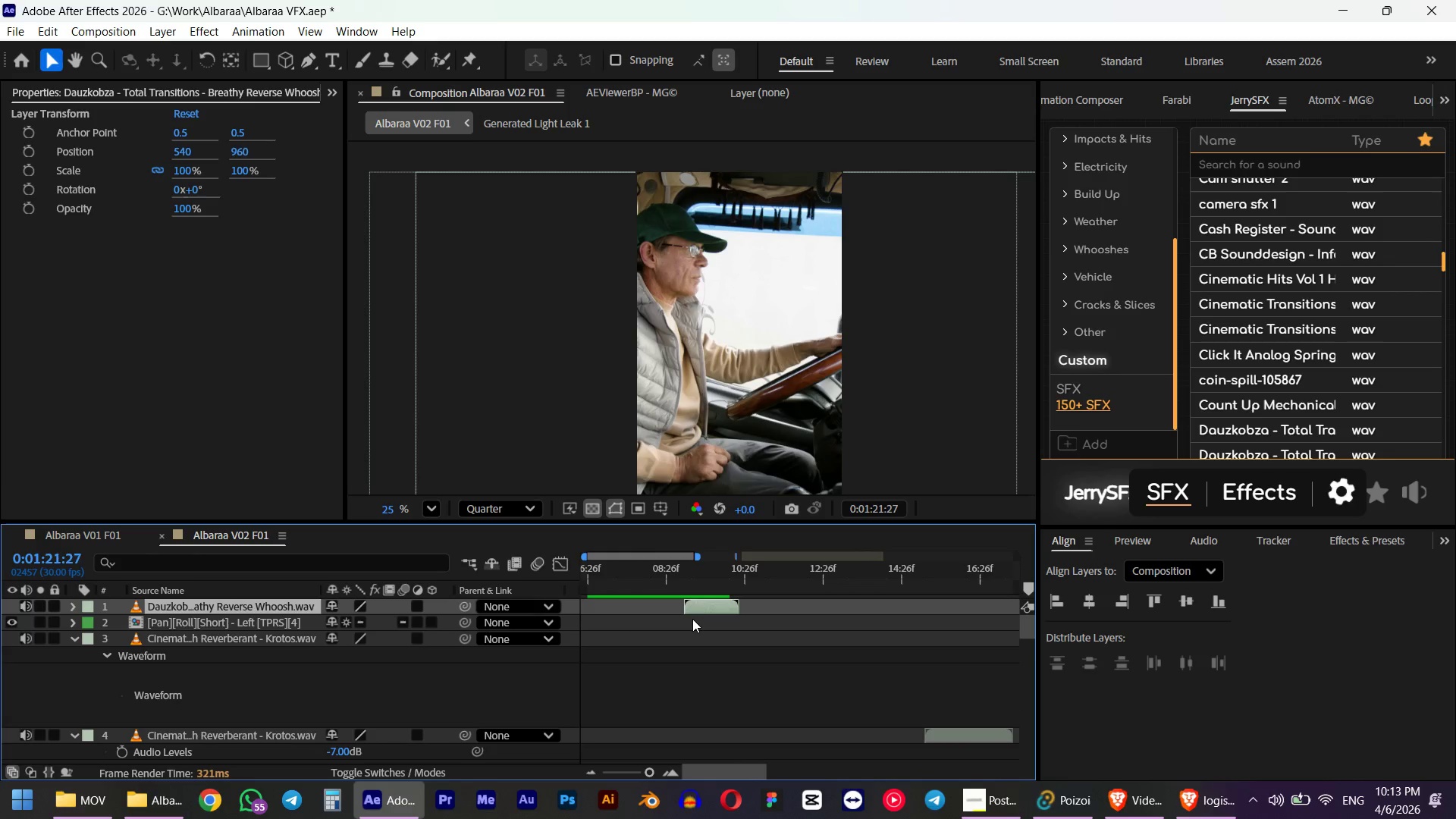 
left_click_drag(start_coordinate=[700, 610], to_coordinate=[928, 613])
 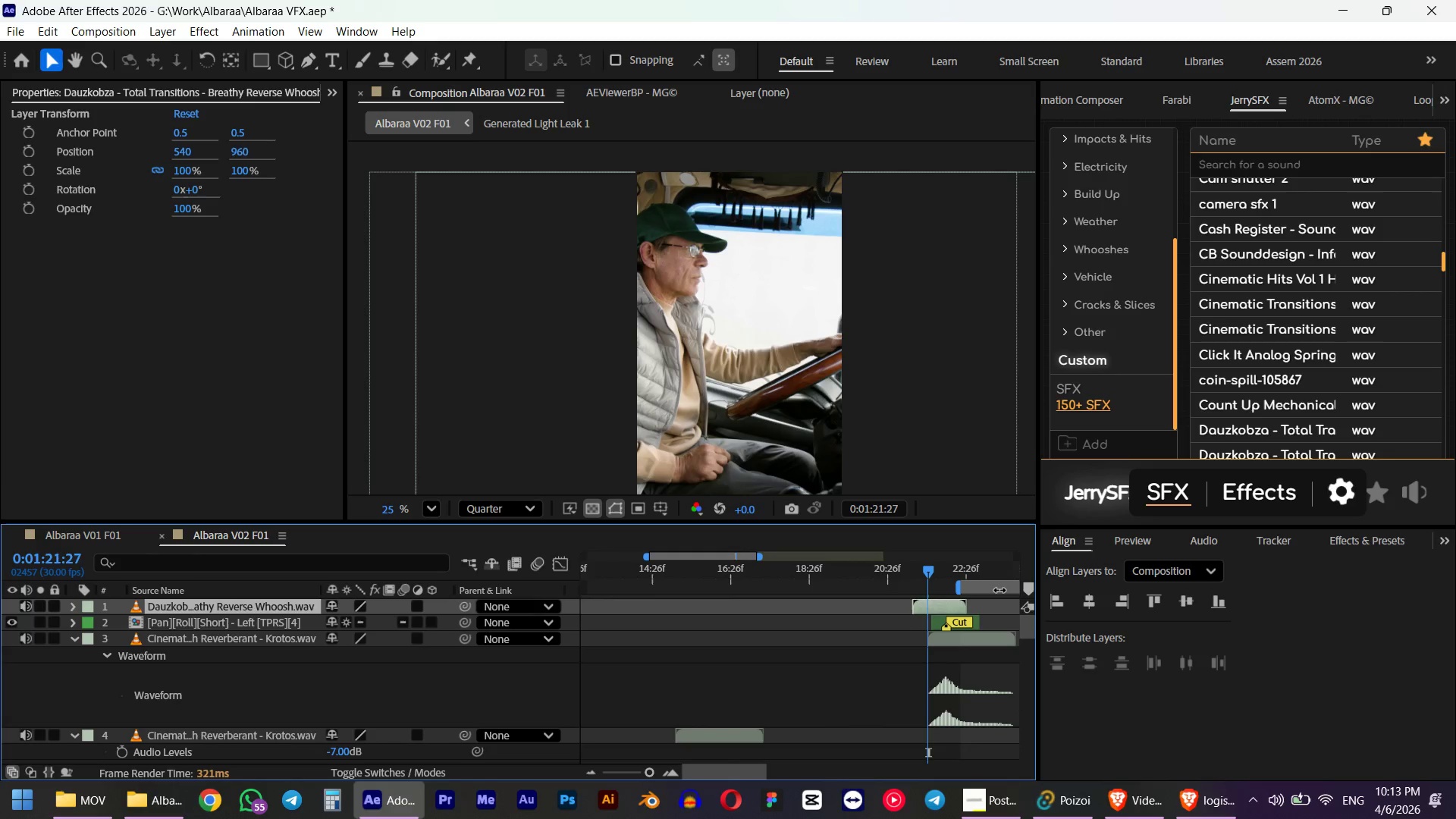 
left_click_drag(start_coordinate=[999, 590], to_coordinate=[910, 584])
 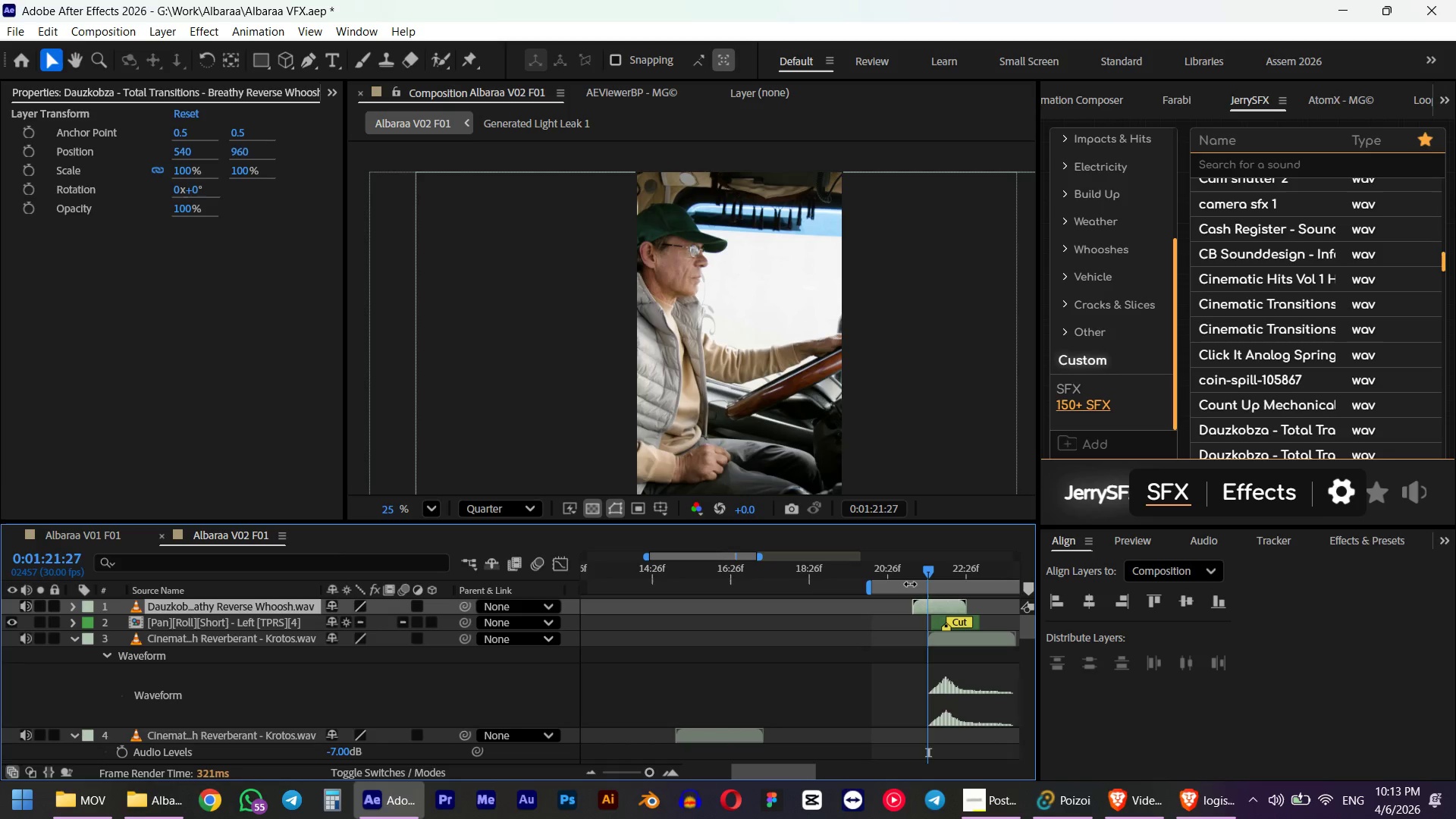 
key(Numpad0)
 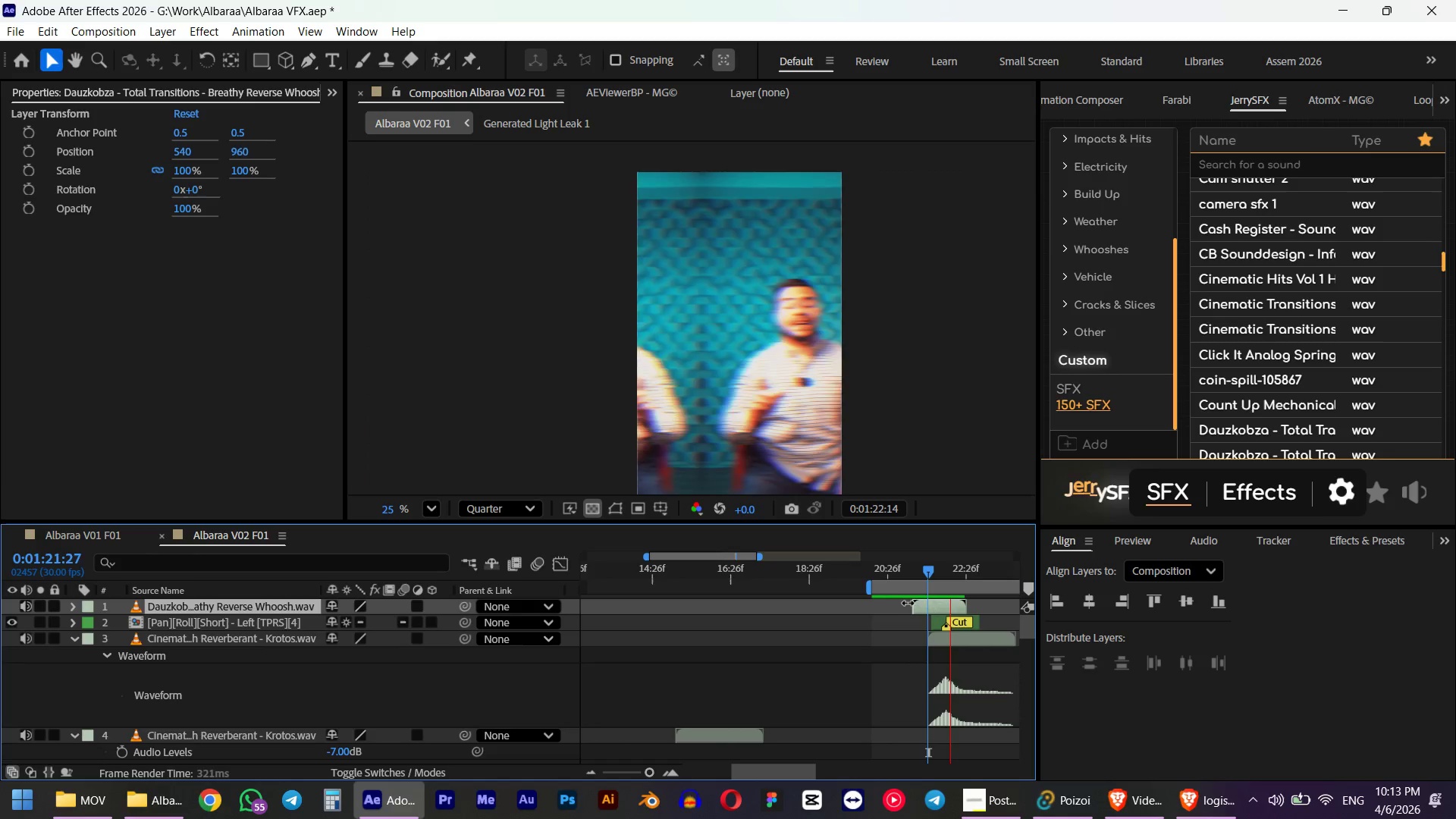 
key(Space)
 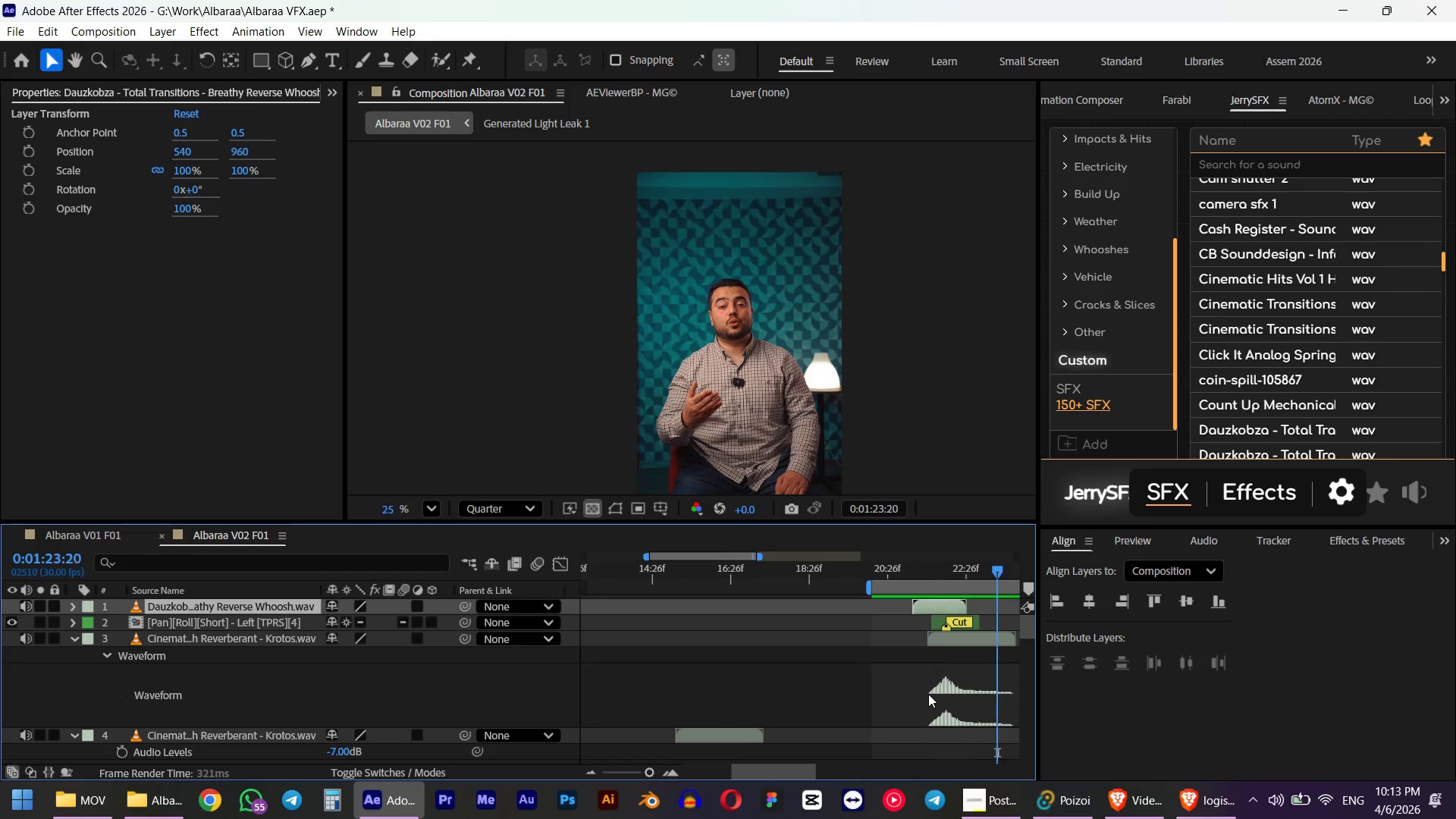 
hold_key(key=AltLeft, duration=0.55)
scroll: coordinate [842, 663], scroll_direction: down, amount: 4.0
 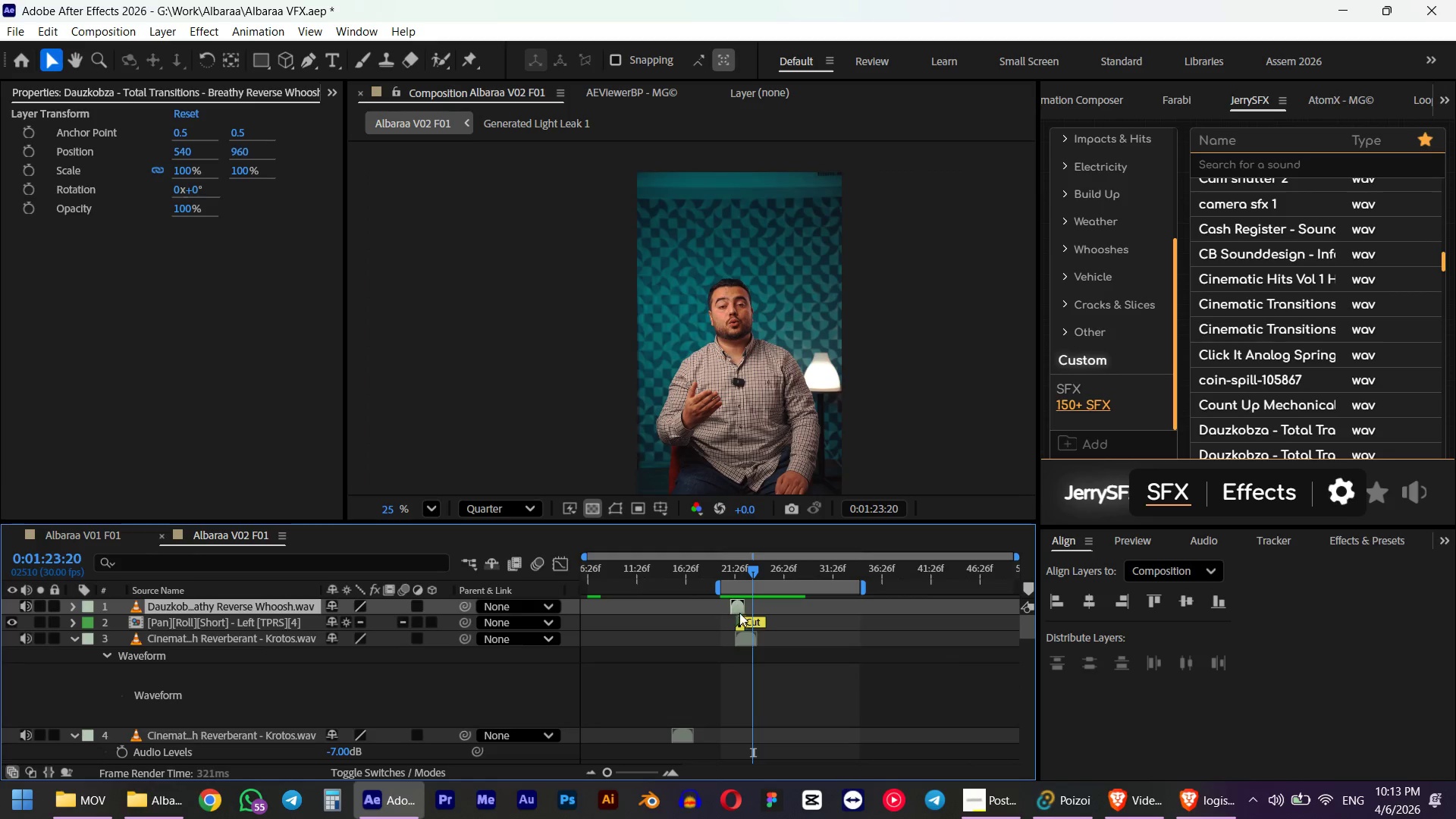 
key(Alt+AltLeft)
 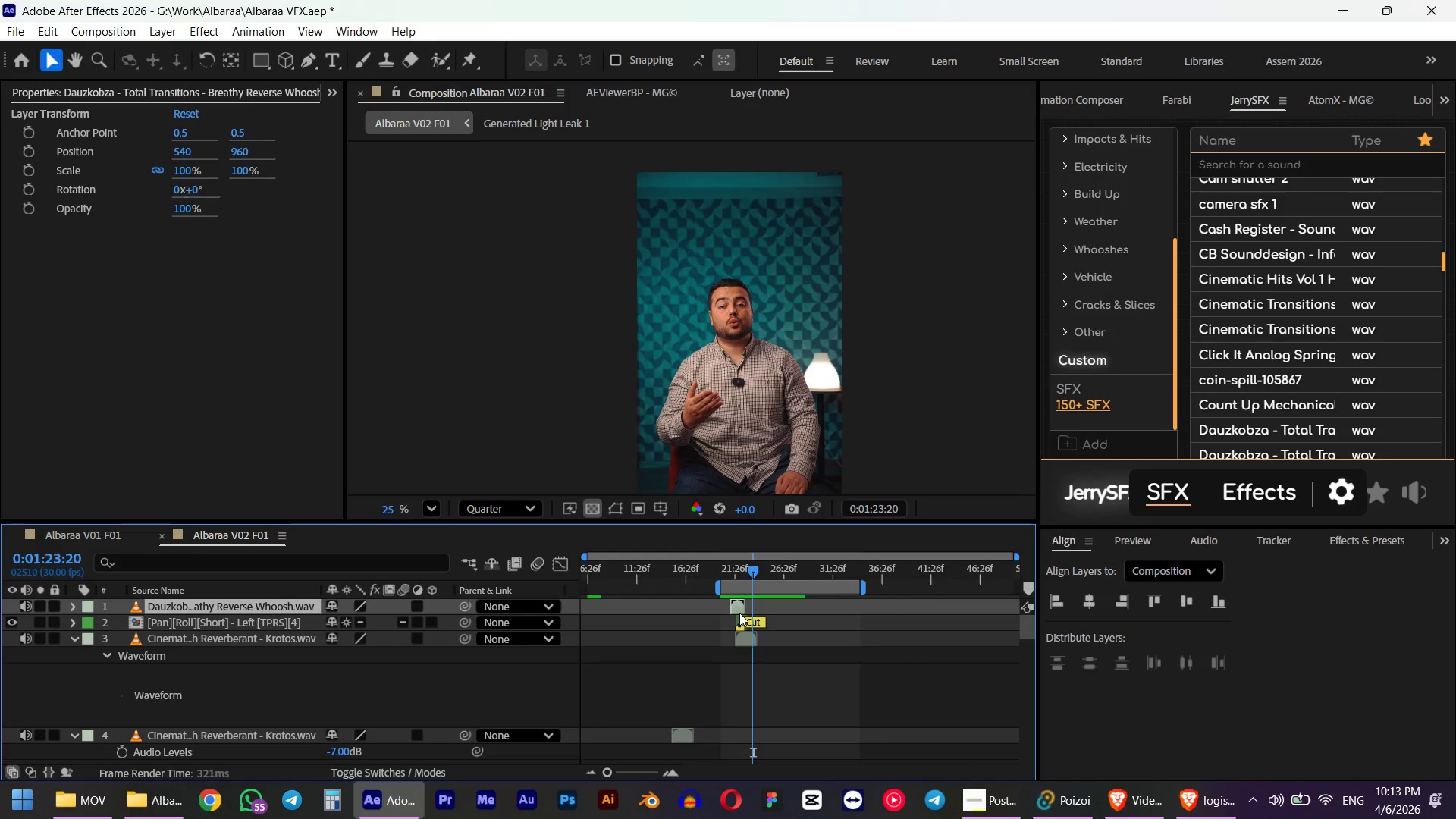 
scroll: coordinate [739, 613], scroll_direction: up, amount: 2.0
 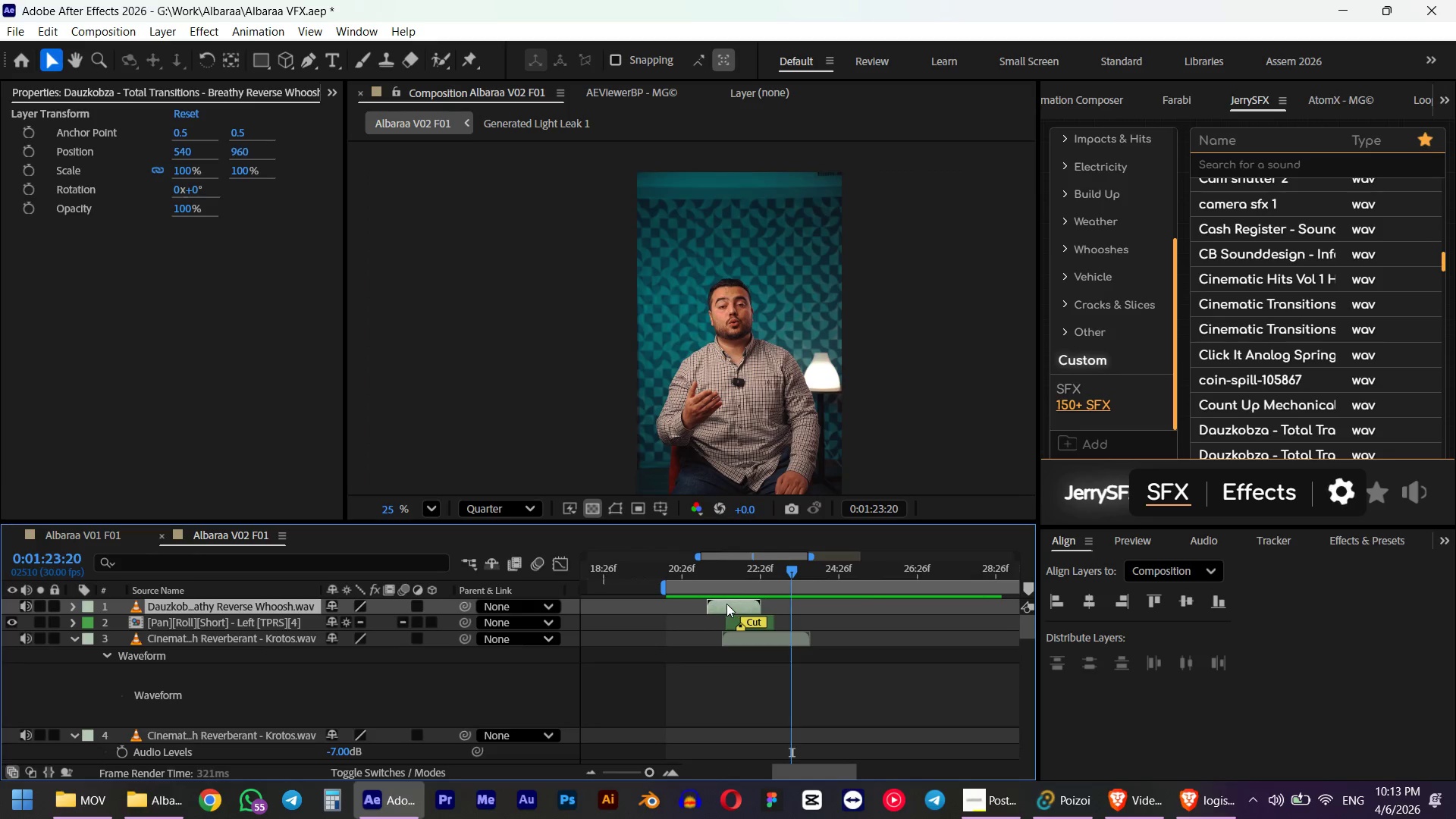 
left_click_drag(start_coordinate=[726, 604], to_coordinate=[979, 605])
 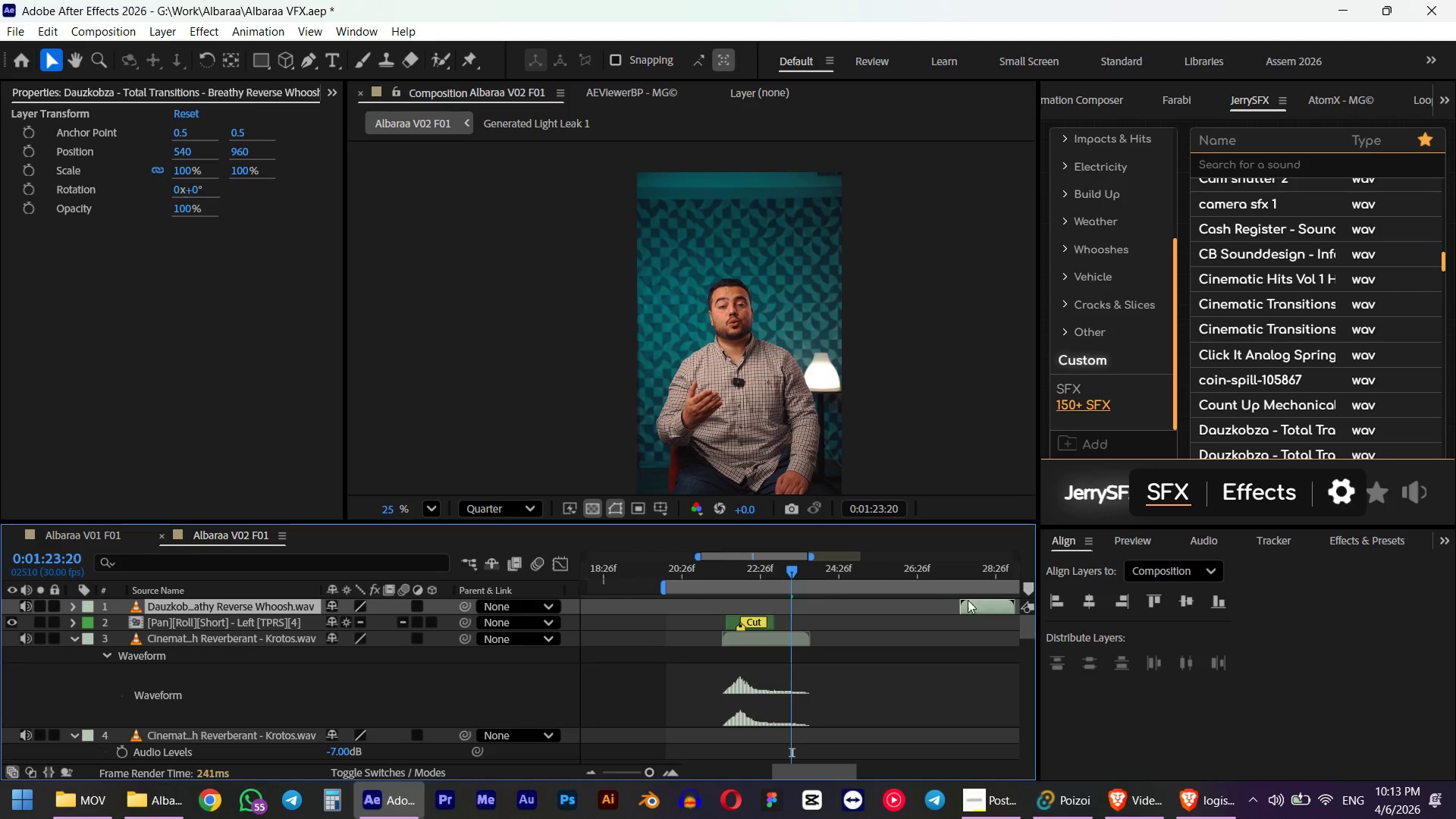 
hold_key(key=ShiftLeft, duration=0.52)
scroll: coordinate [903, 605], scroll_direction: down, amount: 3.0
 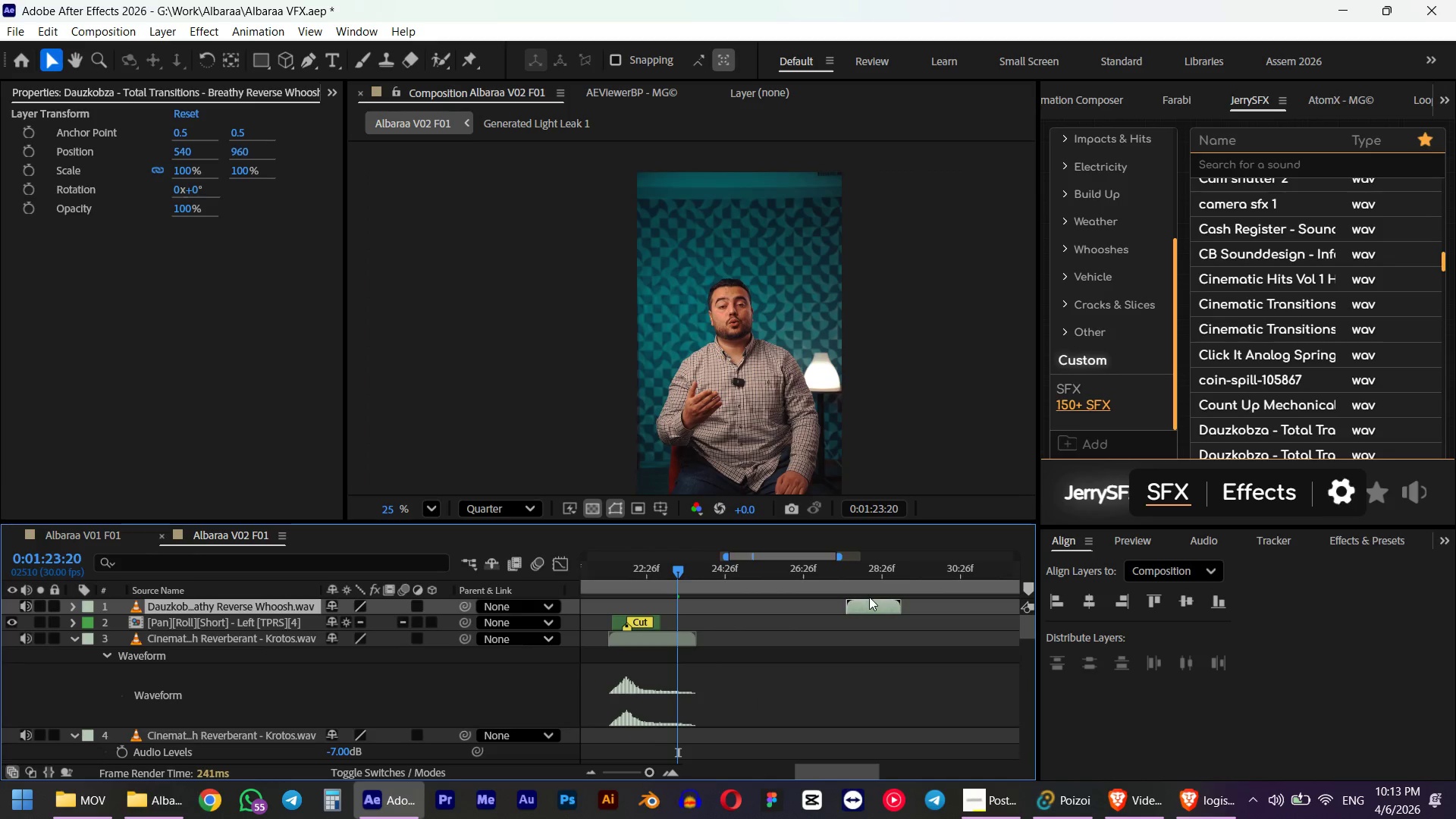 
key(Alt+AltLeft)
 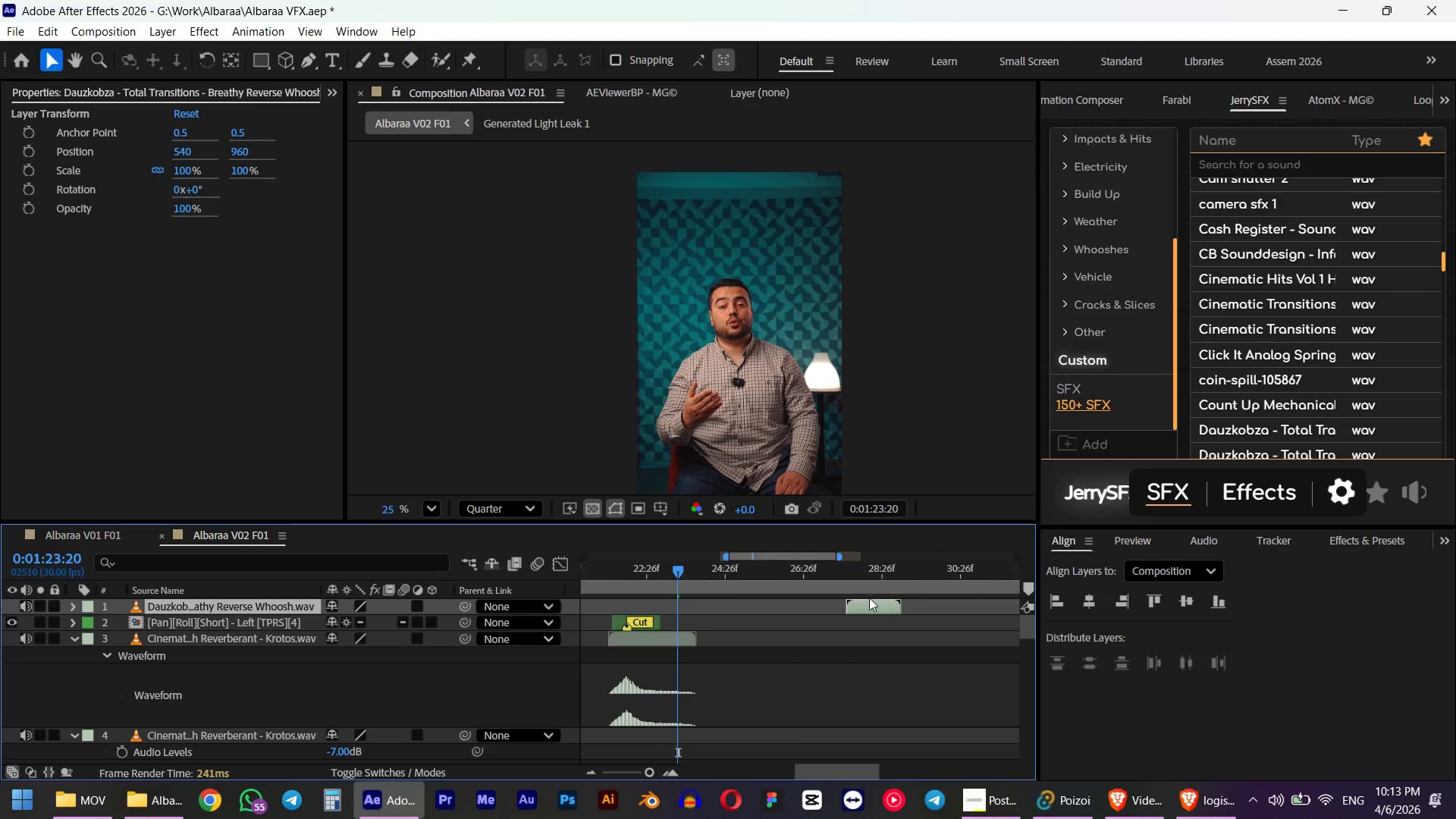 
scroll: coordinate [865, 601], scroll_direction: down, amount: 2.0
 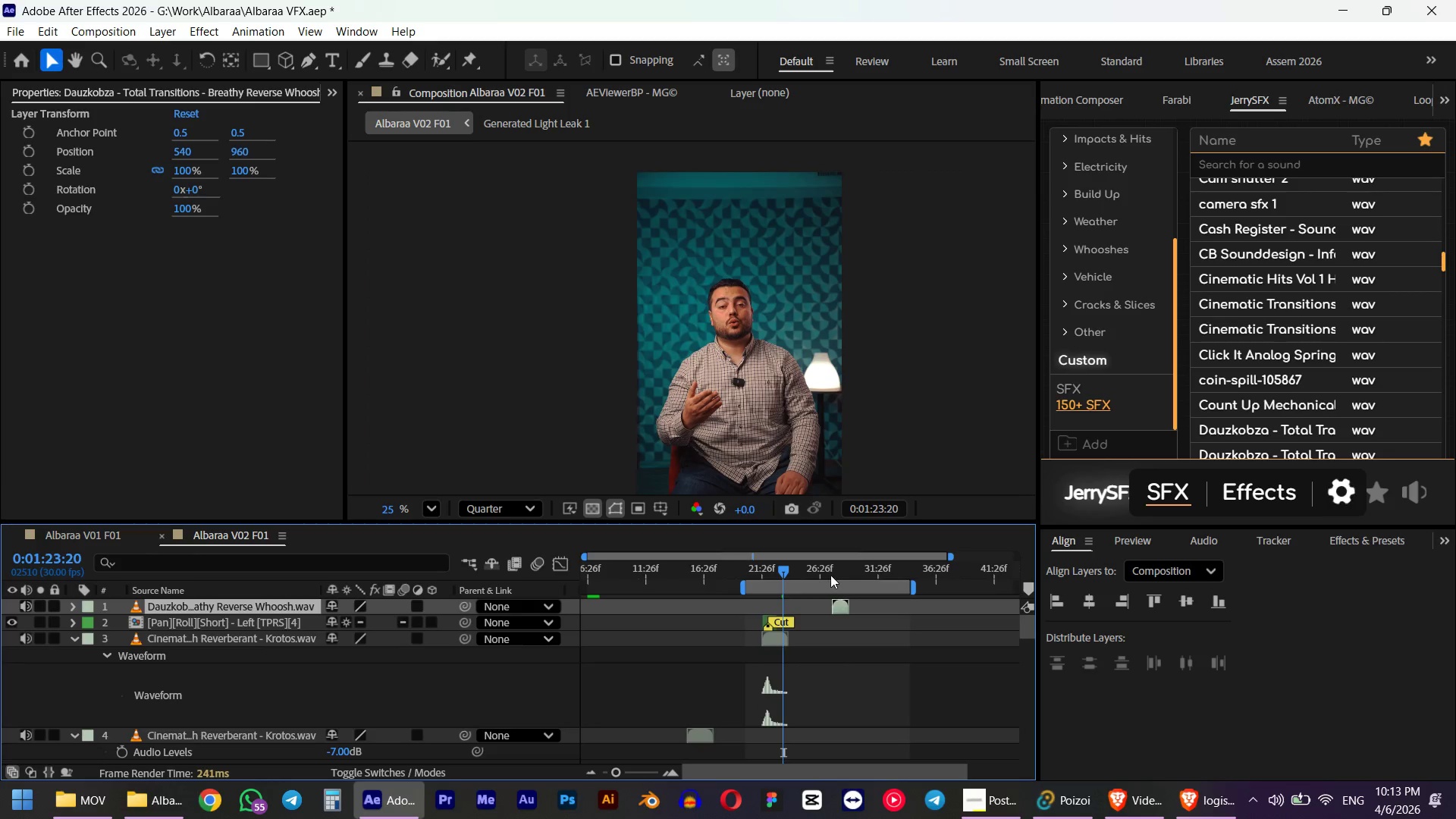 
left_click_drag(start_coordinate=[824, 575], to_coordinate=[854, 578])
 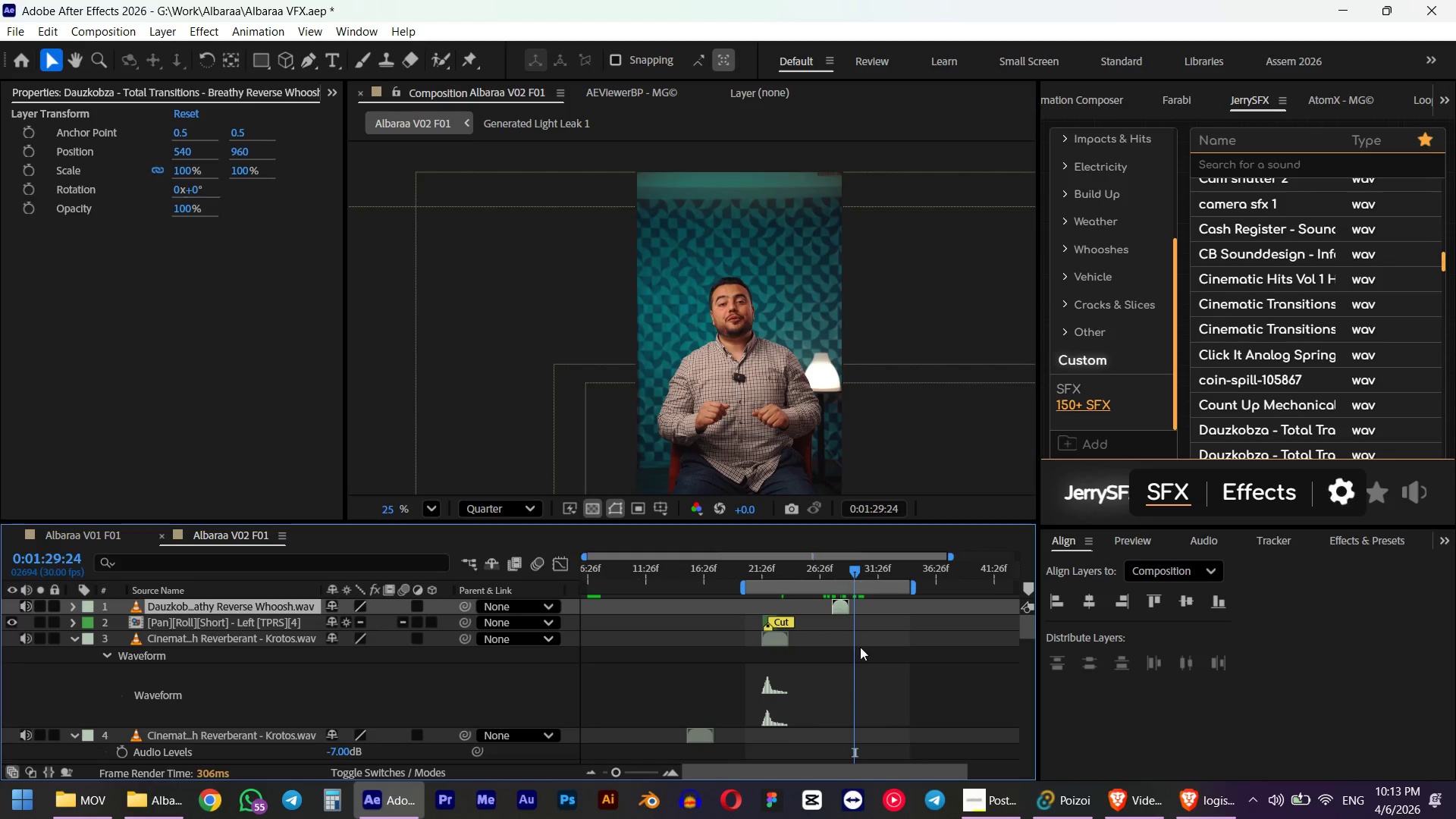 
scroll: coordinate [855, 682], scroll_direction: down, amount: 3.0
 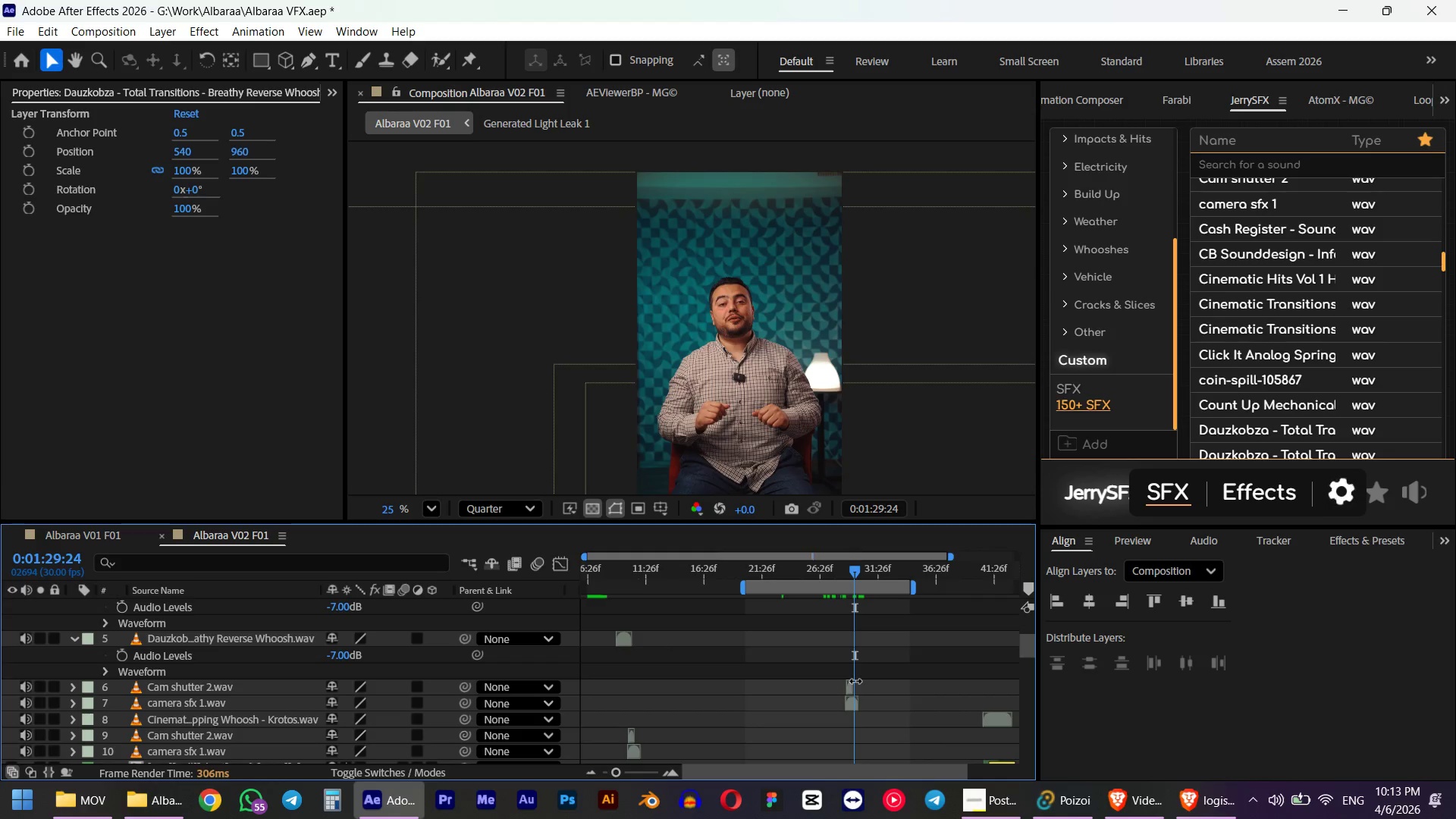 
hold_key(key=AltLeft, duration=0.34)
 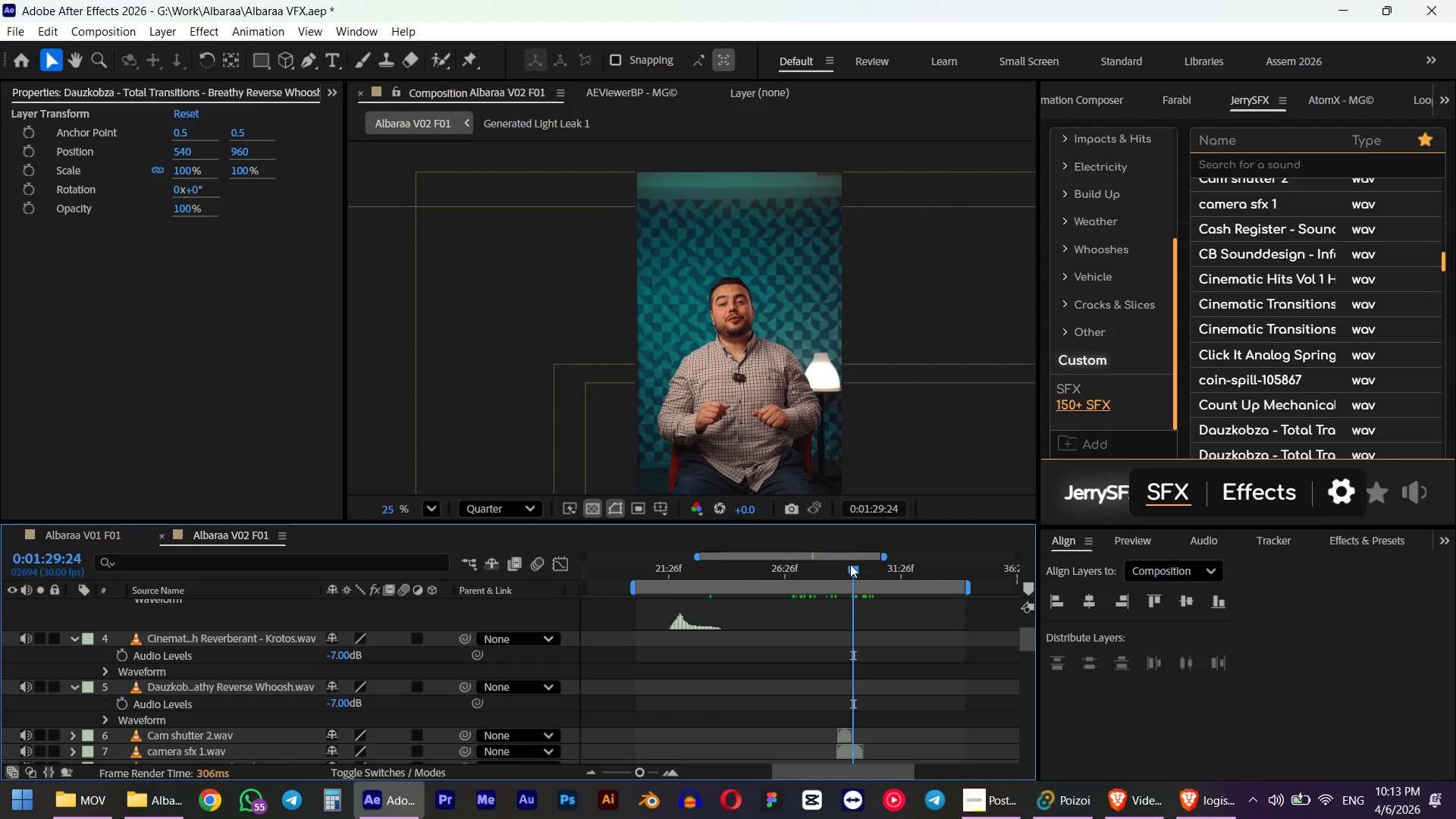 
scroll: coordinate [855, 685], scroll_direction: up, amount: 2.0
 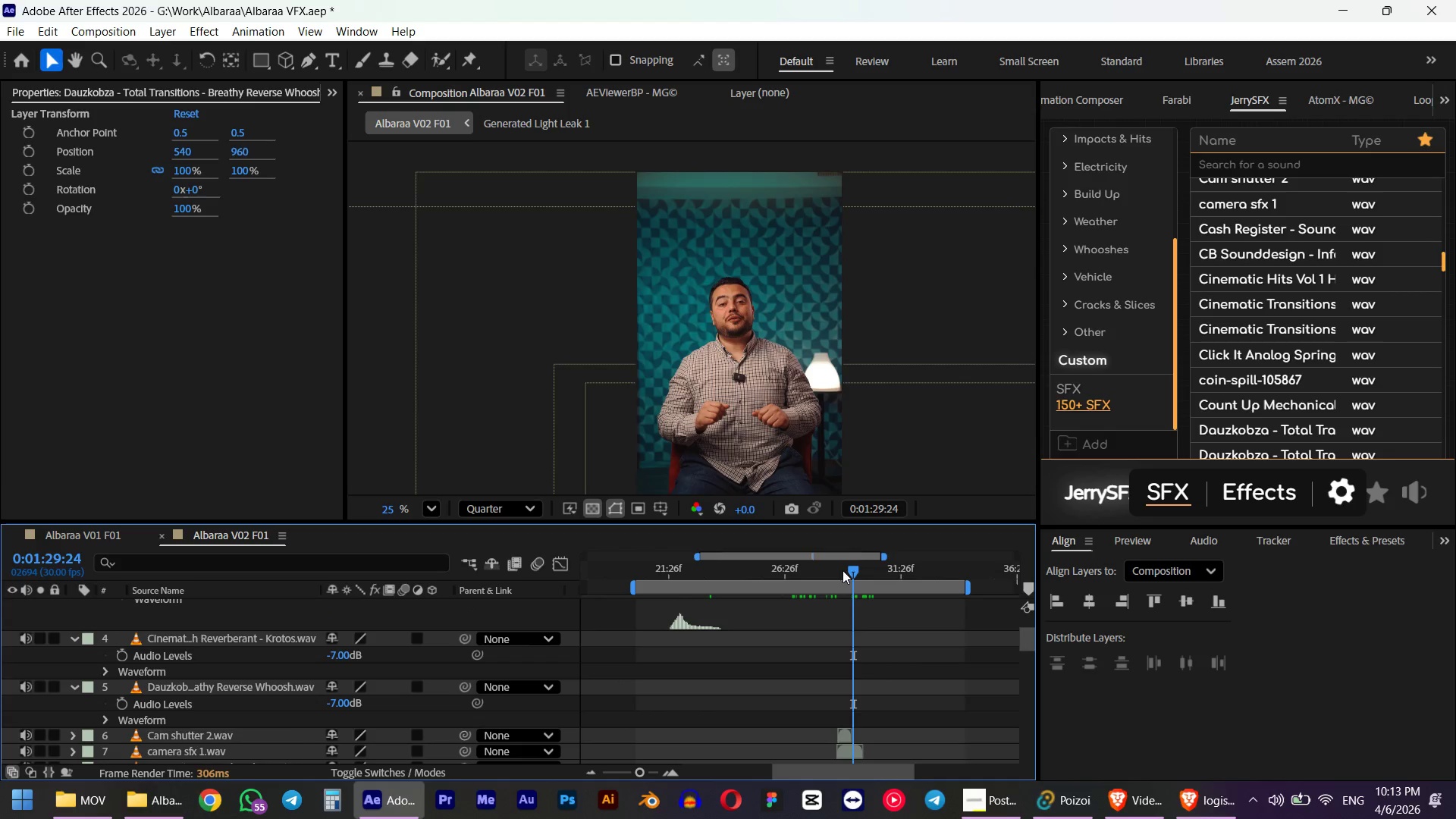 
left_click_drag(start_coordinate=[856, 568], to_coordinate=[838, 574])
 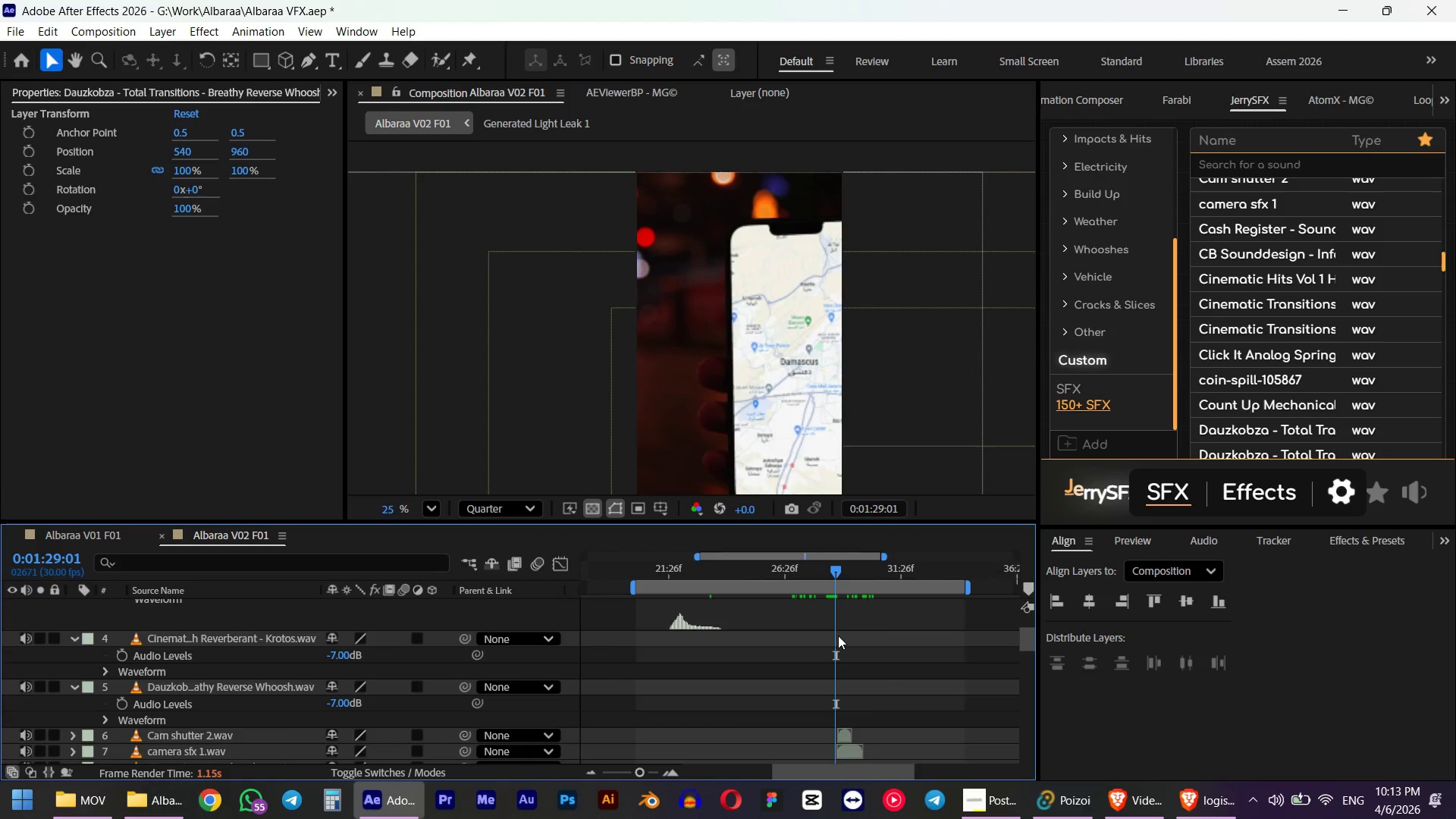 
scroll: coordinate [838, 635], scroll_direction: up, amount: 4.0
 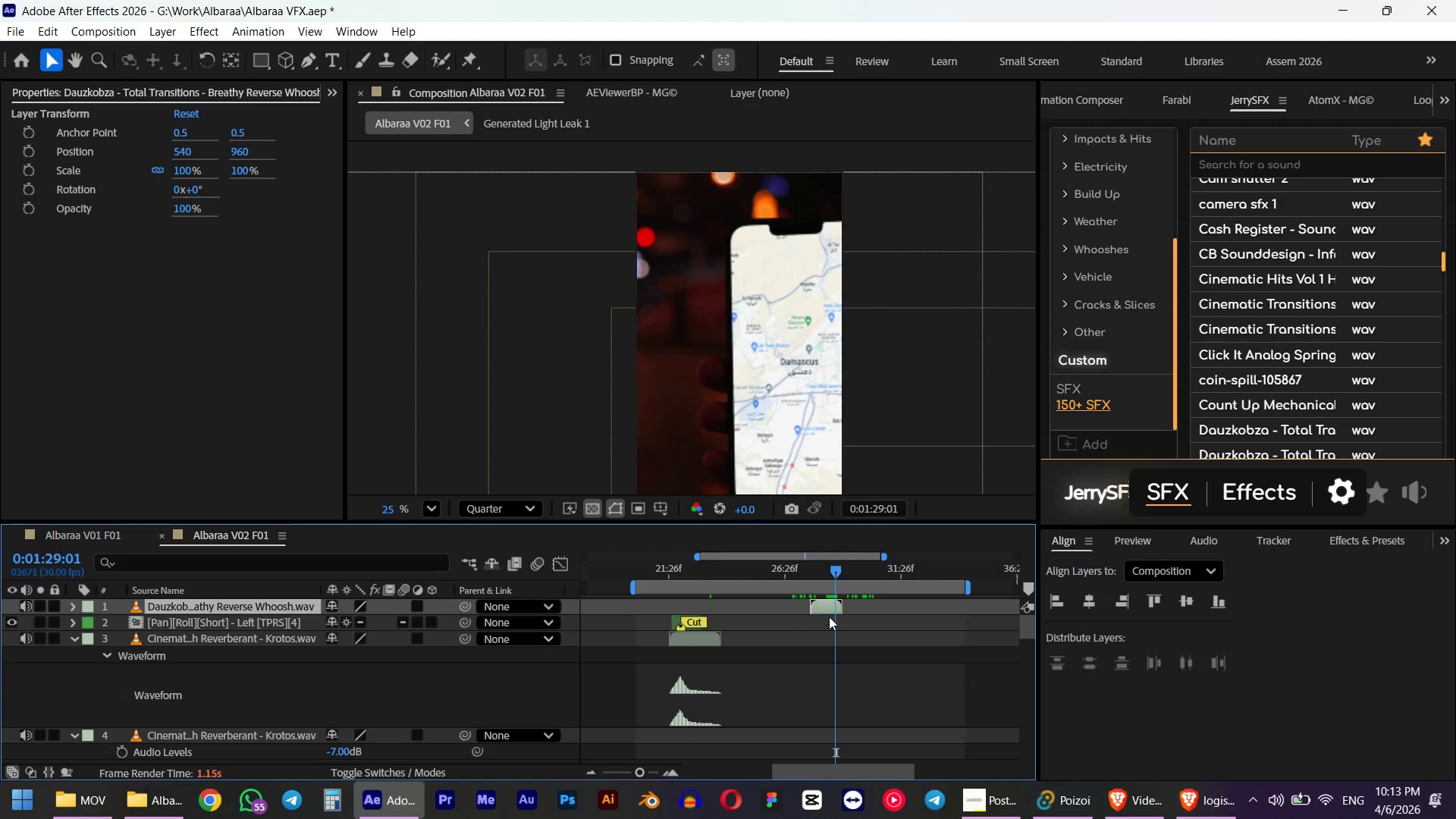 
left_click_drag(start_coordinate=[824, 610], to_coordinate=[844, 610])
 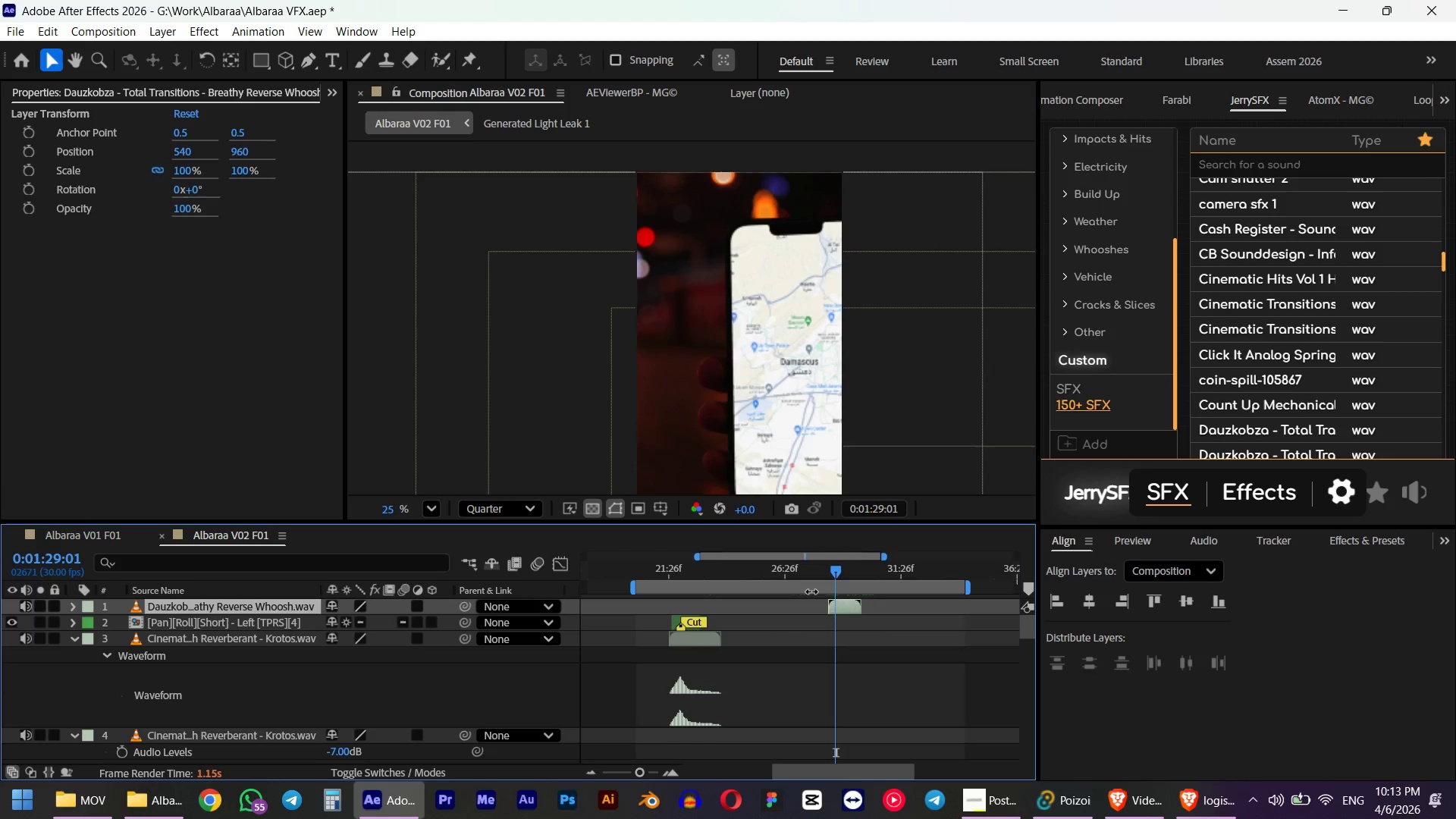 
left_click_drag(start_coordinate=[809, 591], to_coordinate=[964, 598])
 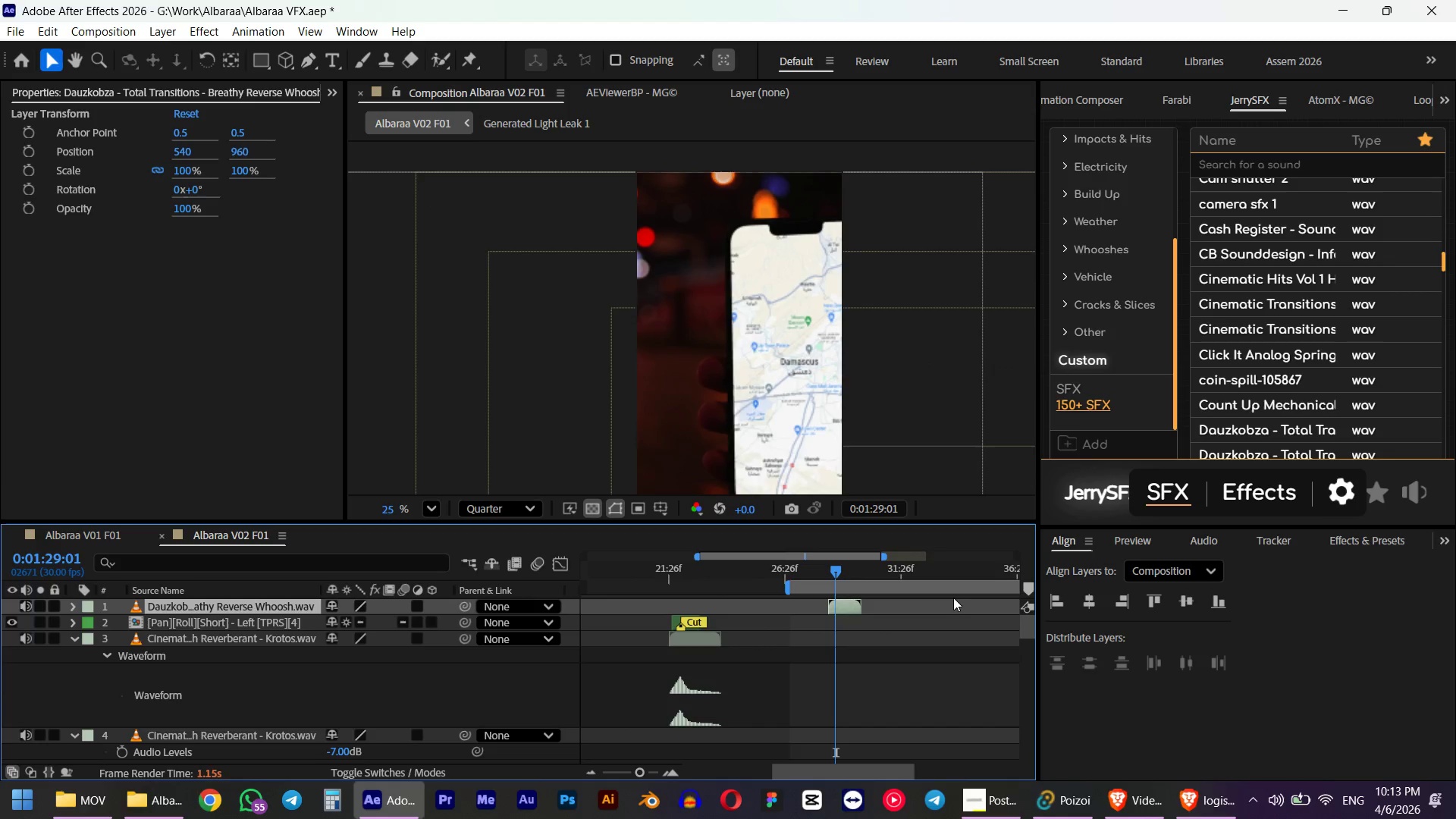 
key(Numpad0)
 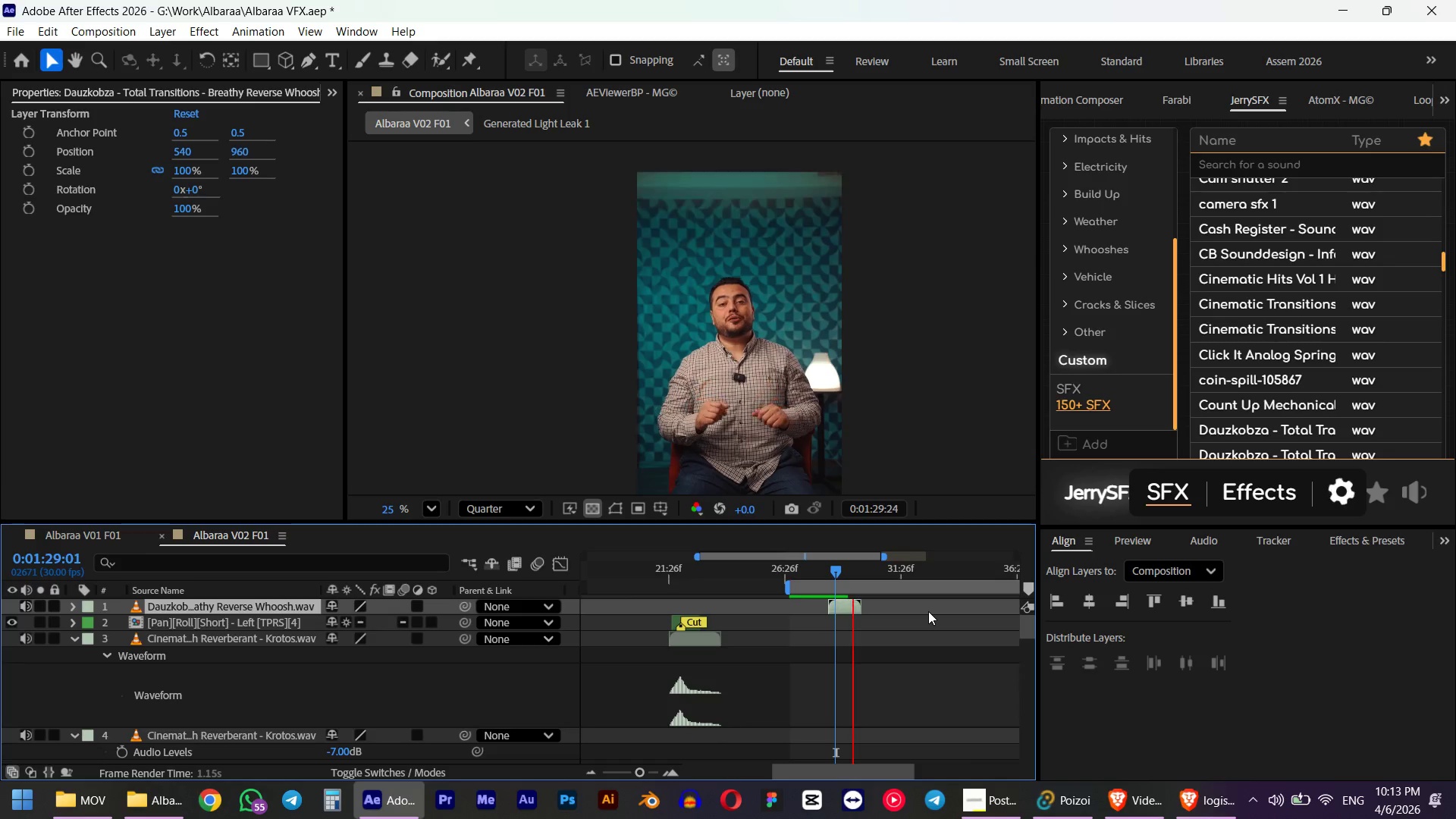 
wait(6.16)
 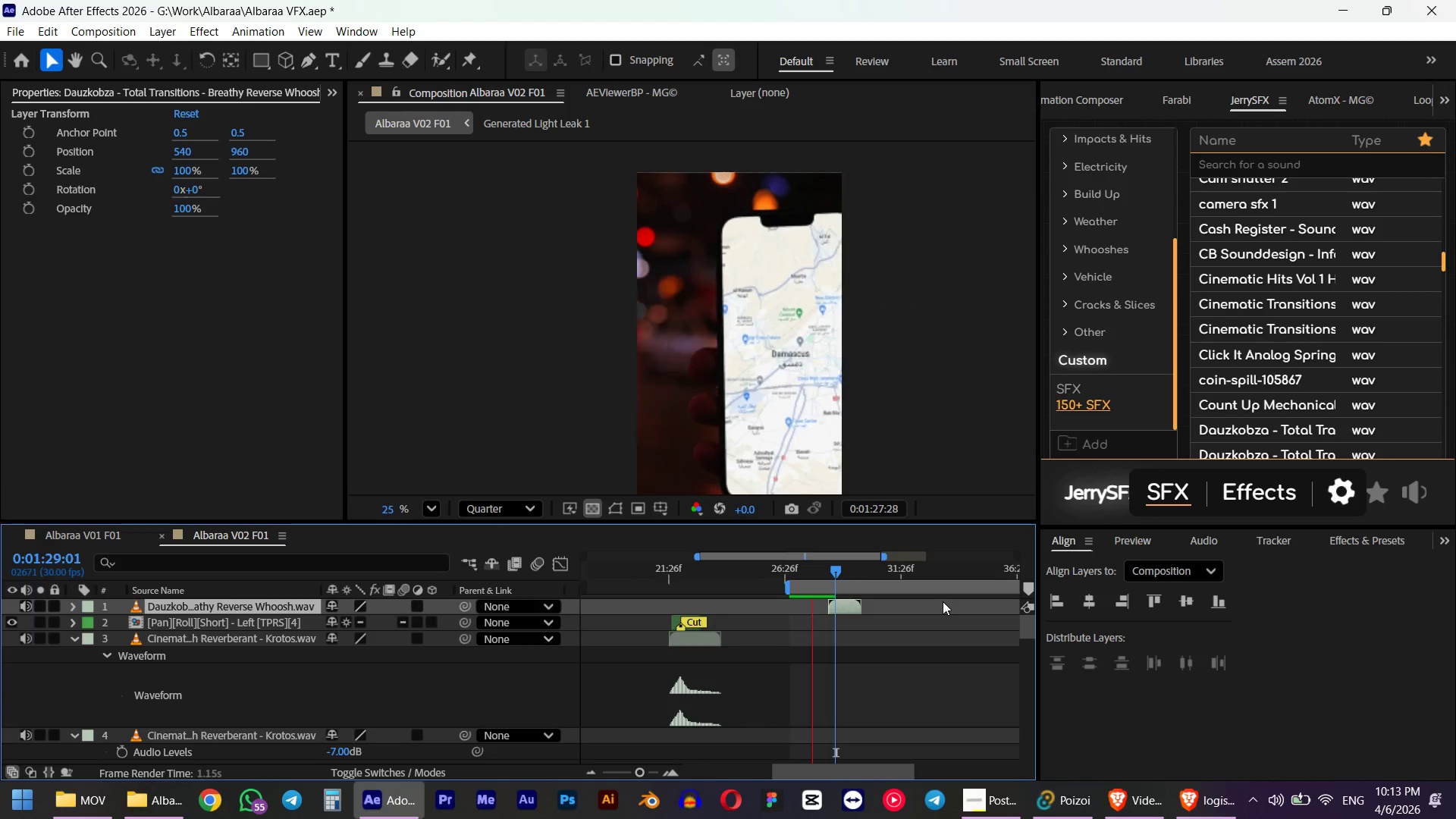 
key(Space)
 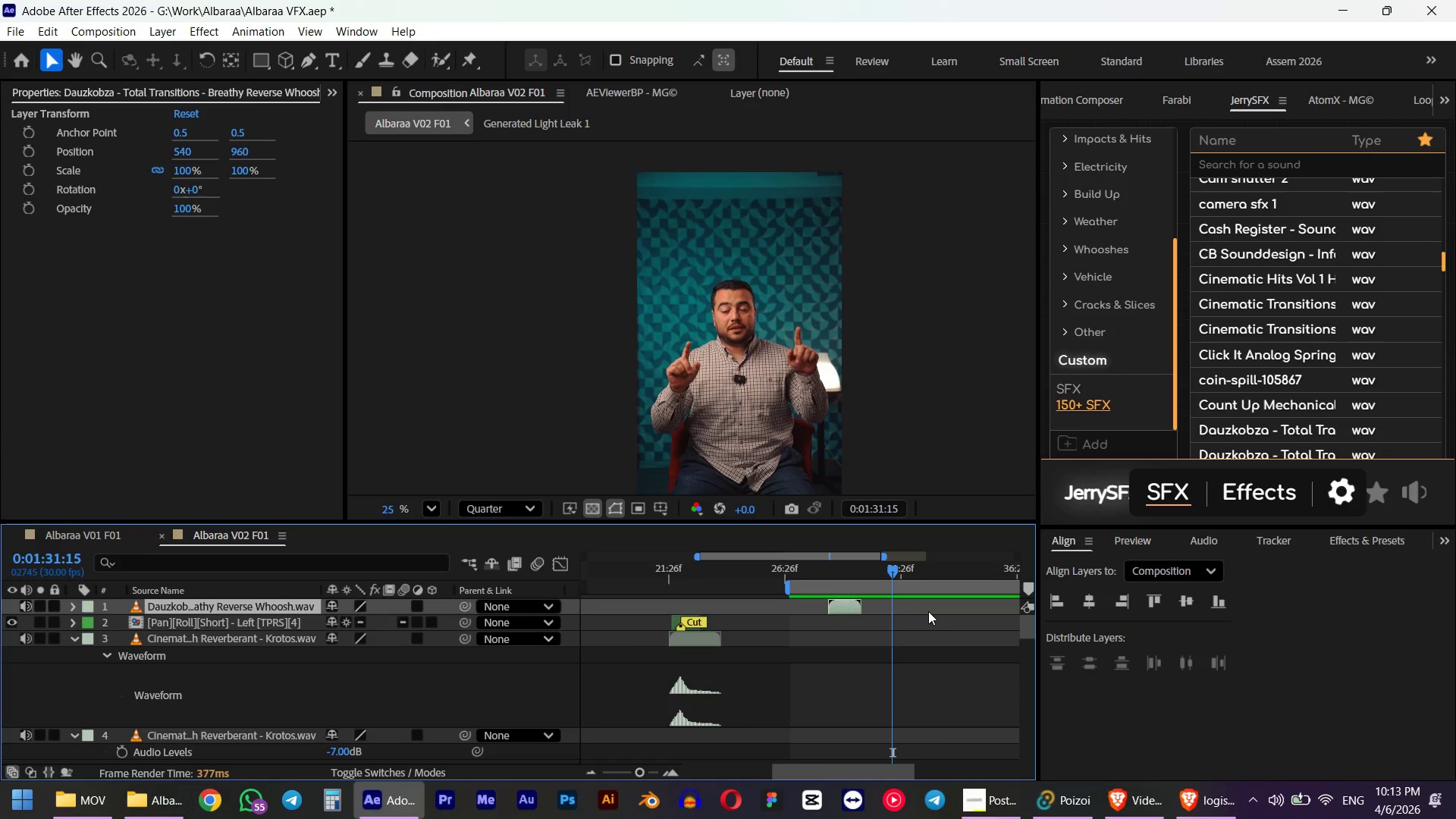 
key(Numpad0)
 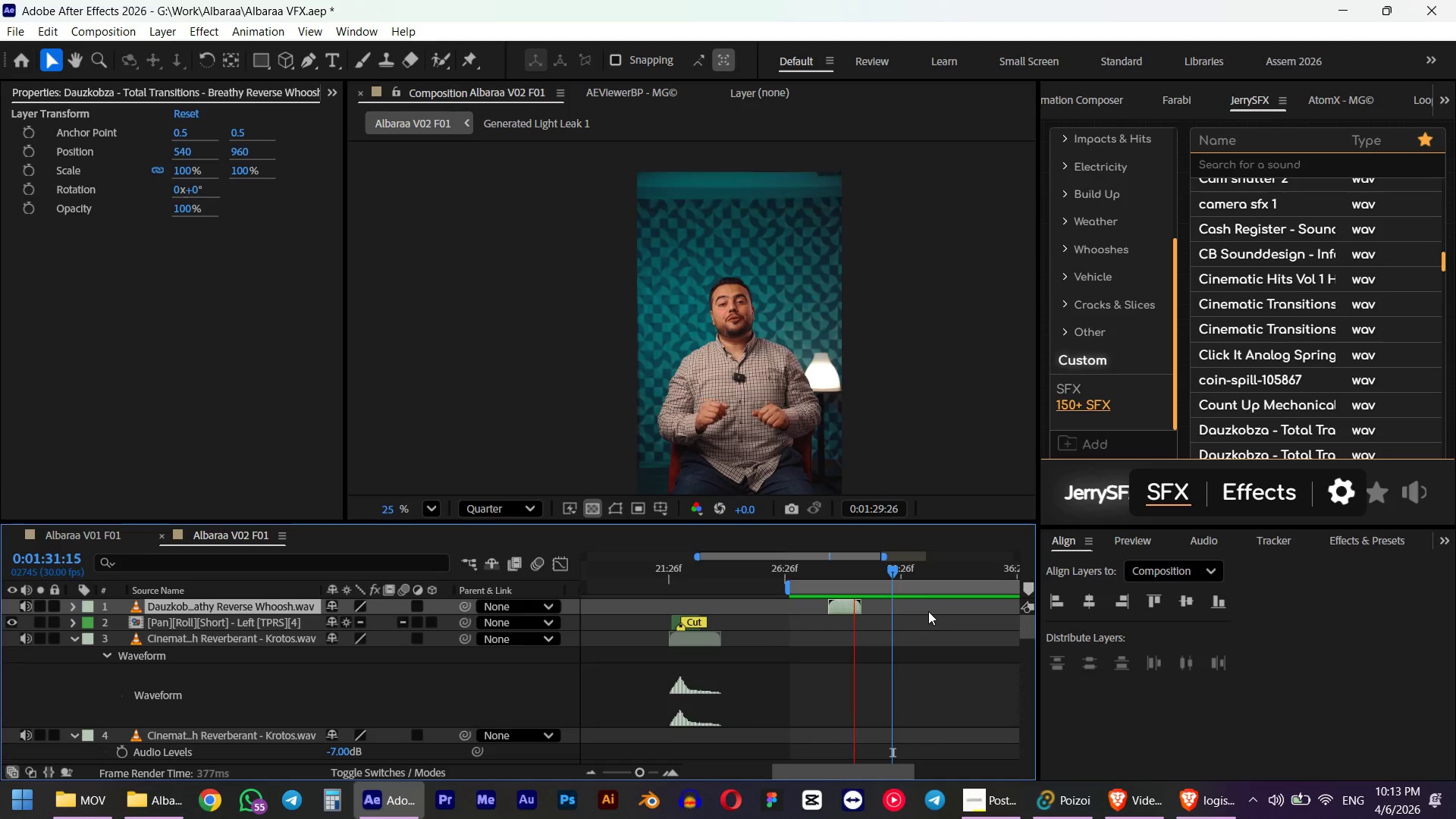 
key(Alt+AltLeft)
 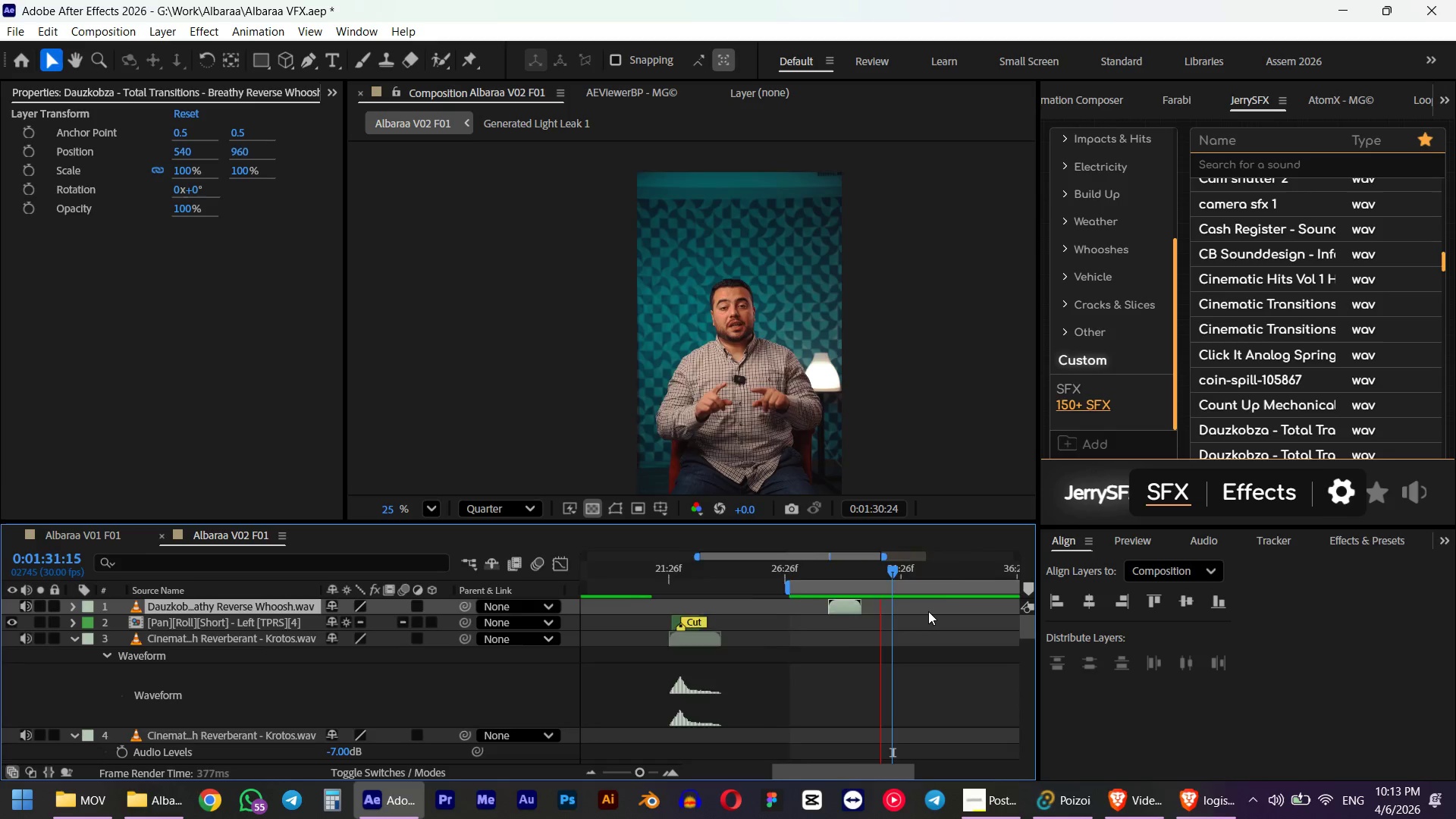 
hold_key(key=ShiftLeft, duration=0.81)
 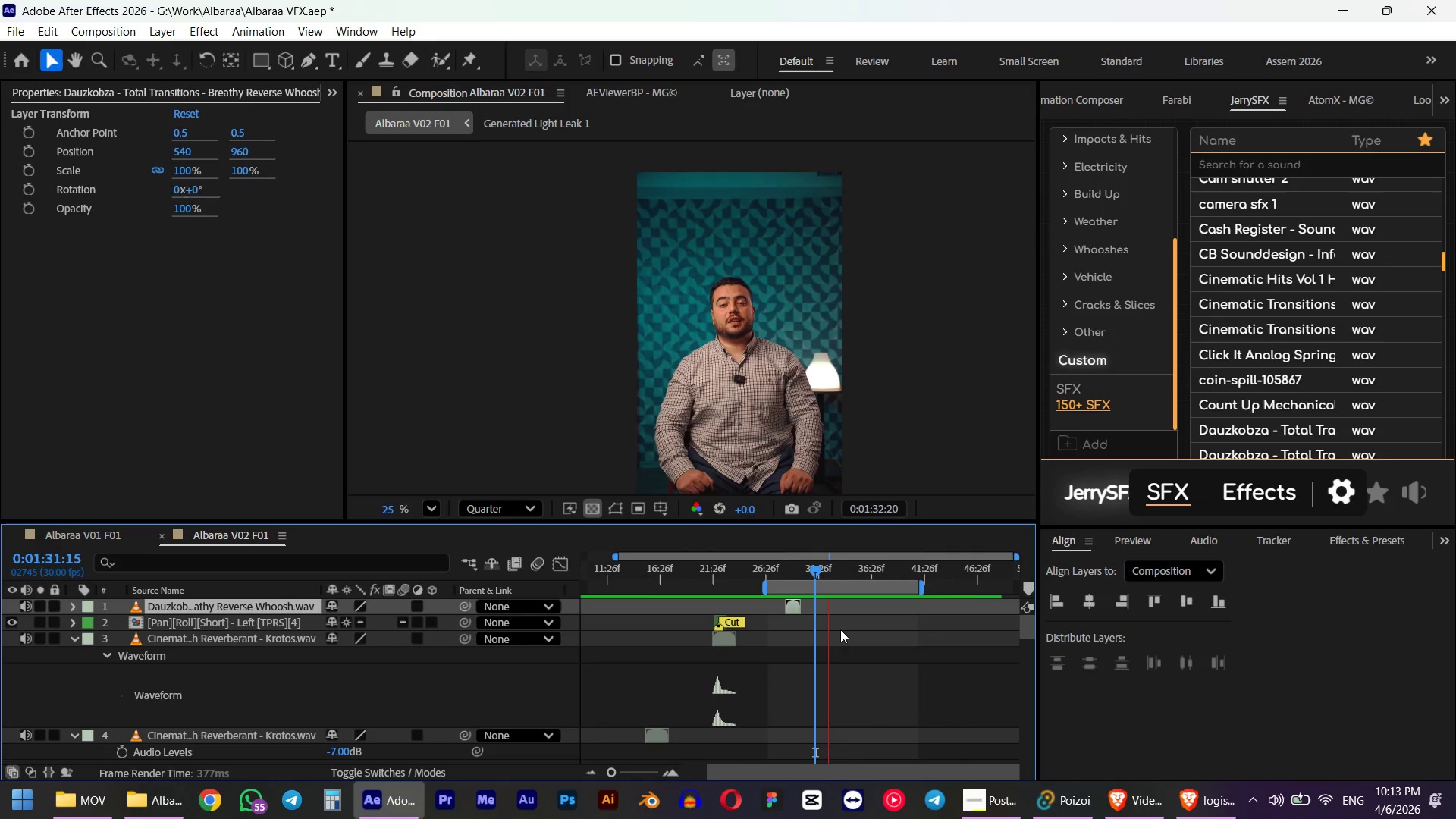 
scroll: coordinate [840, 628], scroll_direction: down, amount: 5.0
 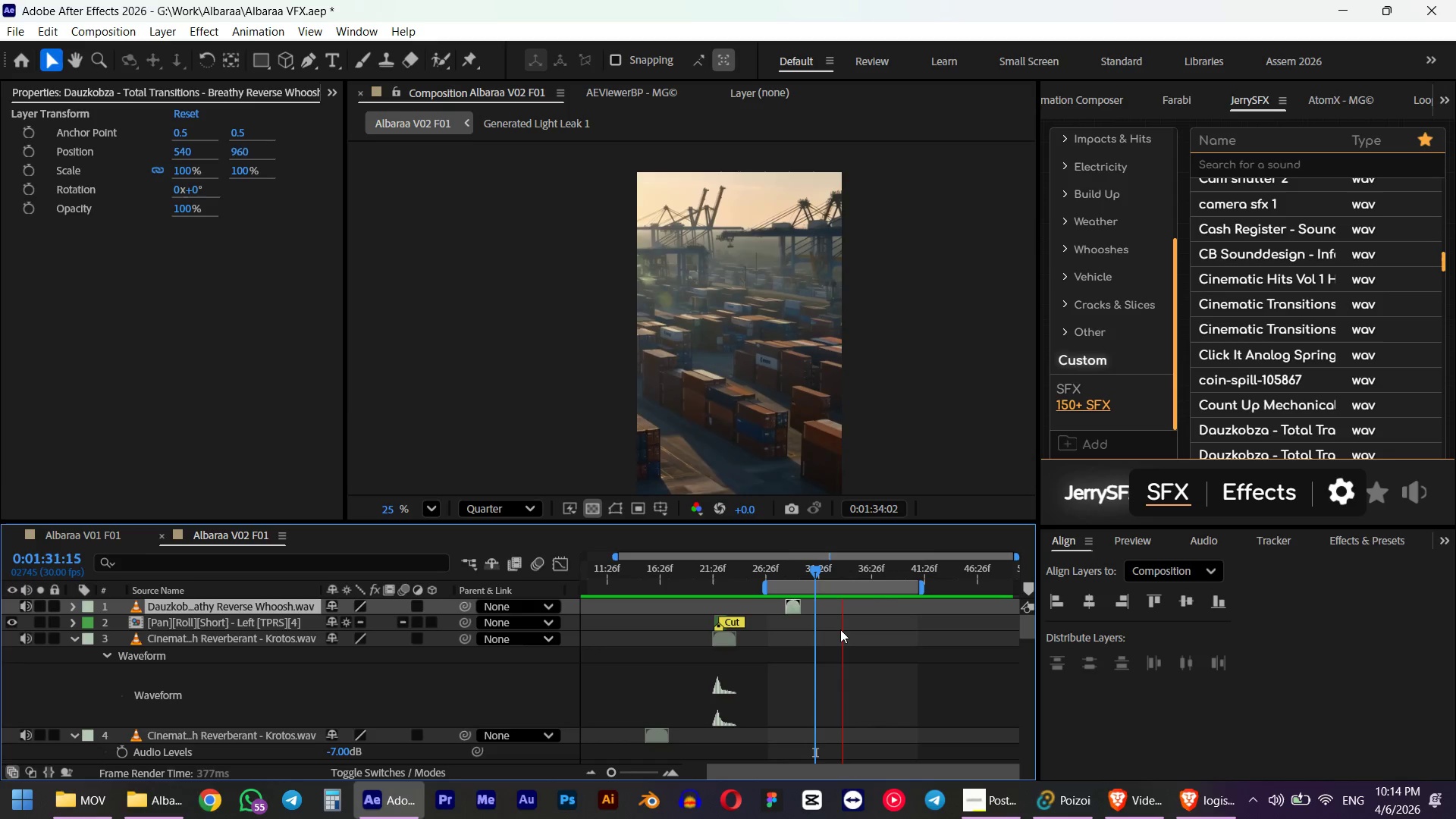 
key(Space)
 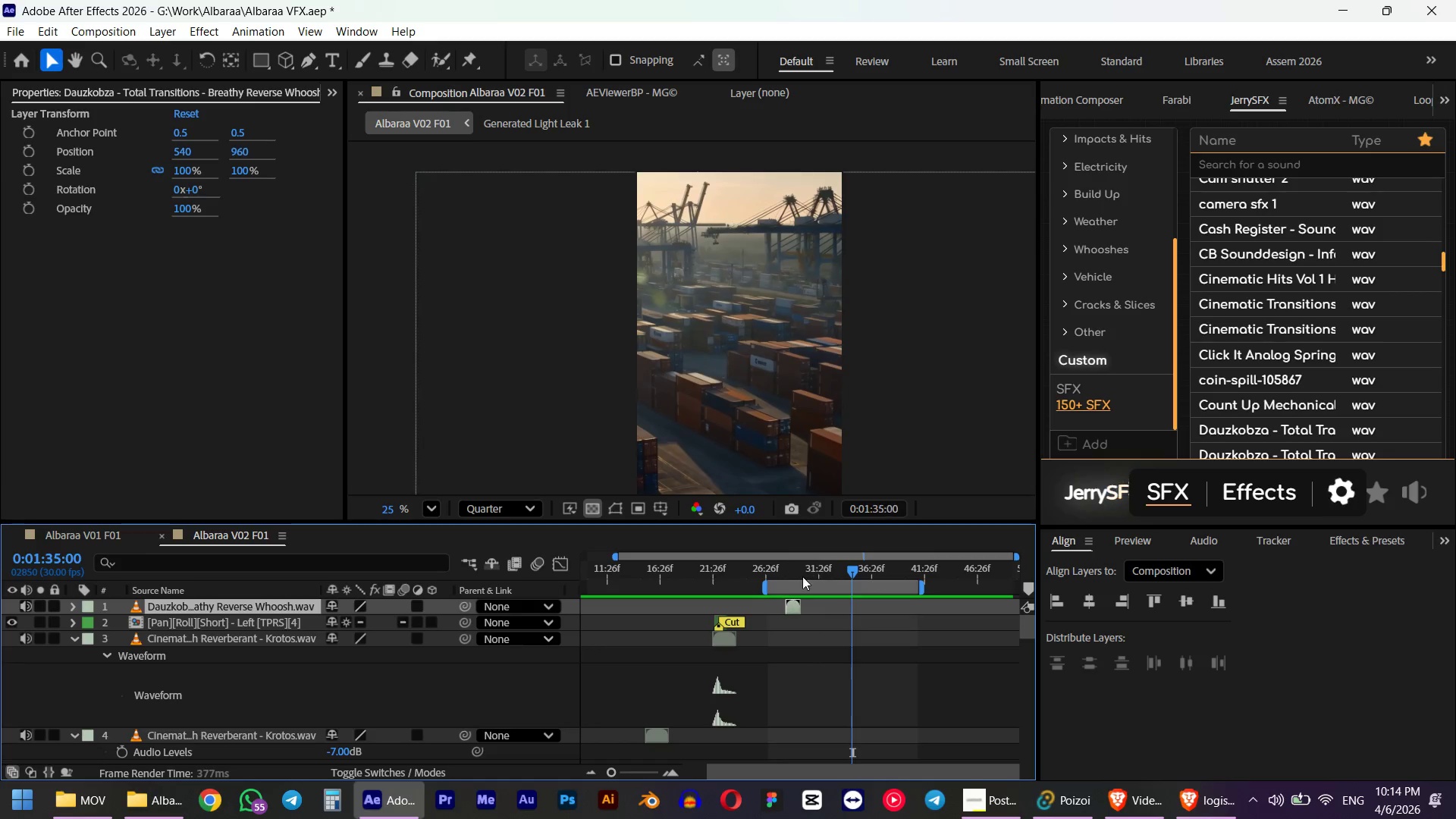 
left_click_drag(start_coordinate=[792, 574], to_coordinate=[862, 574])
 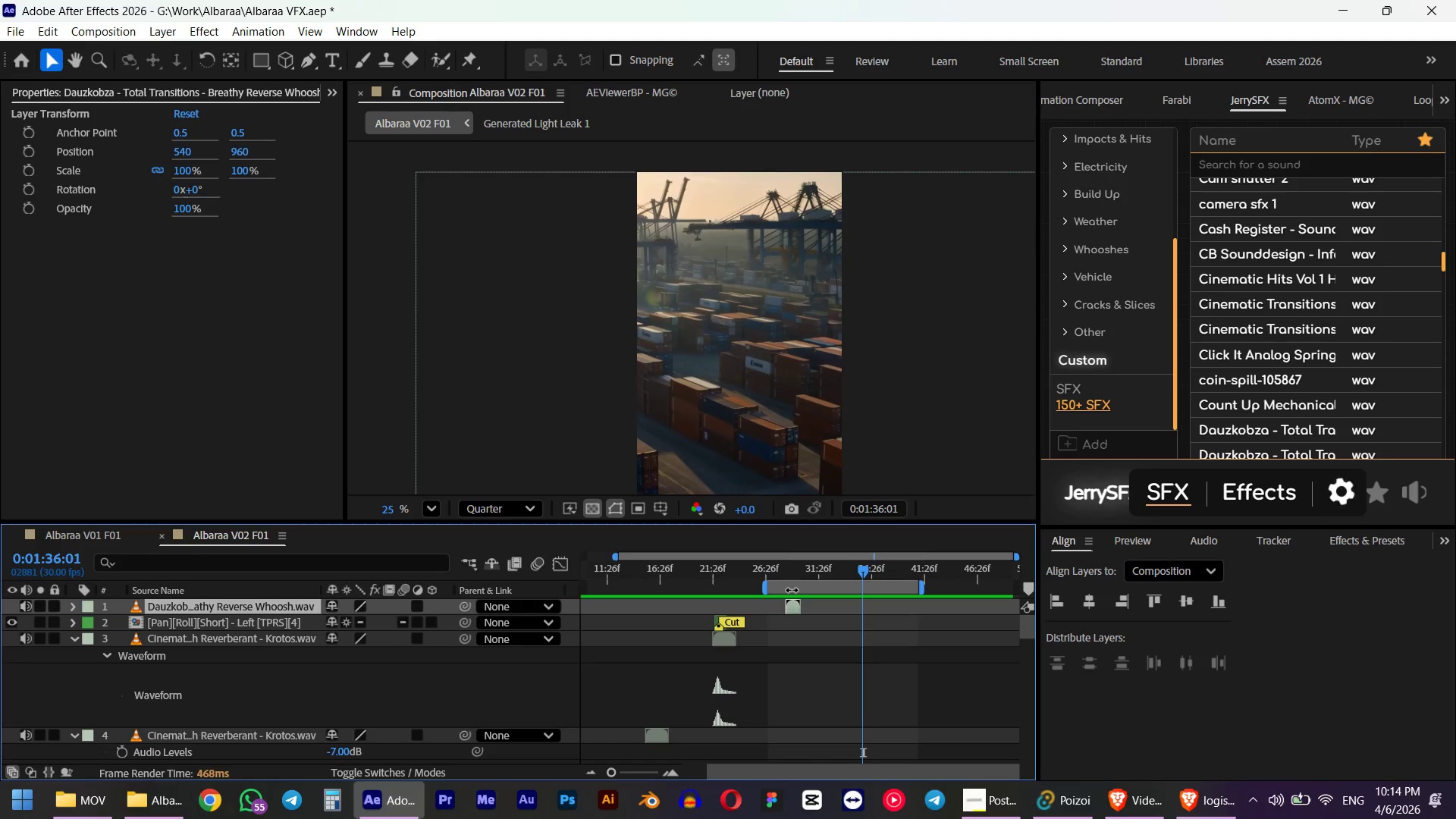 
left_click_drag(start_coordinate=[792, 590], to_coordinate=[919, 609])
 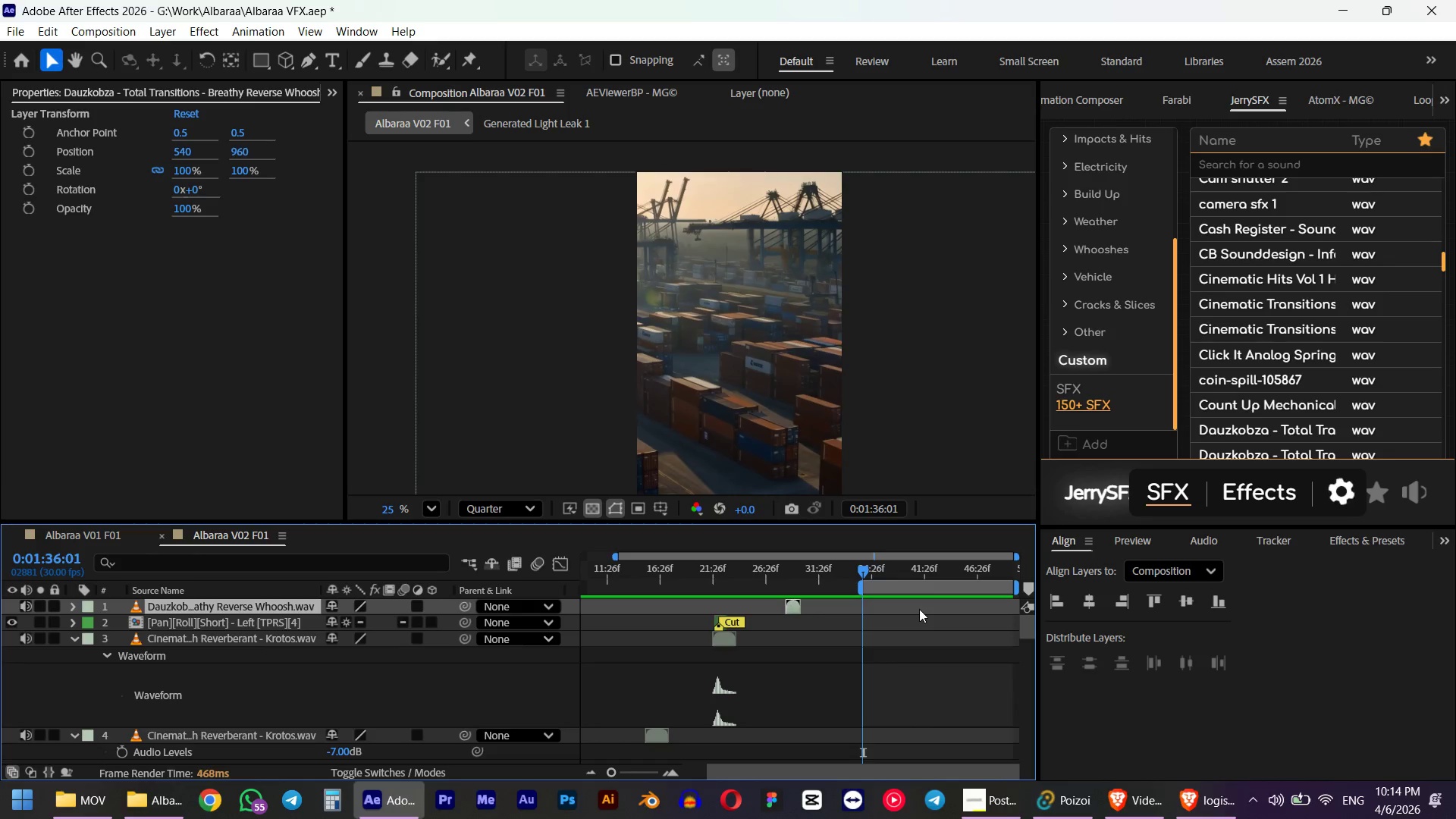 
key(Numpad0)
 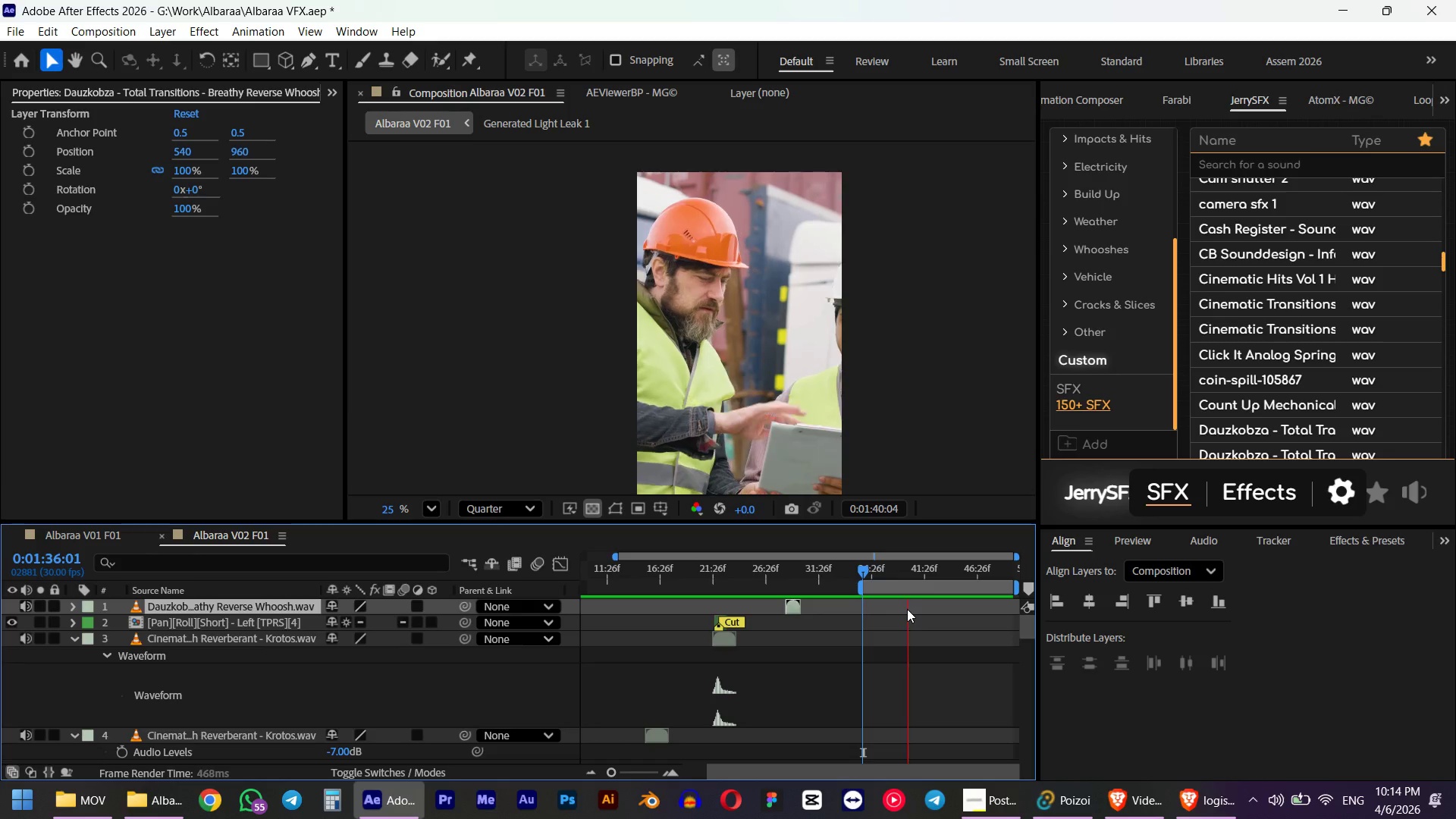 
wait(6.05)
 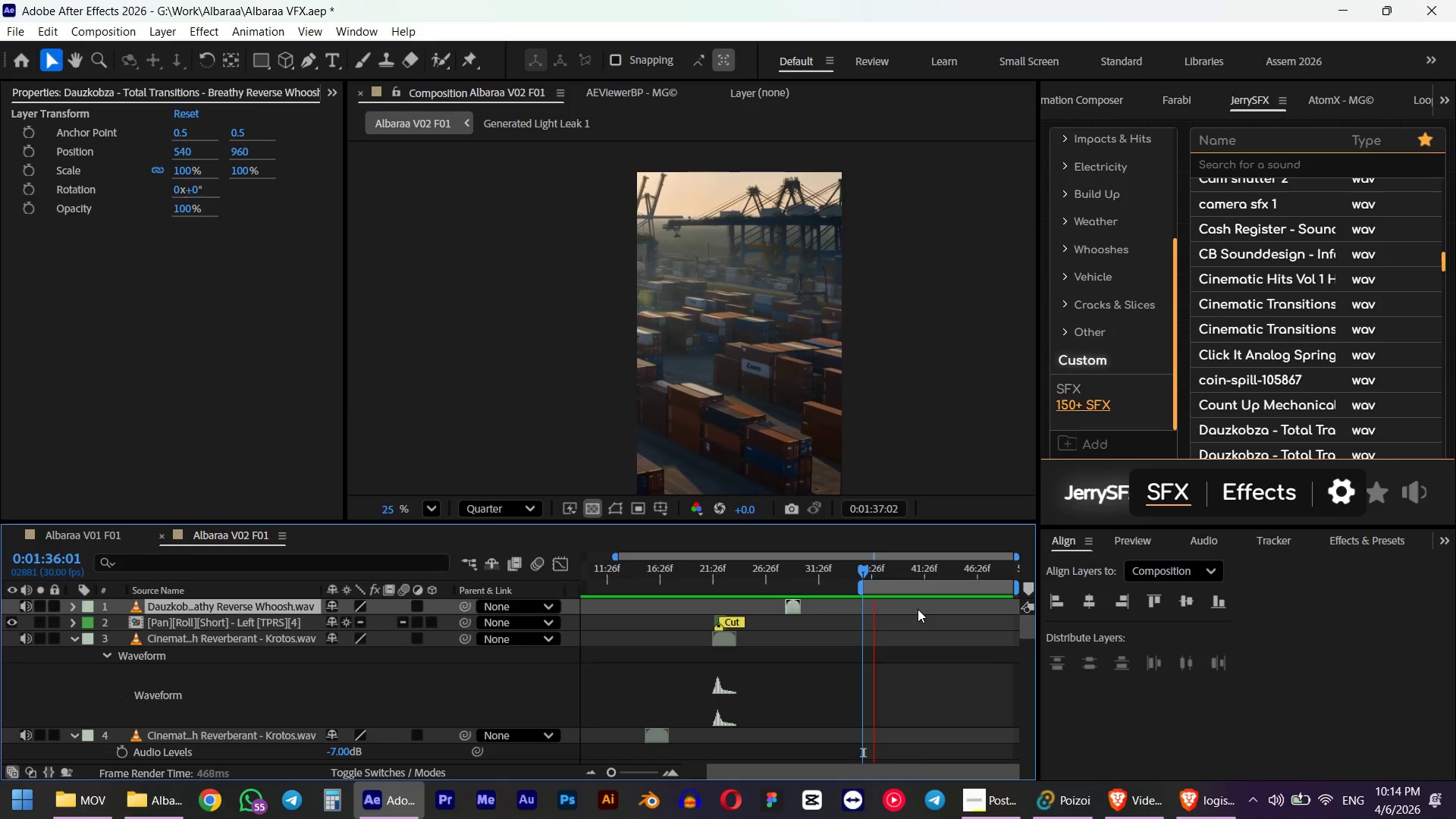 
key(Space)
 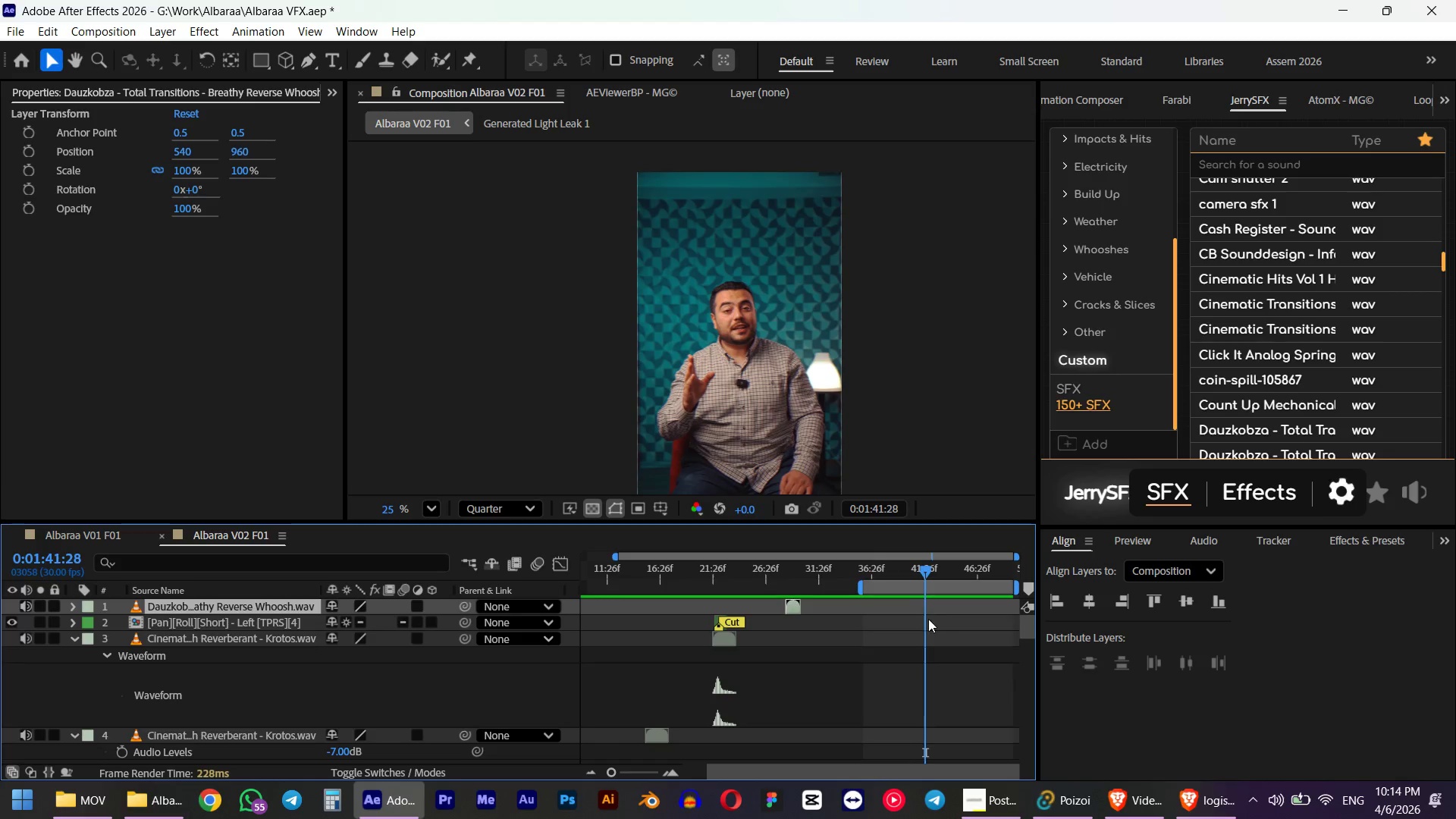 
scroll: coordinate [929, 651], scroll_direction: down, amount: 3.0
 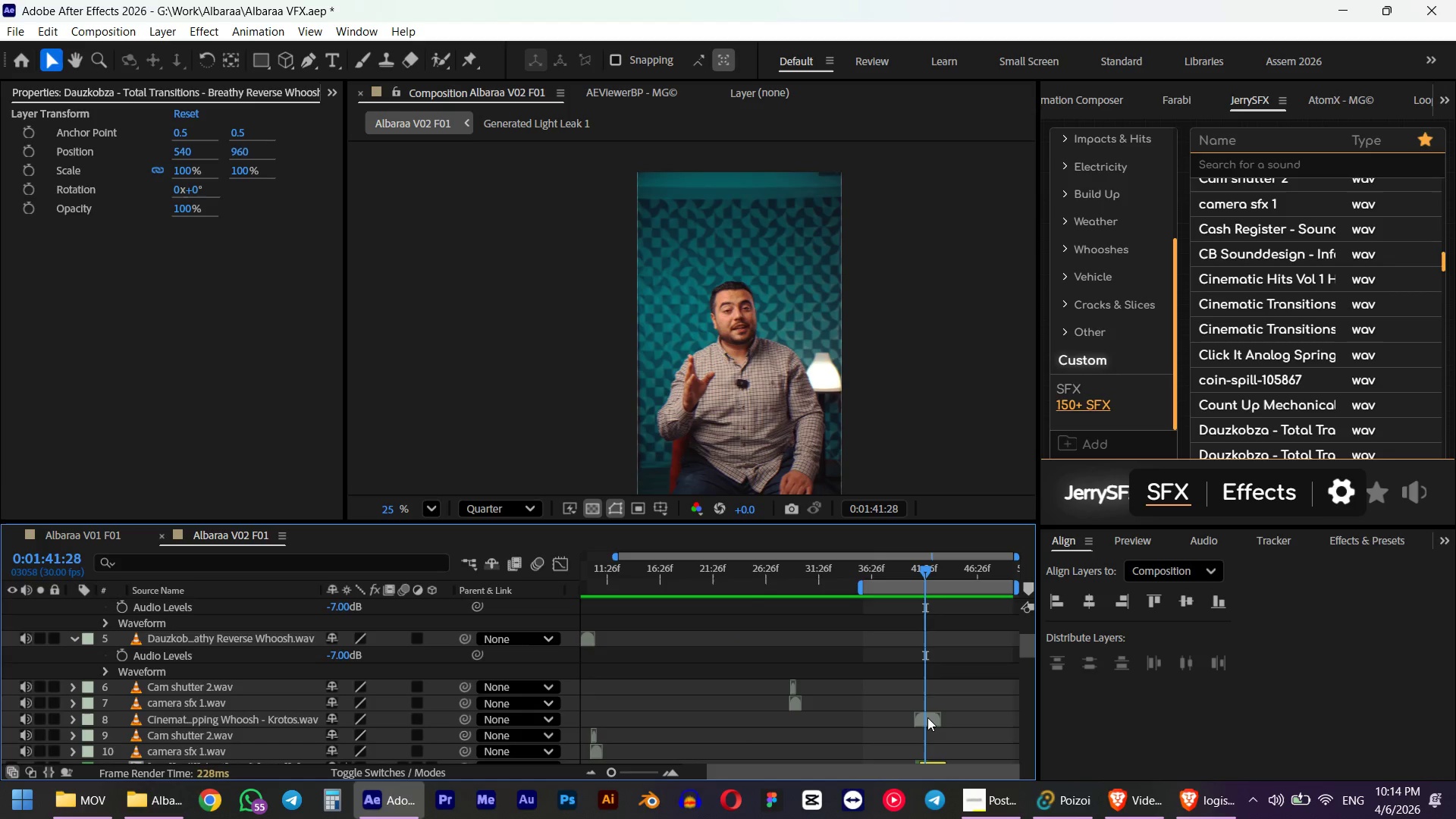 
left_click([924, 720])
 